 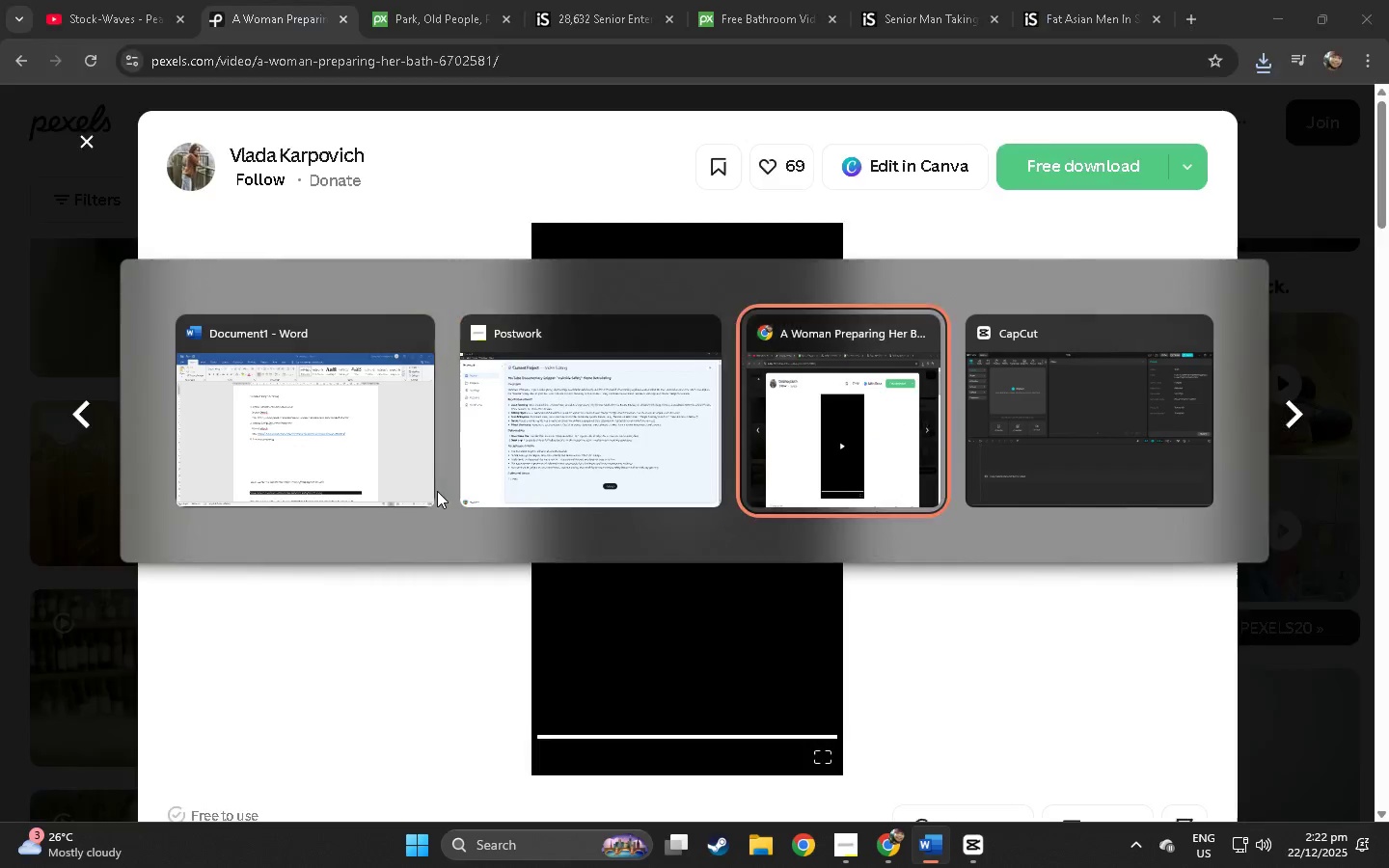 
key(Alt+Tab)
 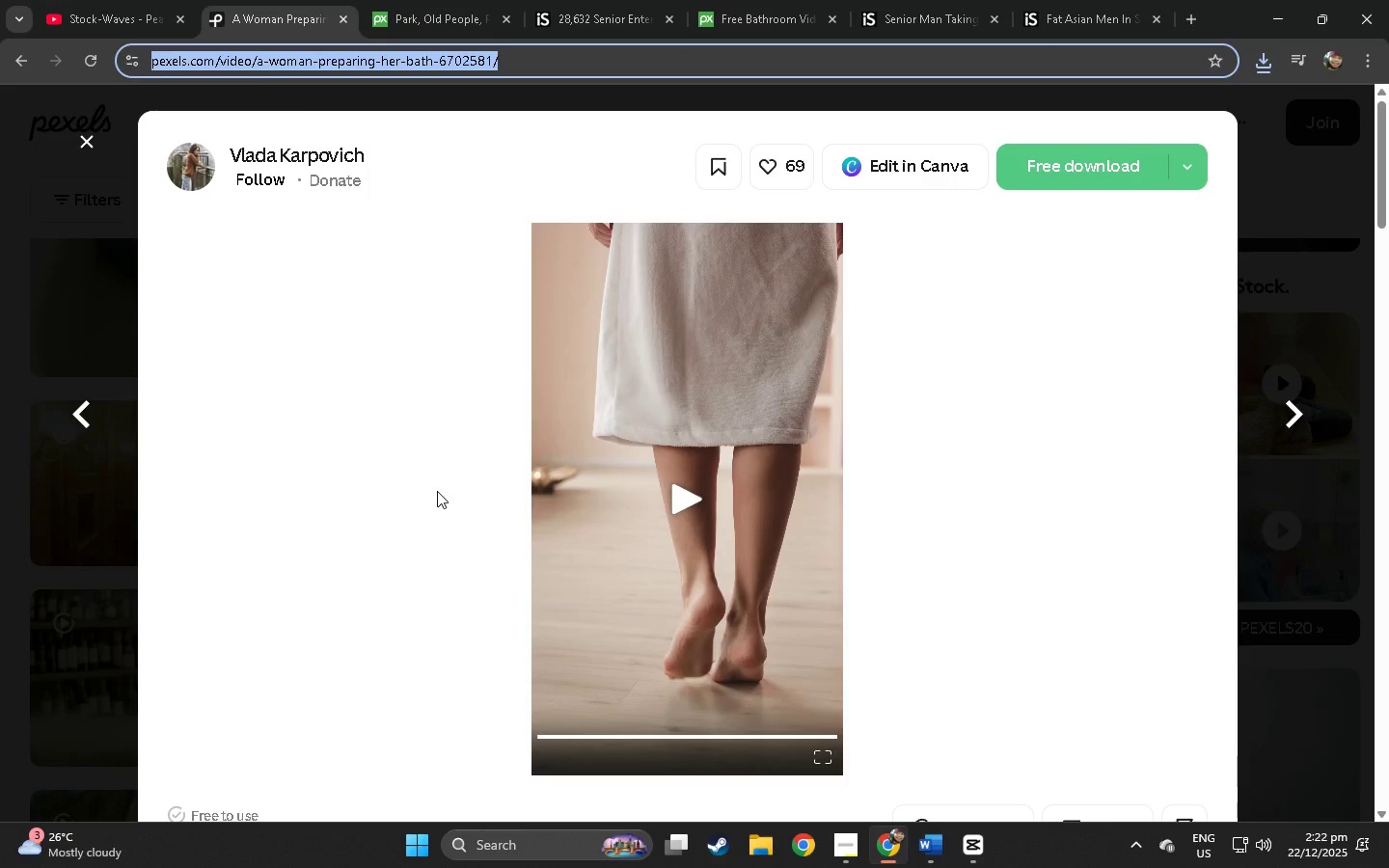 
key(Alt+Tab)
 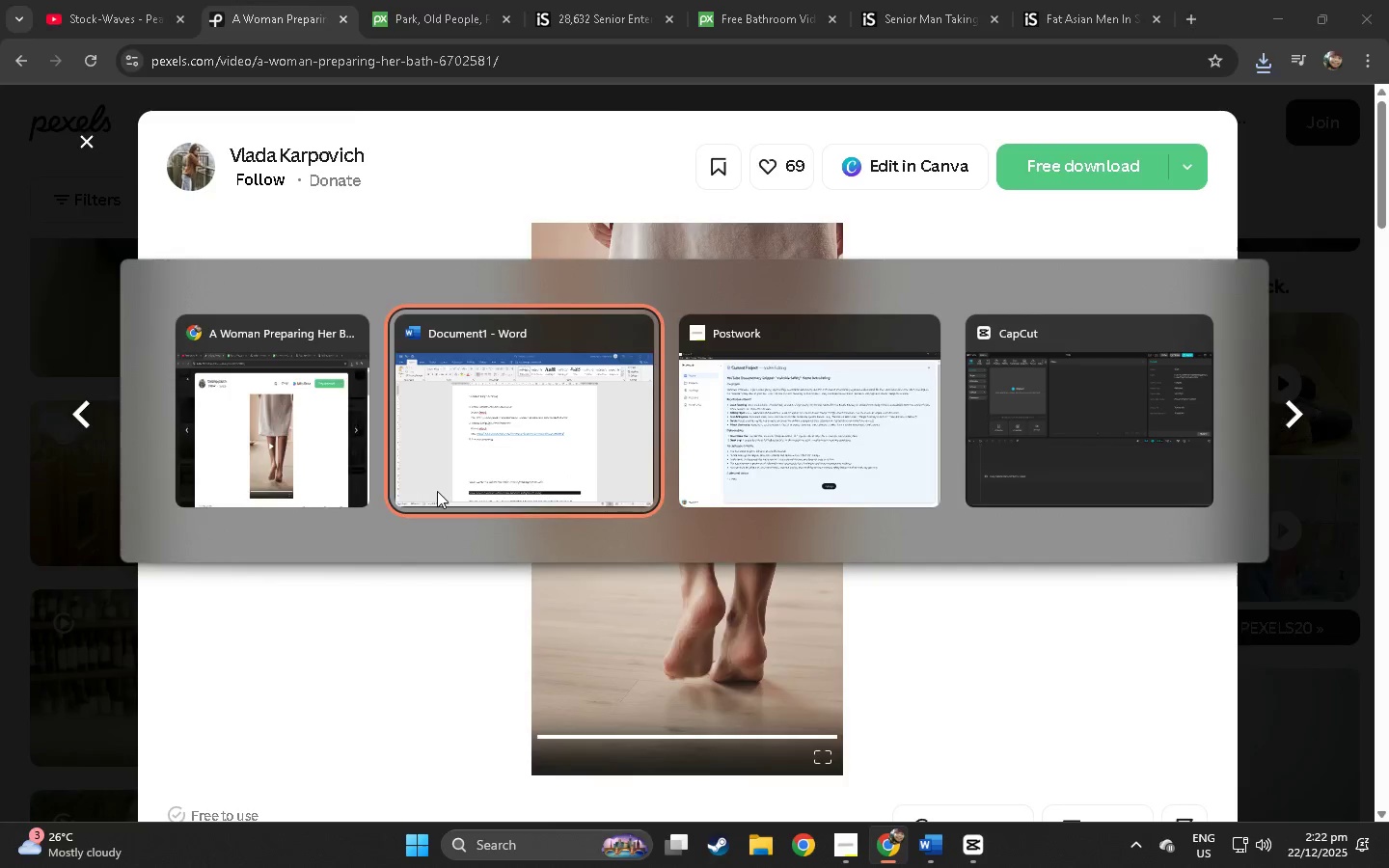 
key(Alt+AltLeft)
 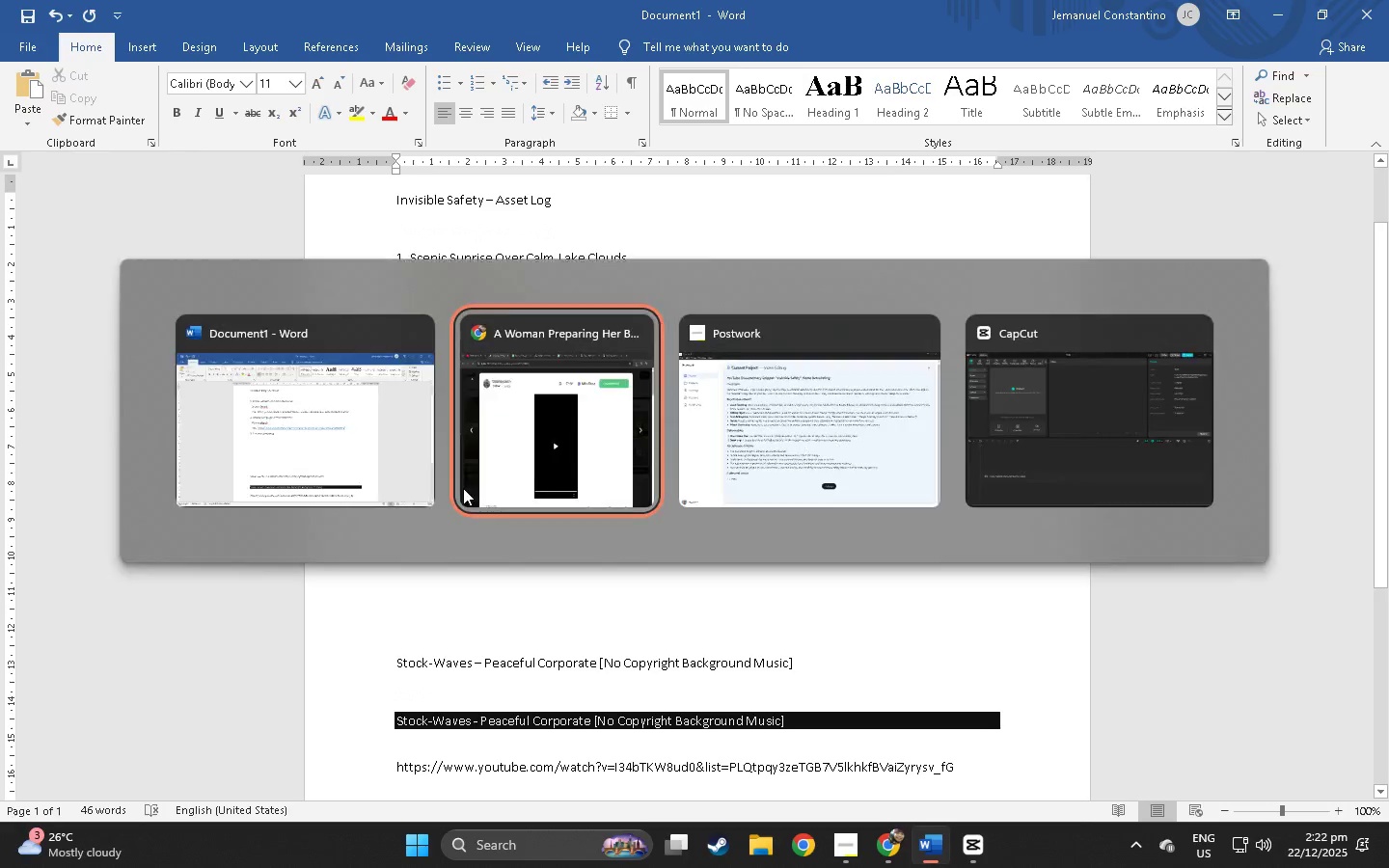 
key(Alt+Tab)
 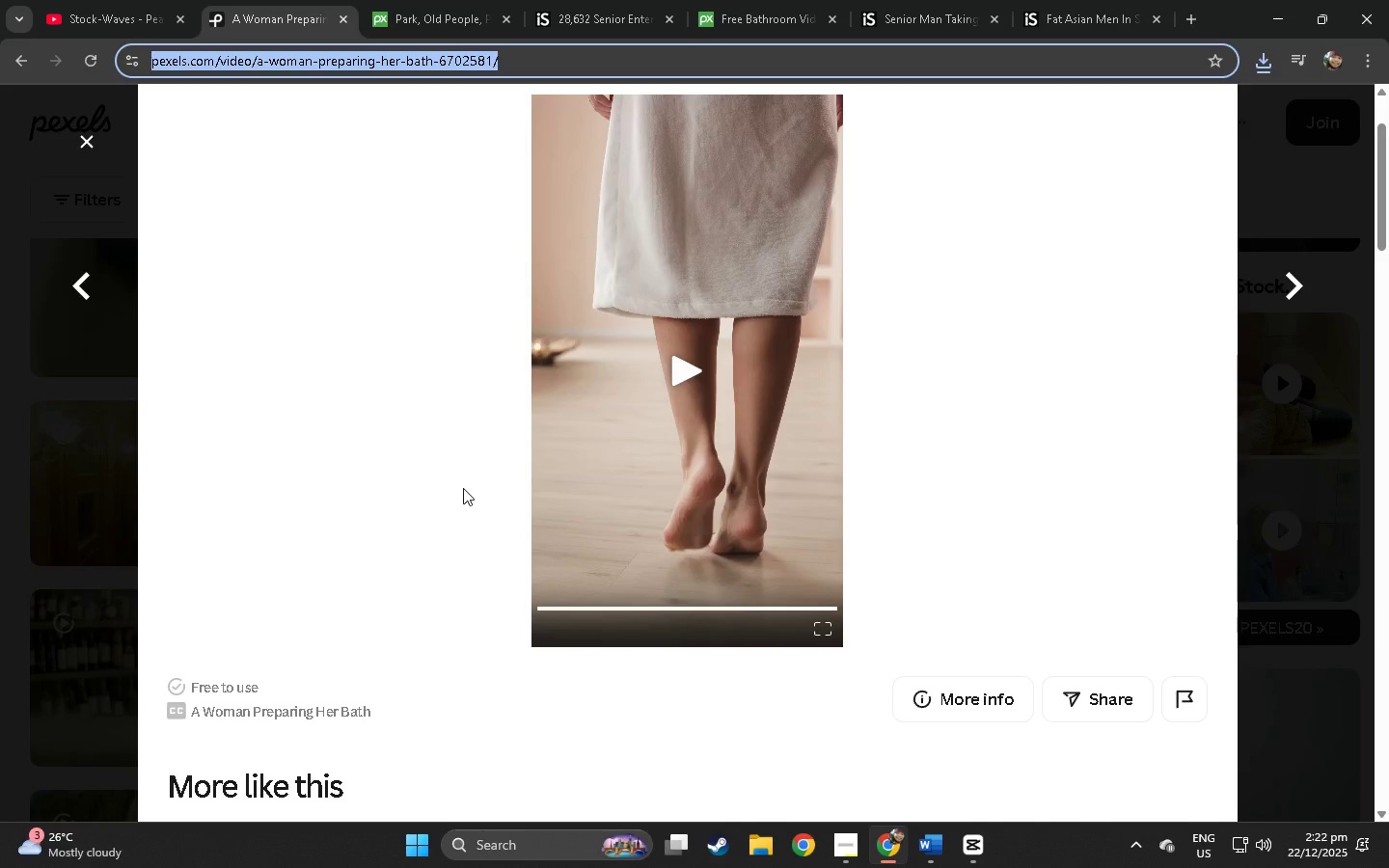 
scroll: coordinate [463, 488], scroll_direction: down, amount: 2.0
 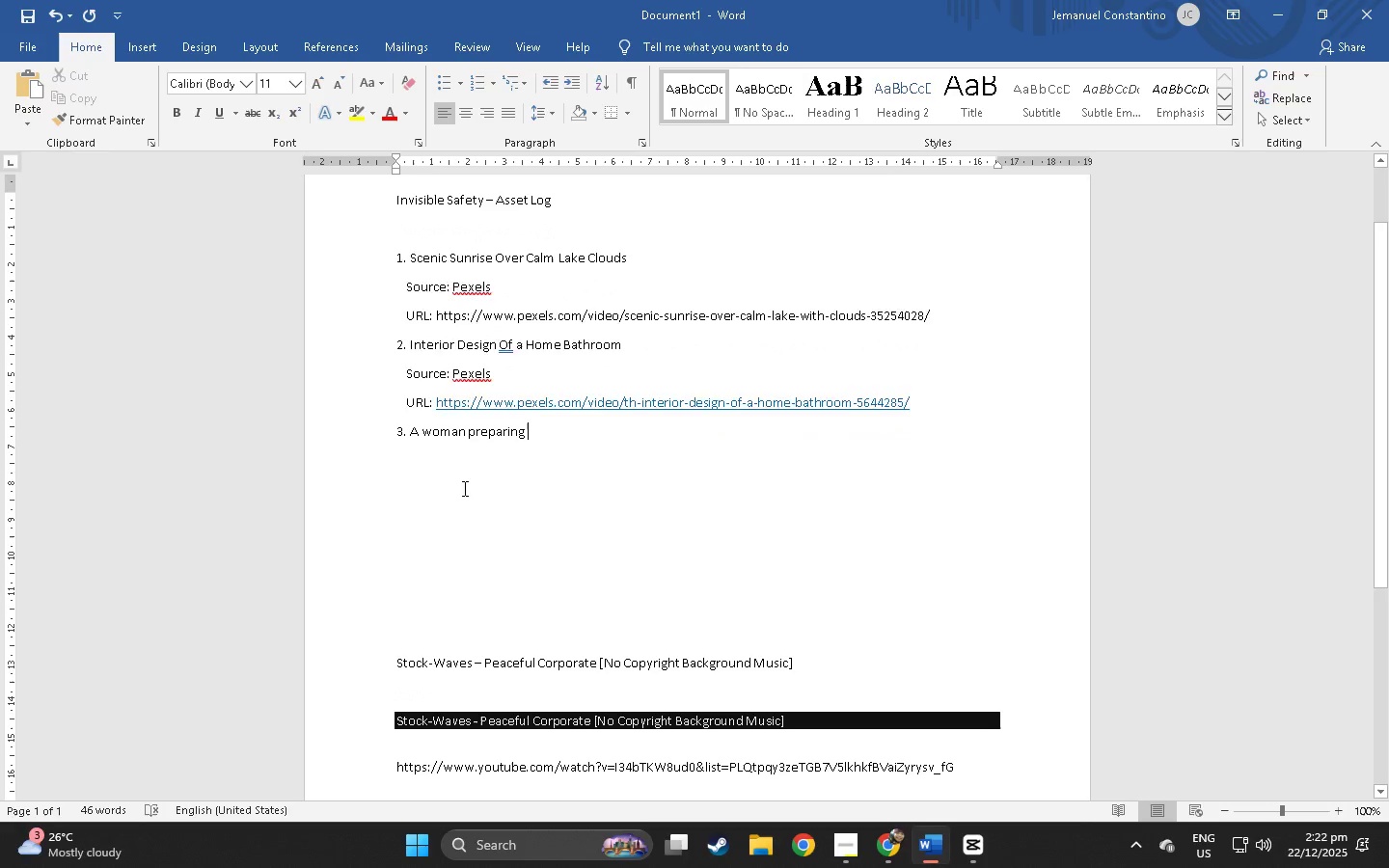 
key(Alt+AltLeft)
 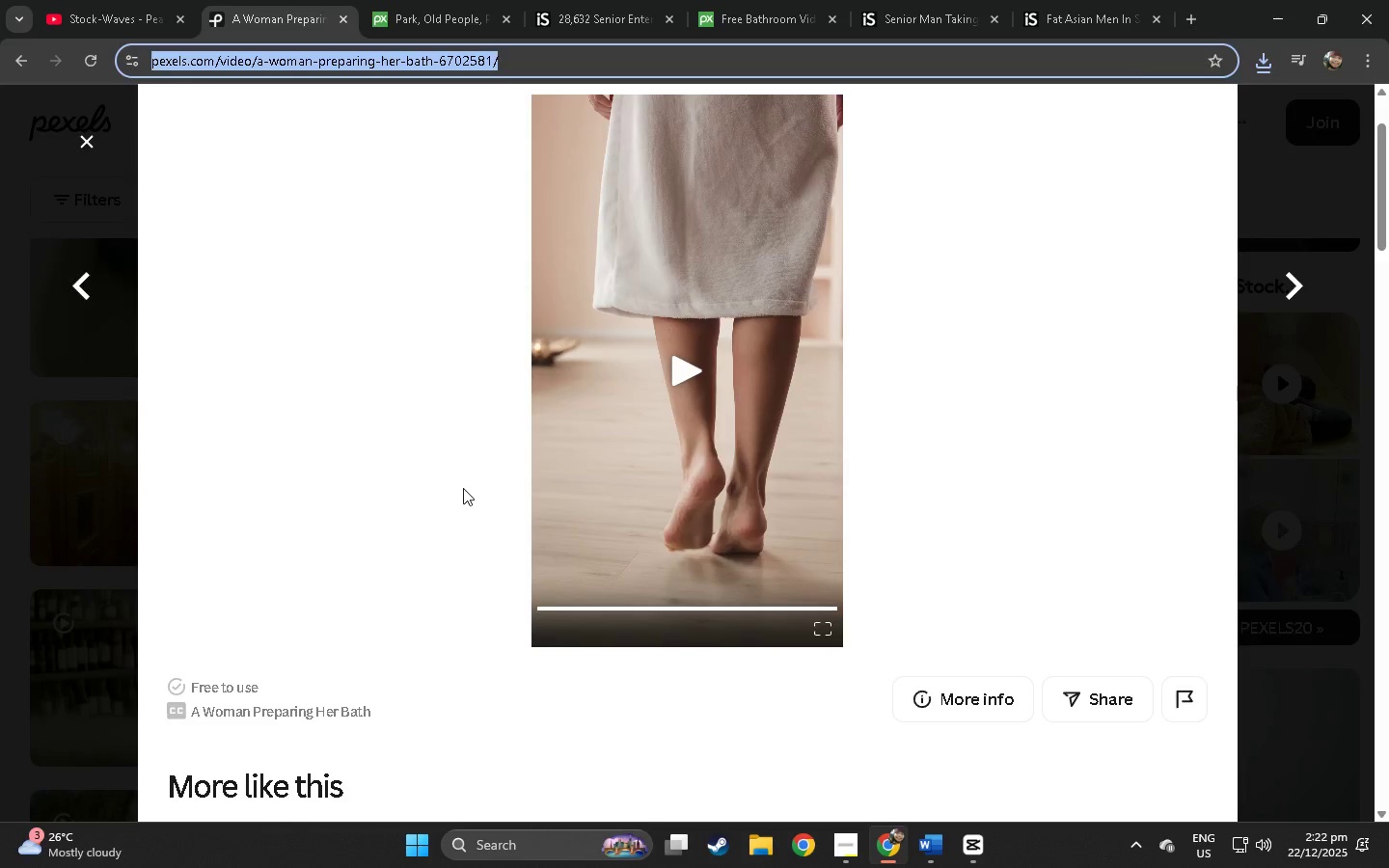 
key(Alt+Tab)
 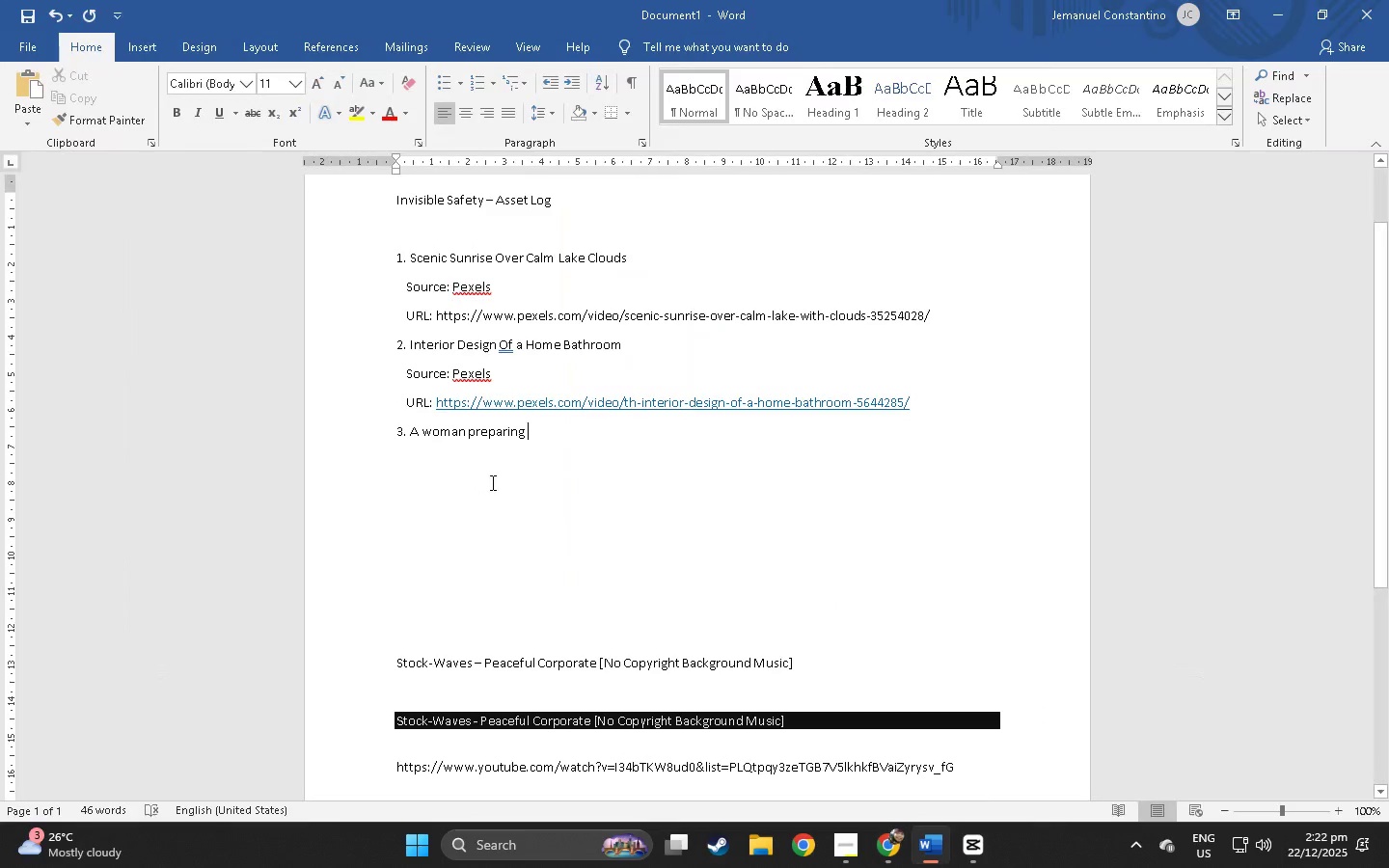 
type(Her Bath)
 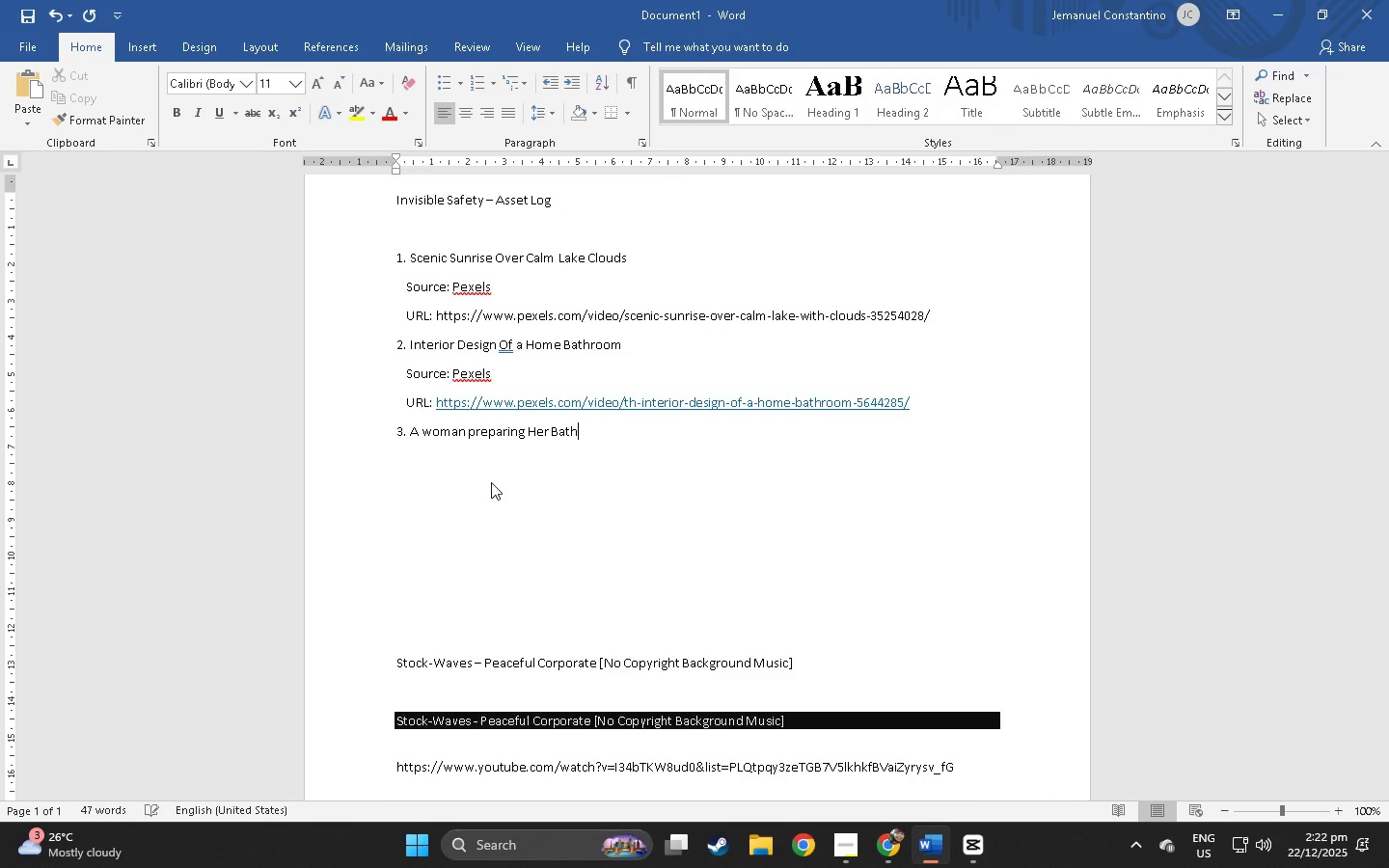 
key(Enter)
 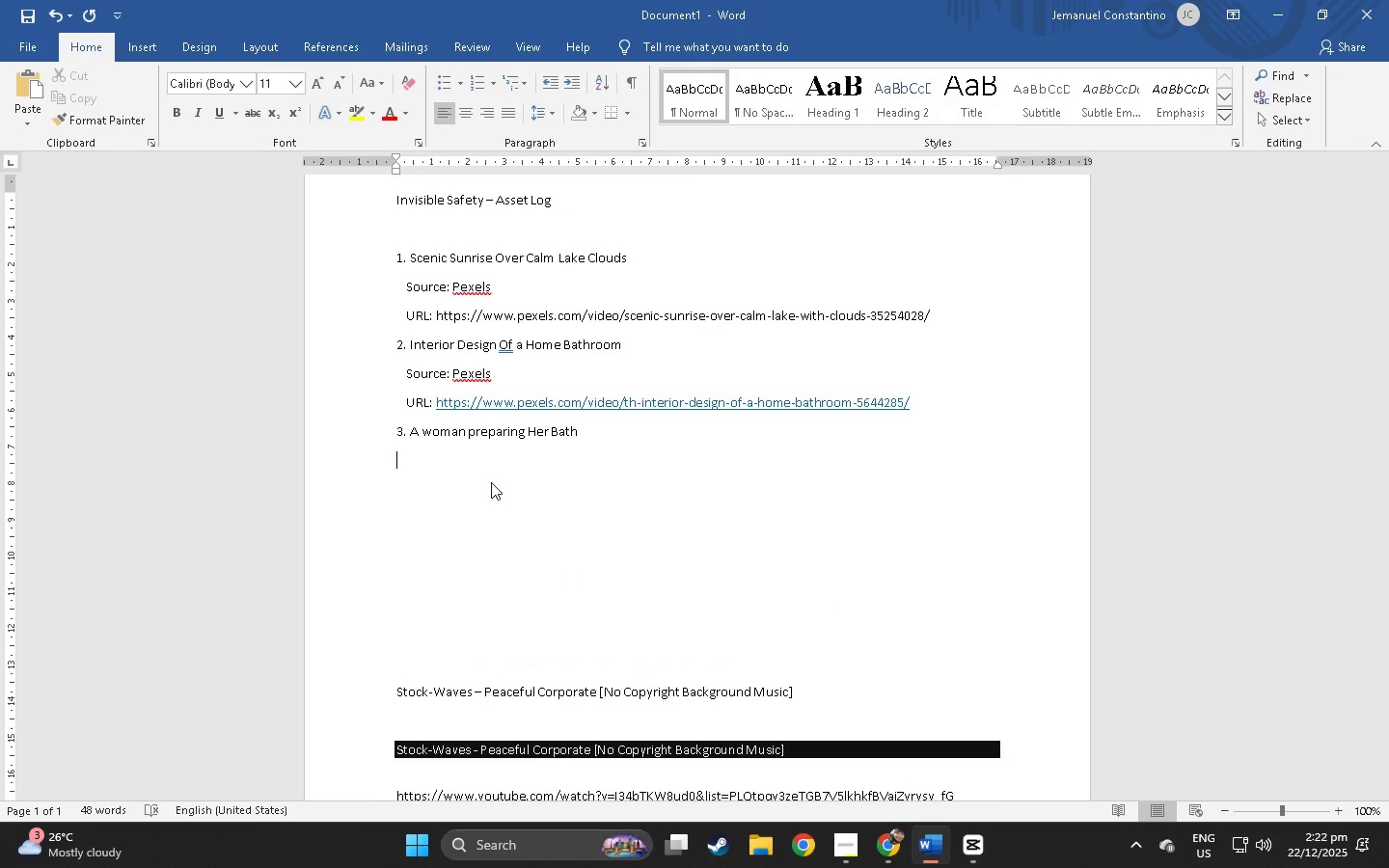 
type(Source)
 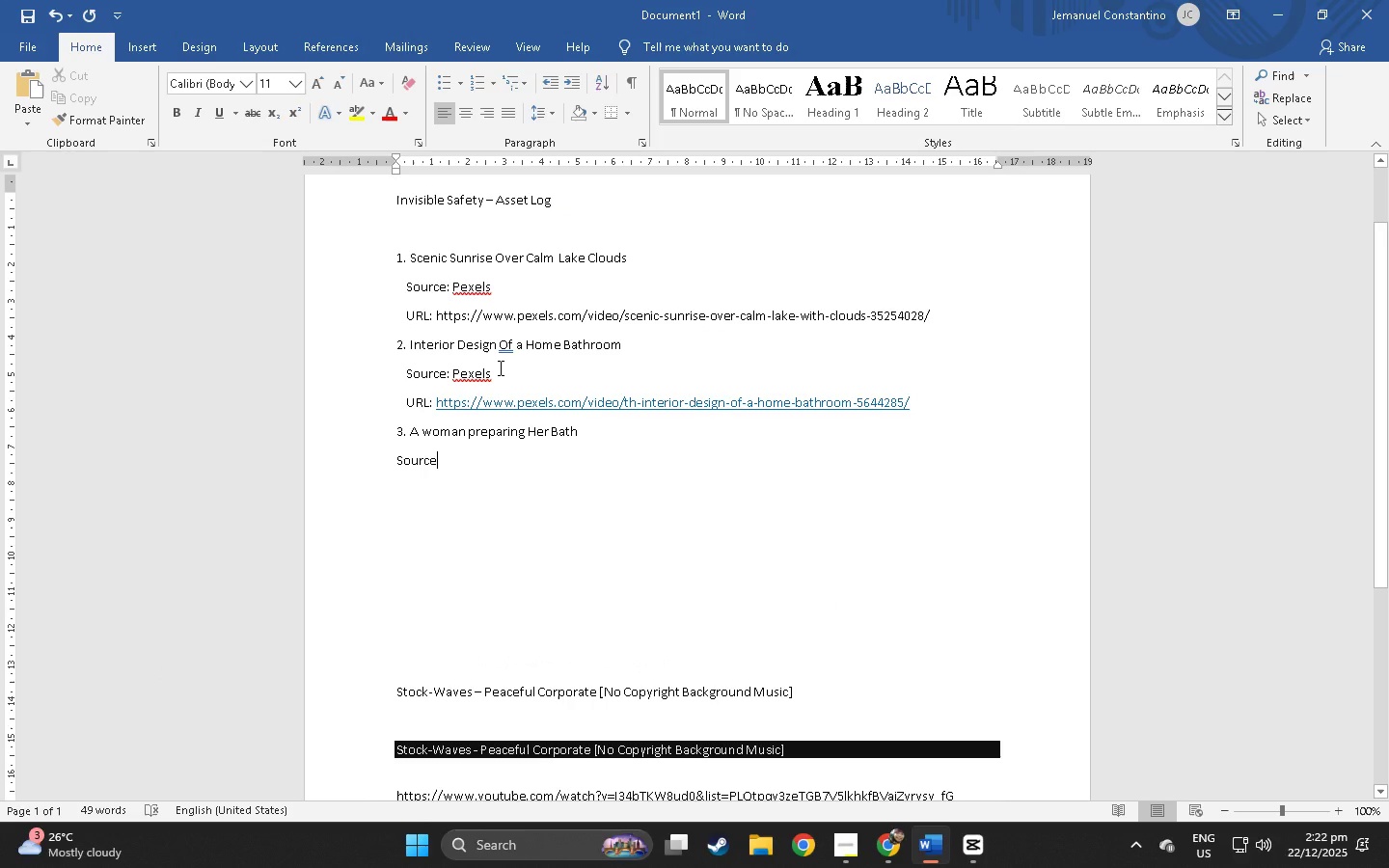 
left_click_drag(start_coordinate=[499, 372], to_coordinate=[404, 378])
 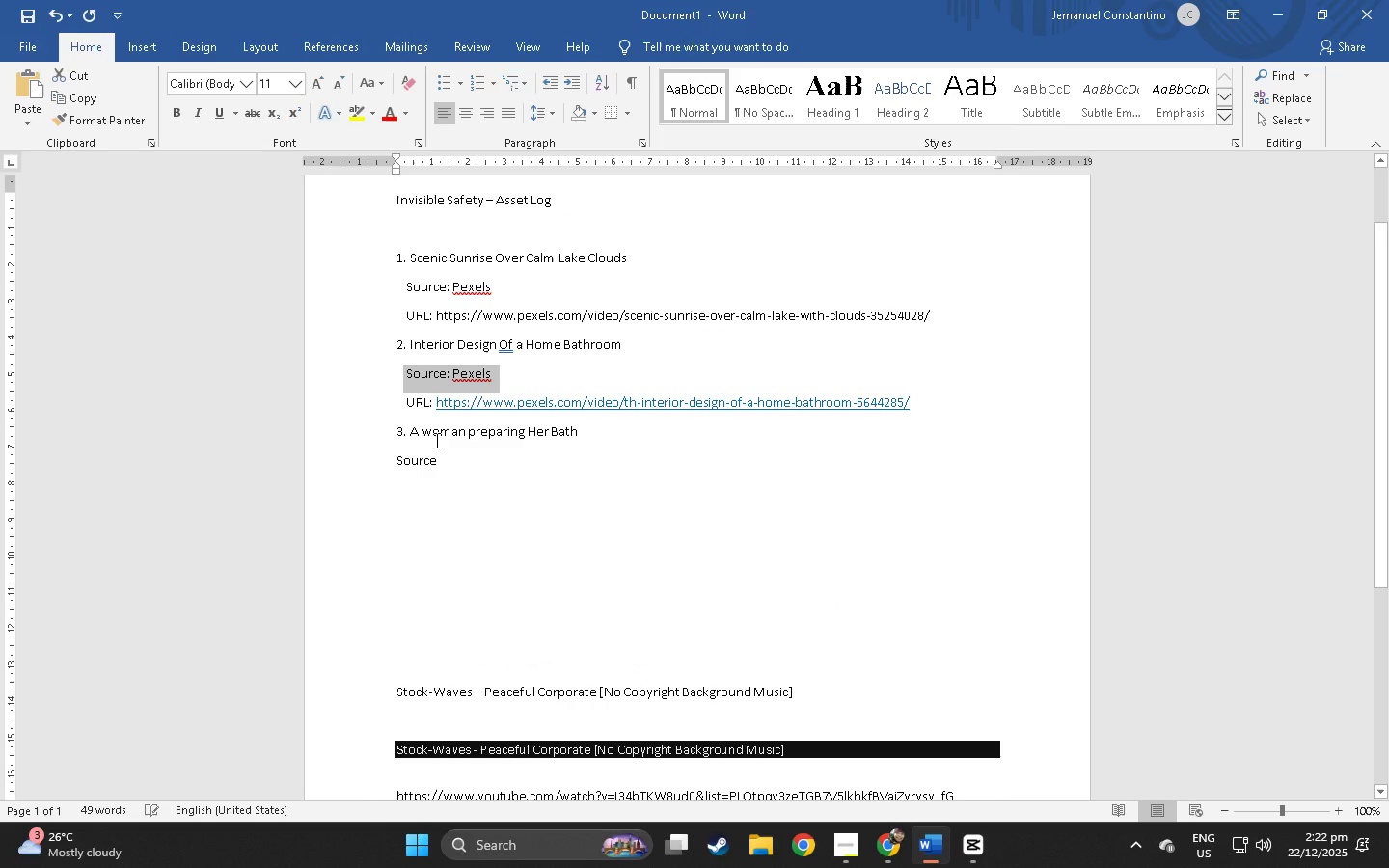 
key(Control+ControlLeft)
 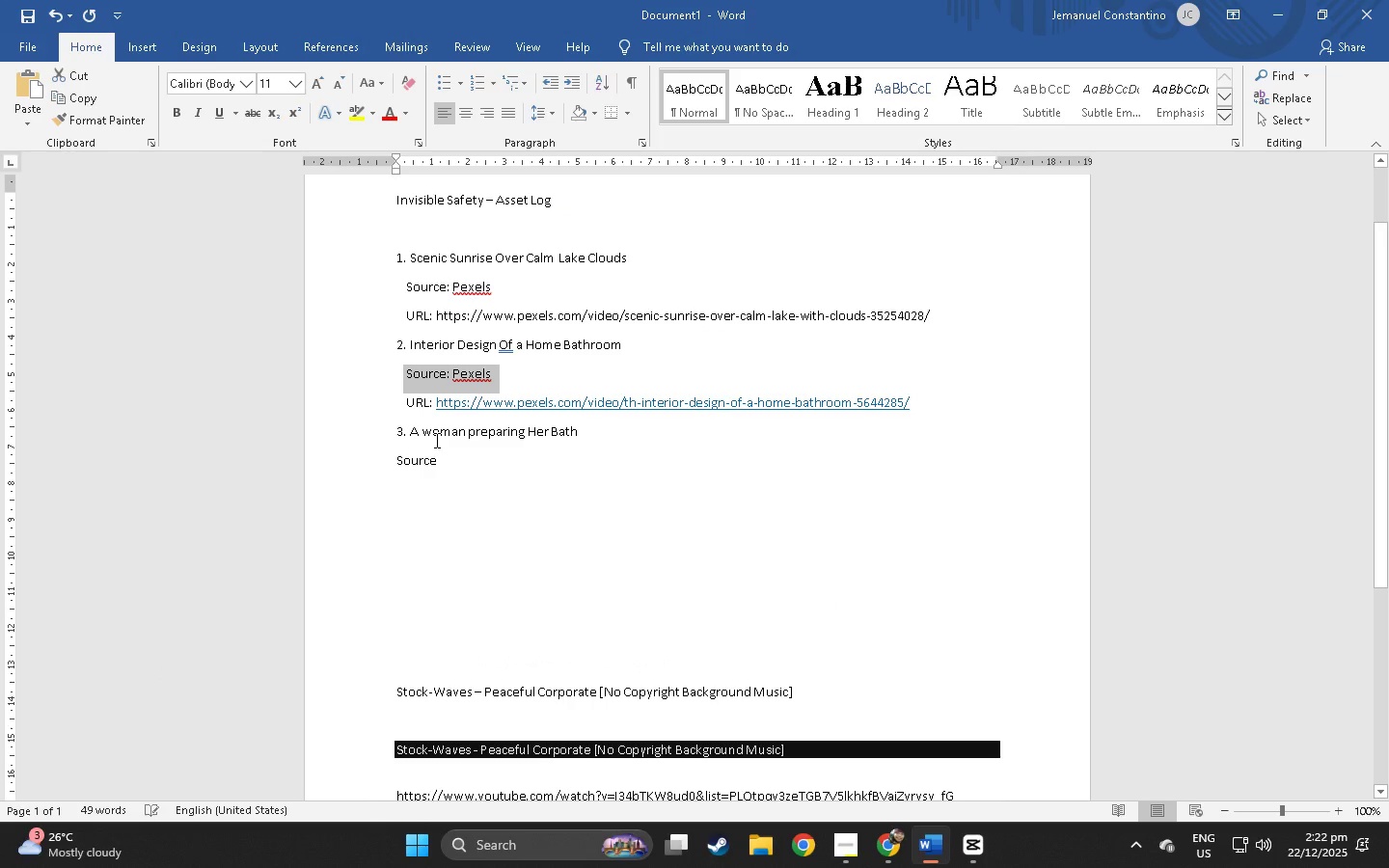 
key(Control+C)
 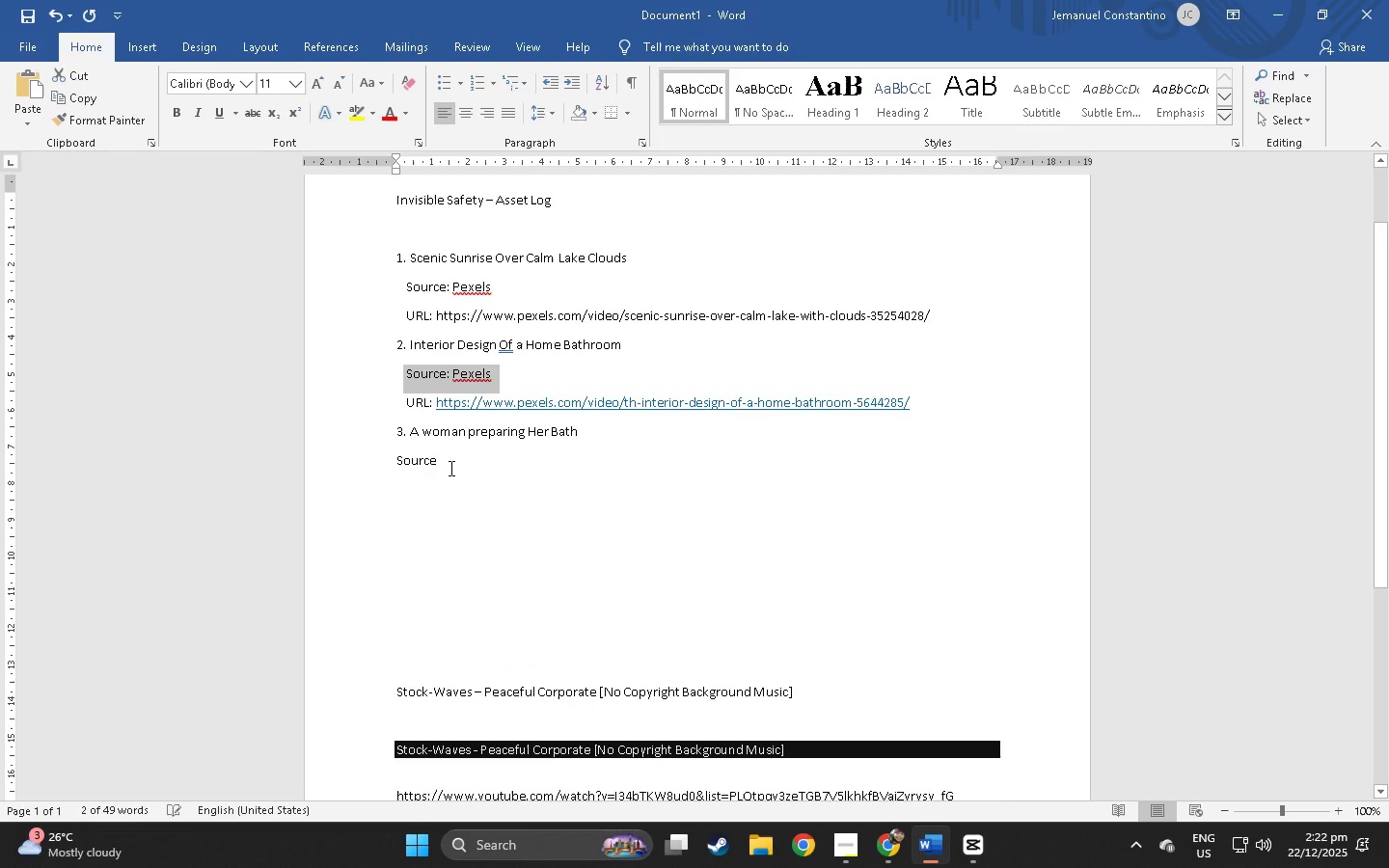 
left_click_drag(start_coordinate=[449, 468], to_coordinate=[397, 468])
 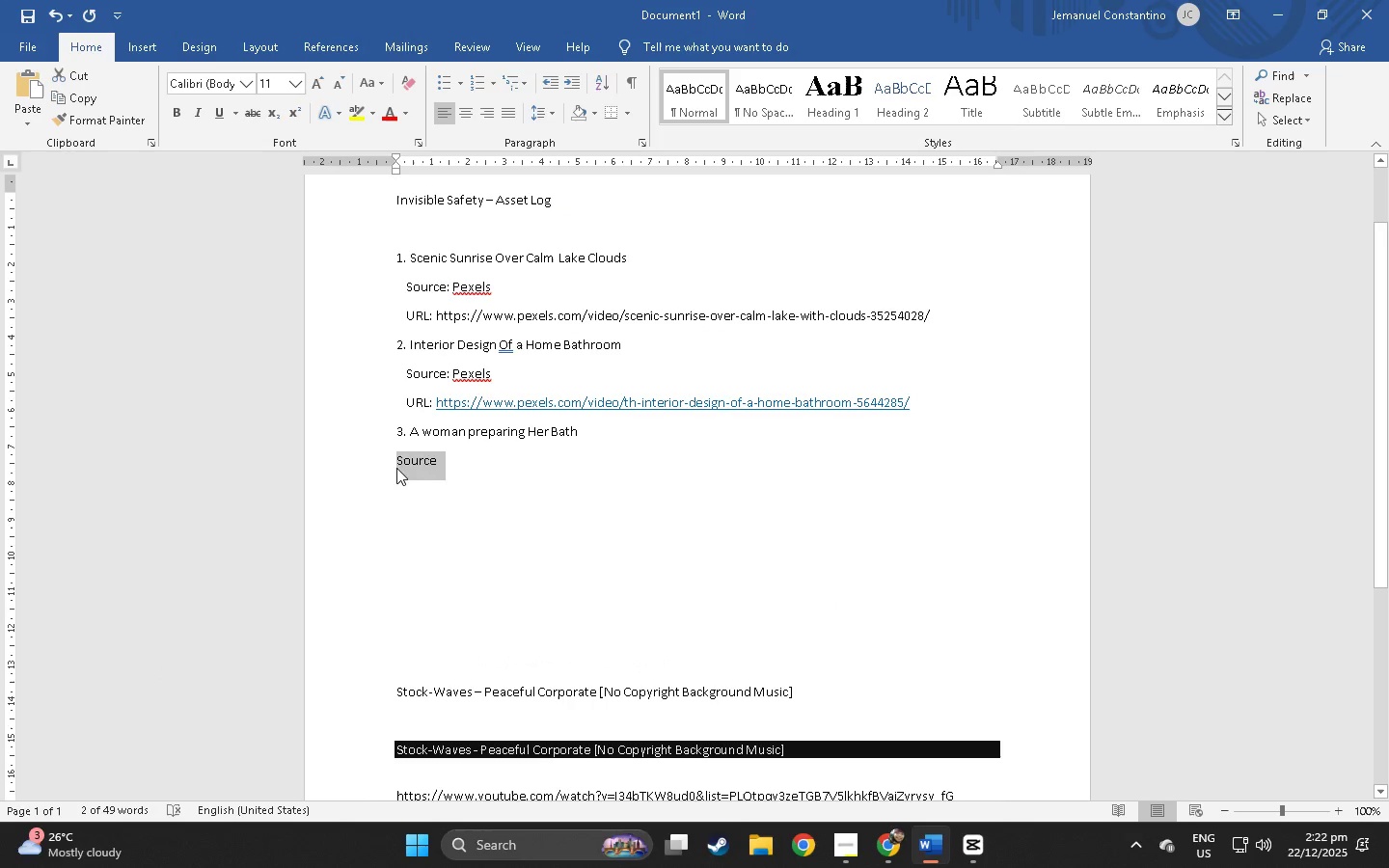 
key(Control+ControlLeft)
 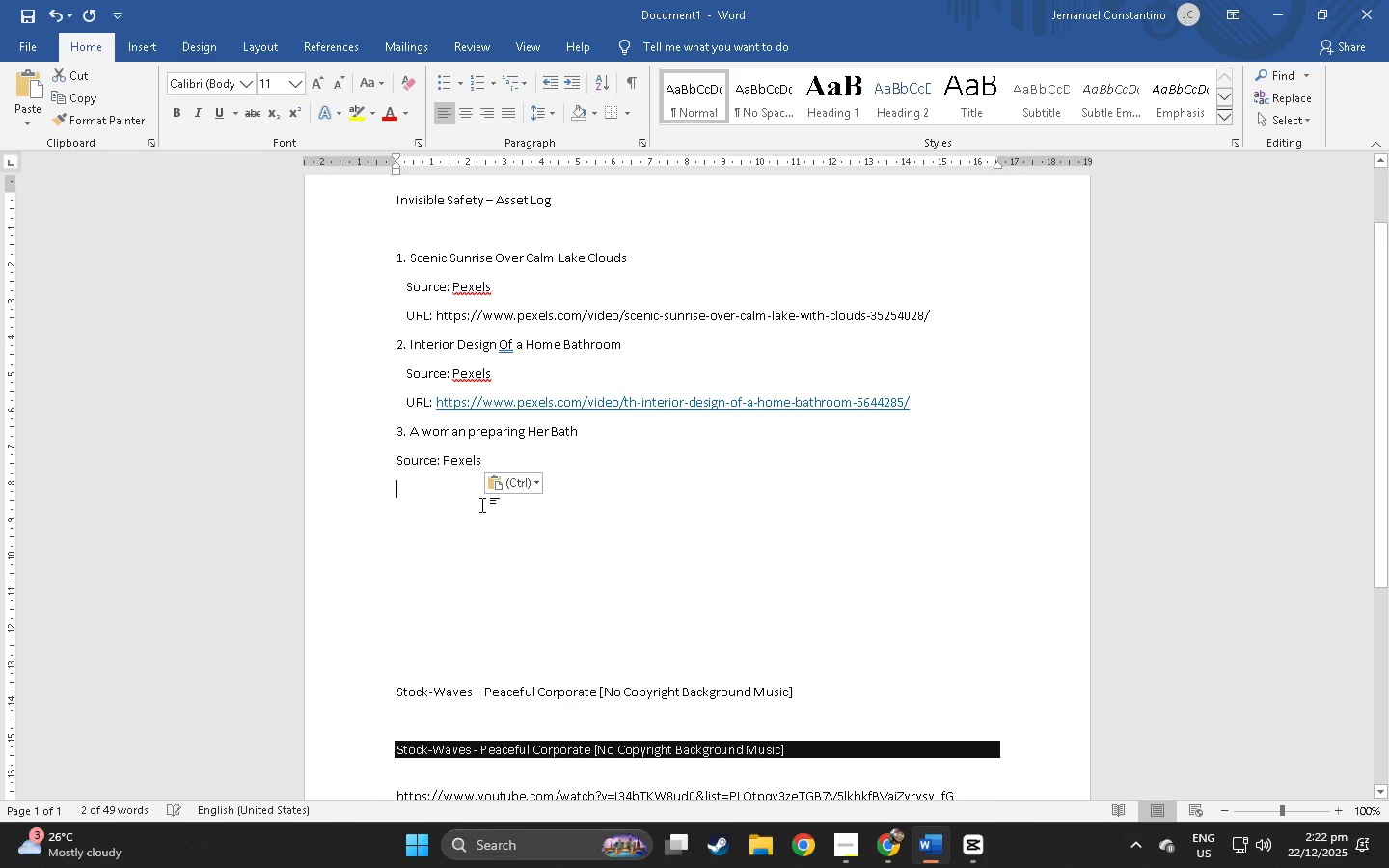 
key(Control+V)
 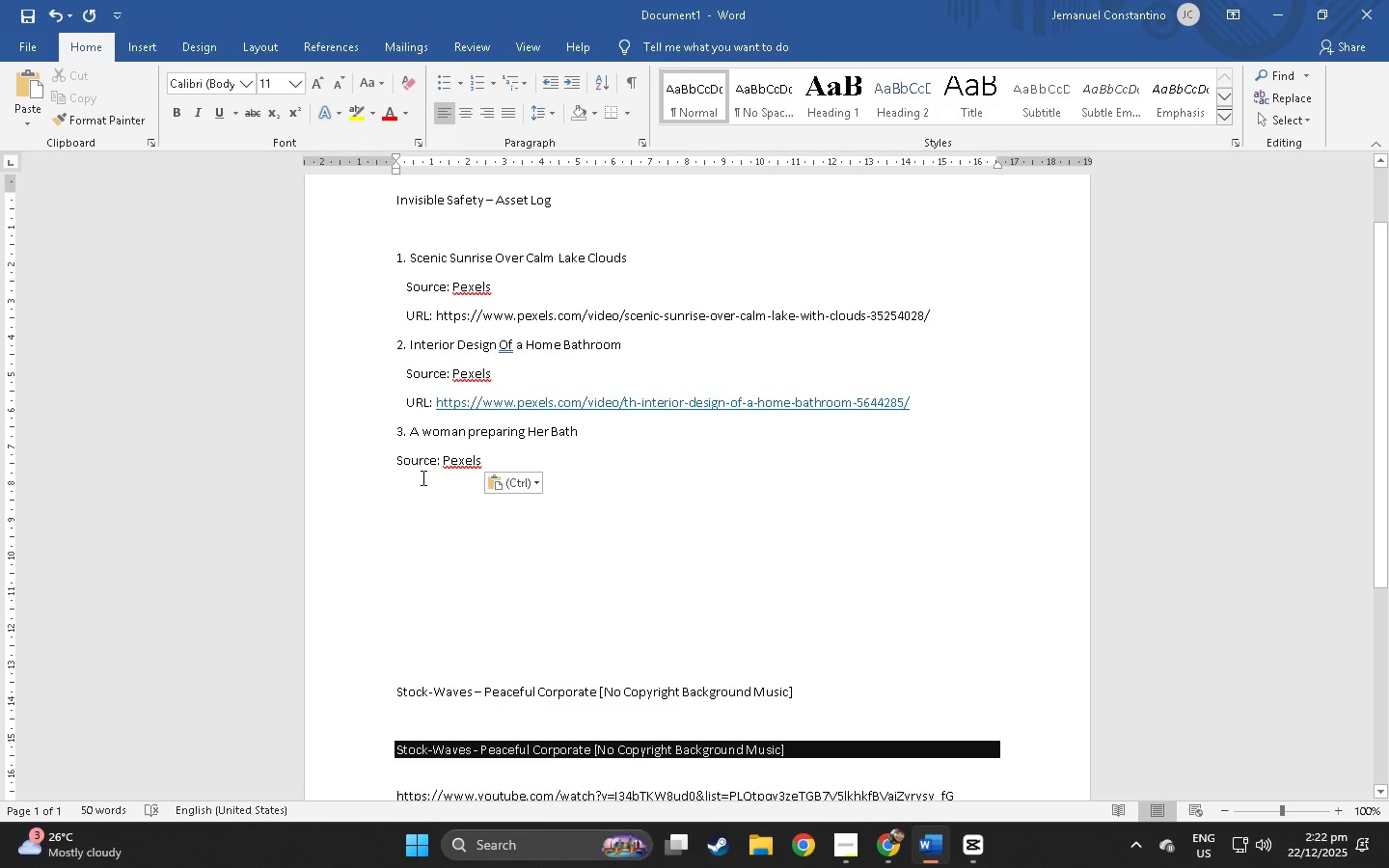 
key(Alt+AltLeft)
 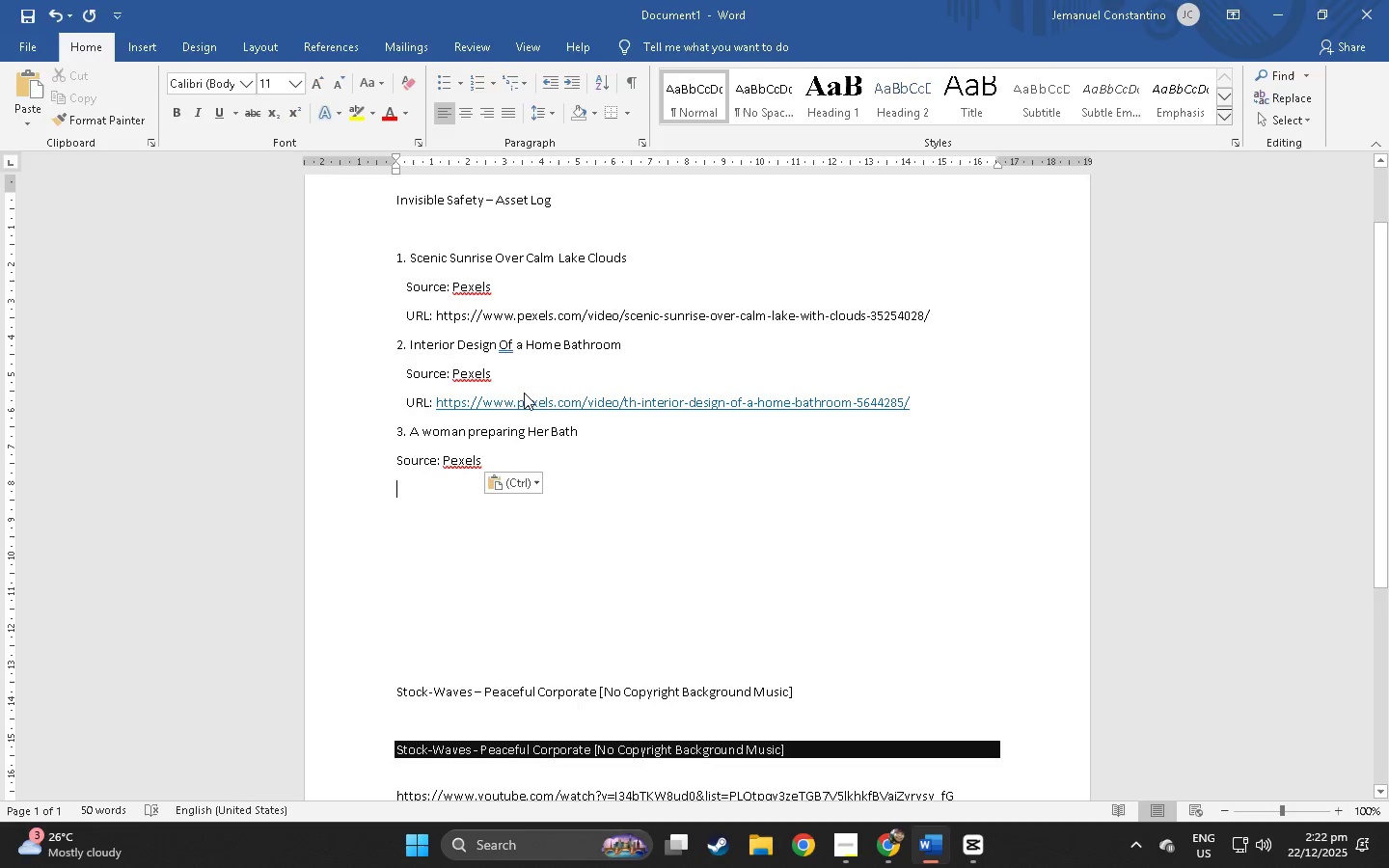 
key(Alt+AltLeft)
 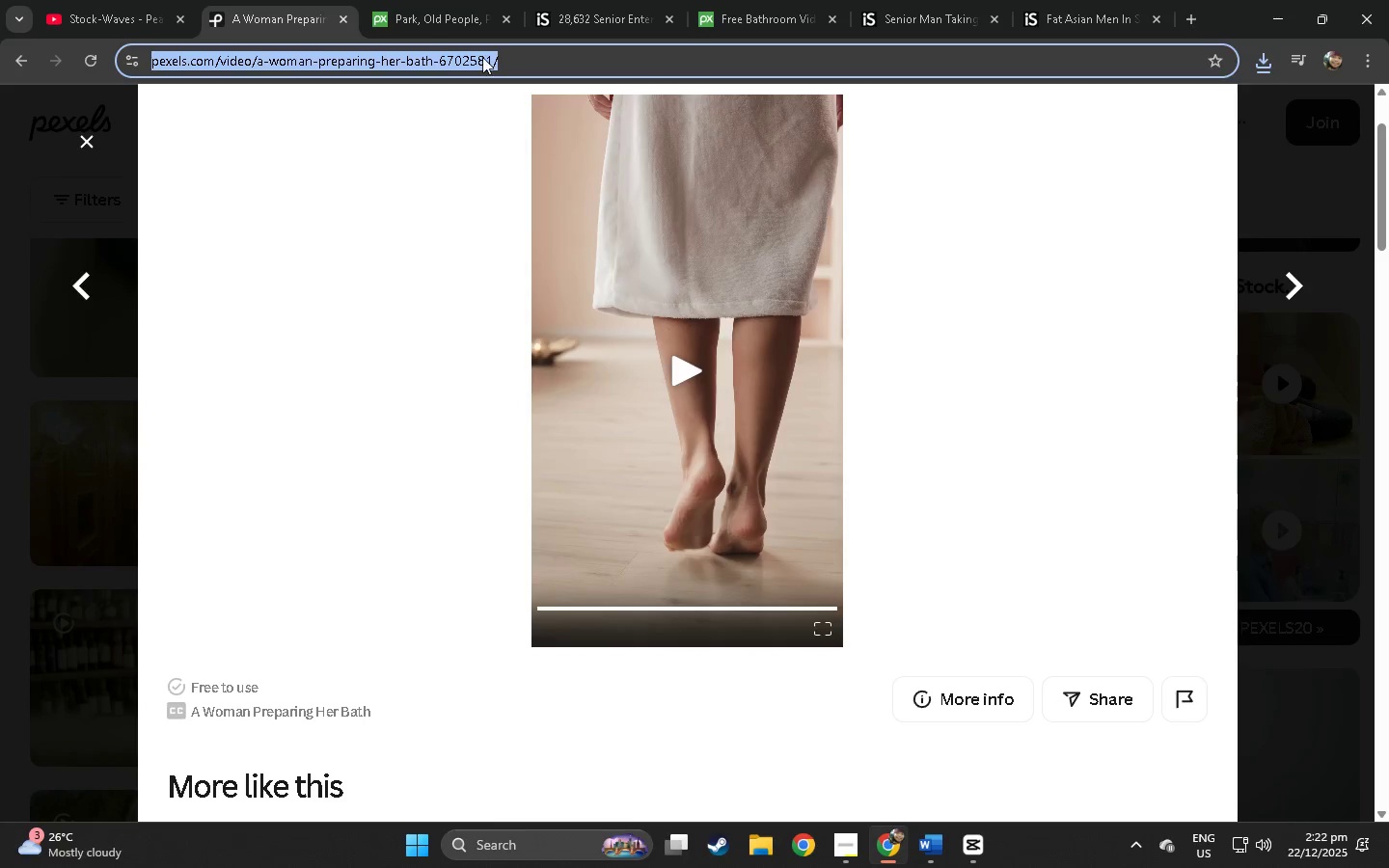 
key(Alt+Tab)
 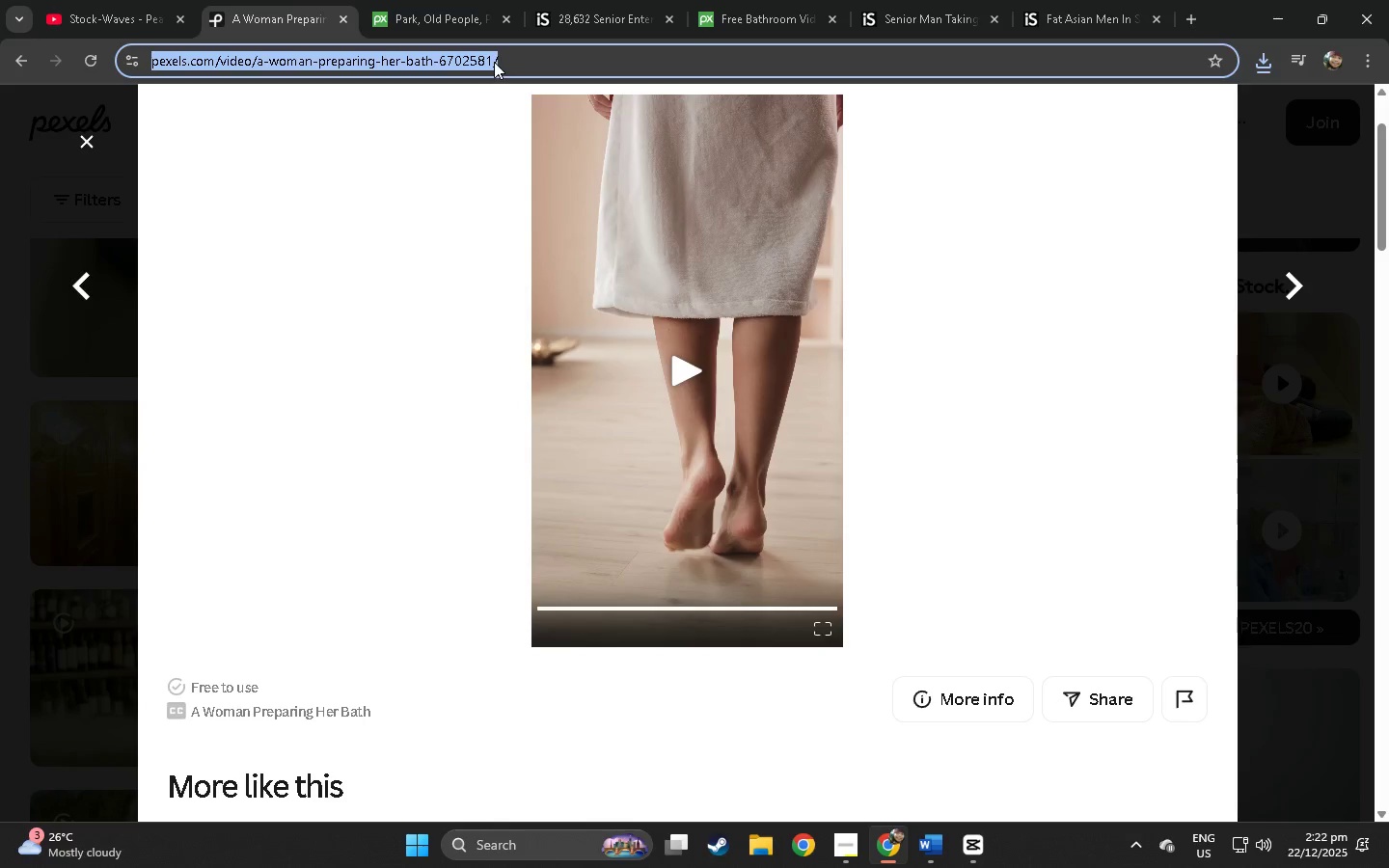 
key(Control+ControlLeft)
 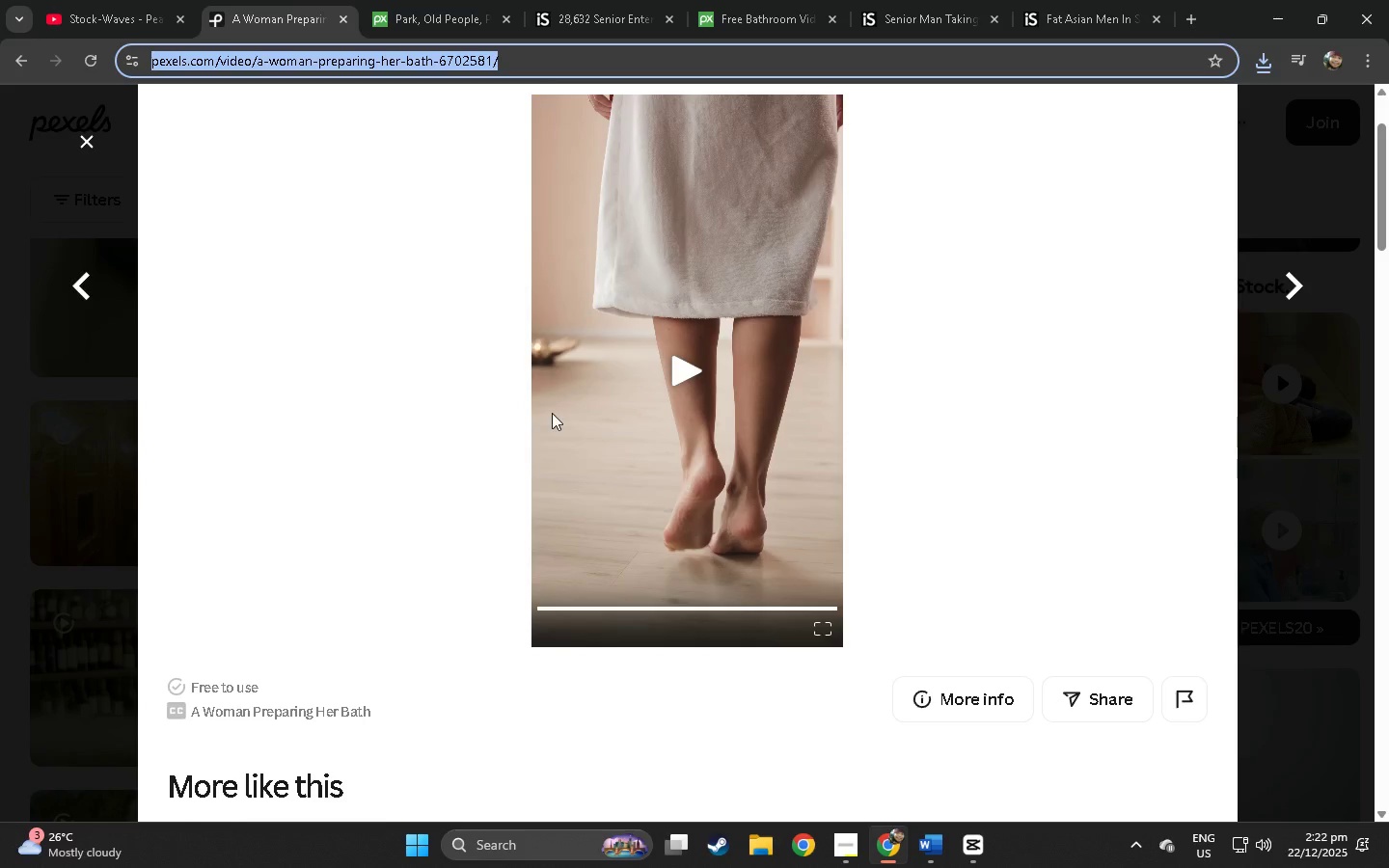 
key(Control+C)
 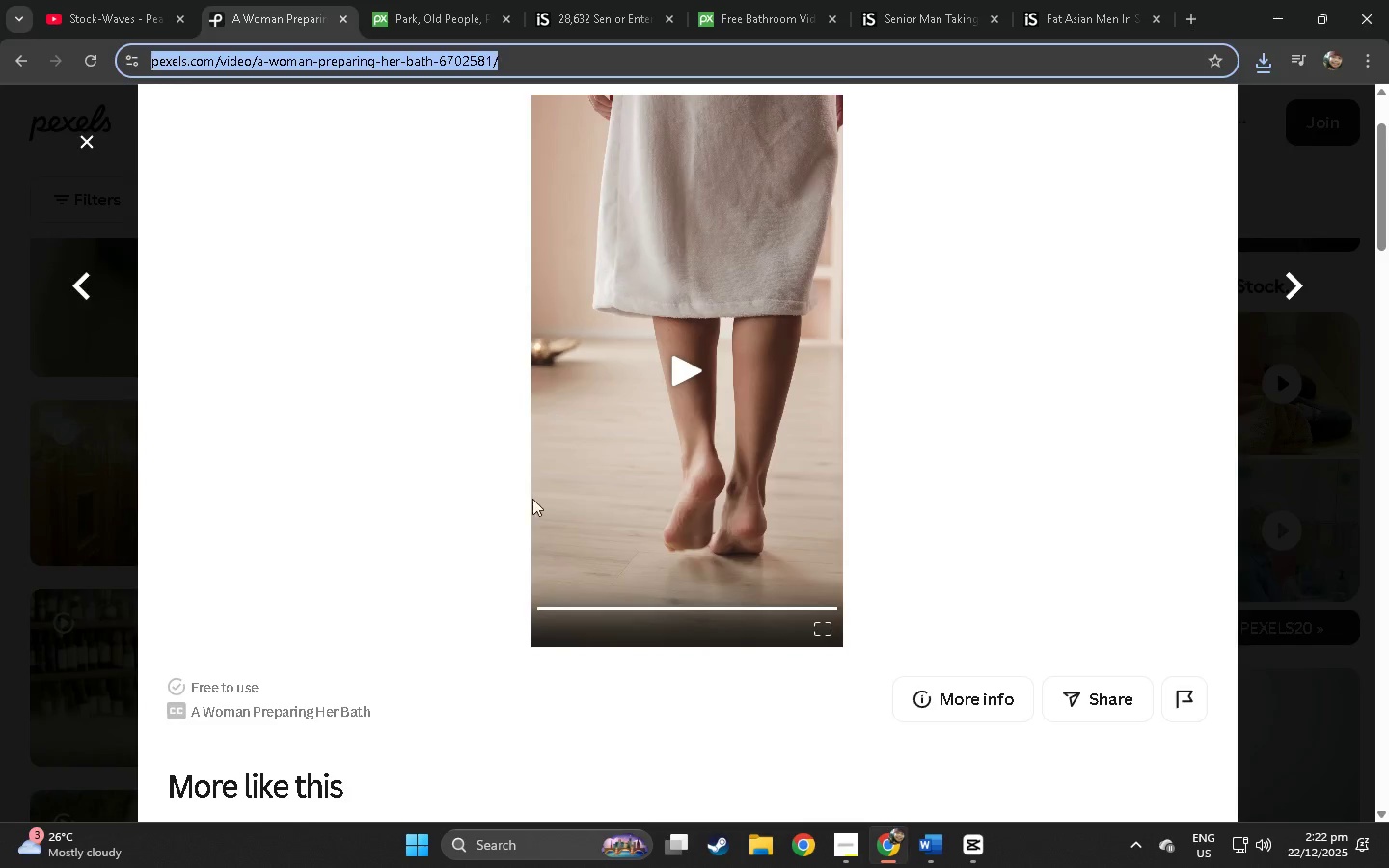 
key(Alt+AltLeft)
 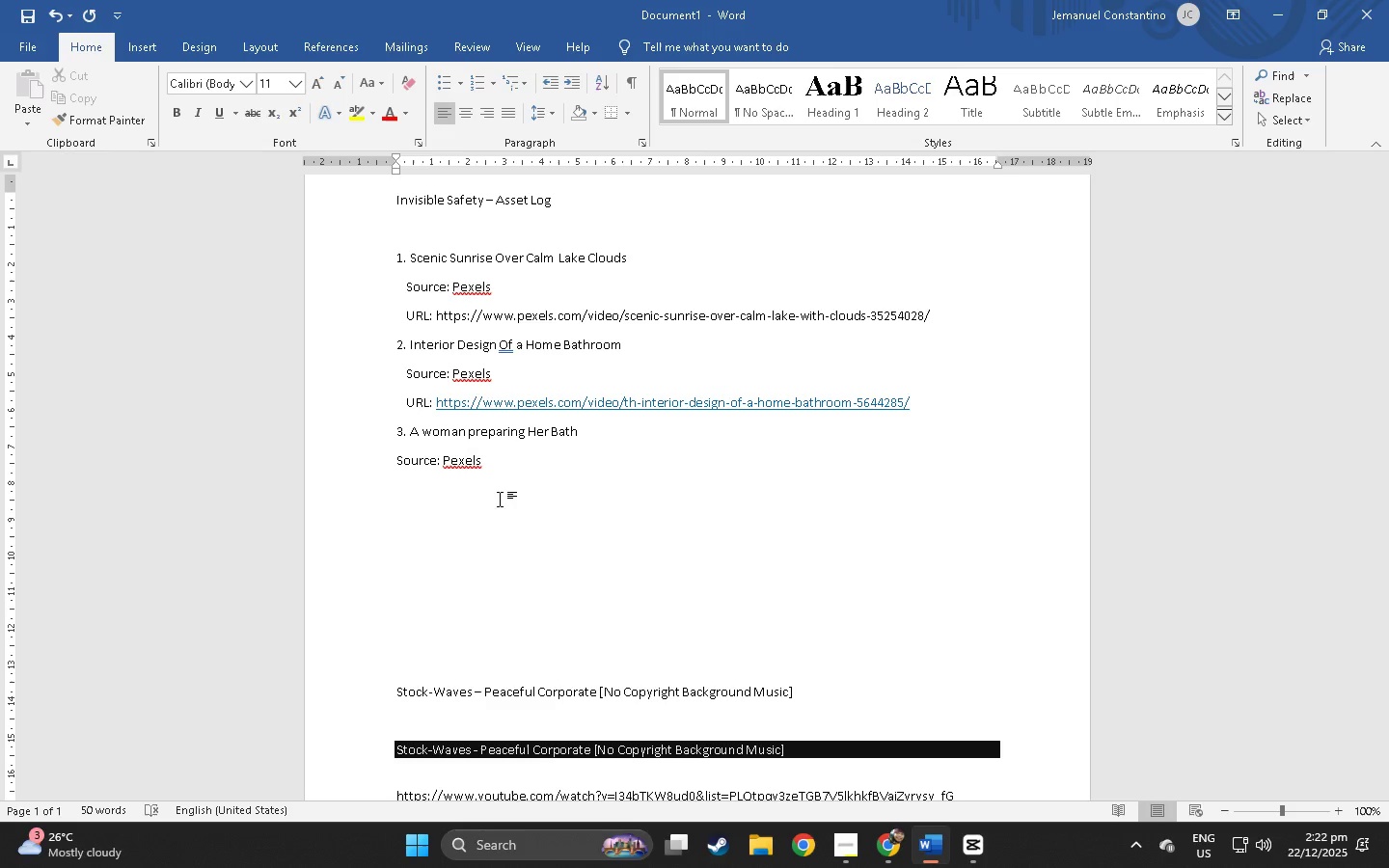 
key(Alt+Tab)
 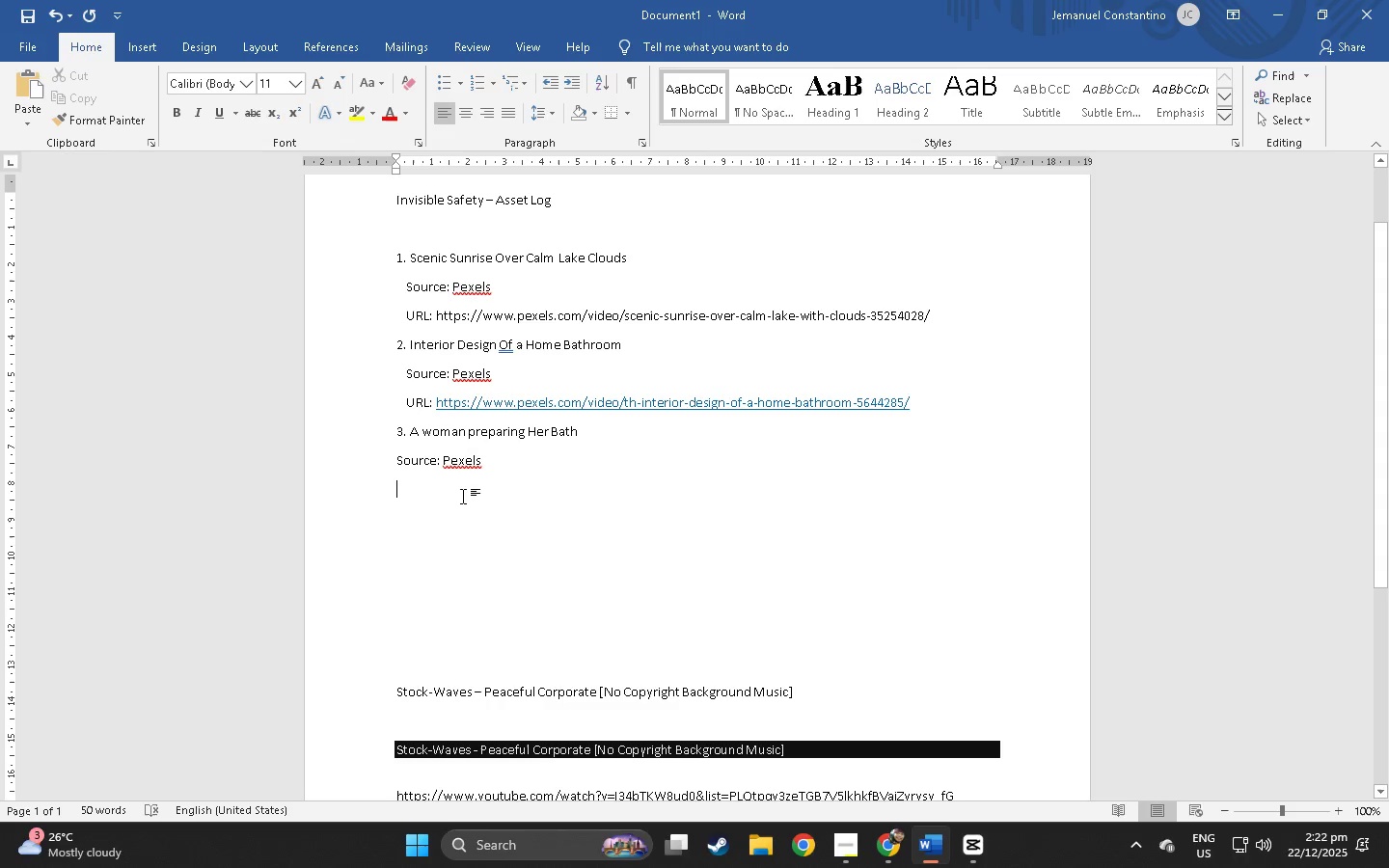 
key(Control+ControlLeft)
 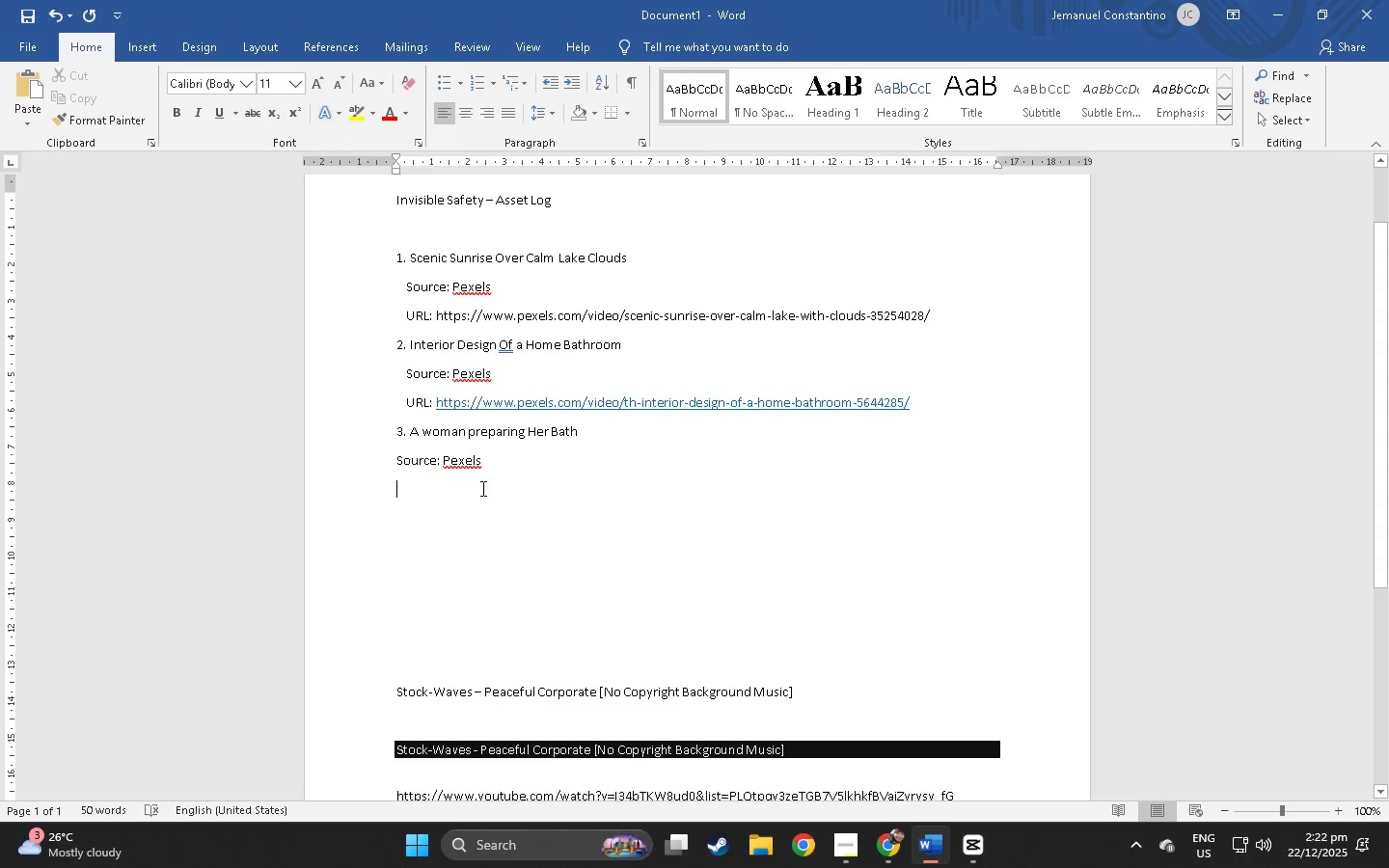 
key(Control+V)
 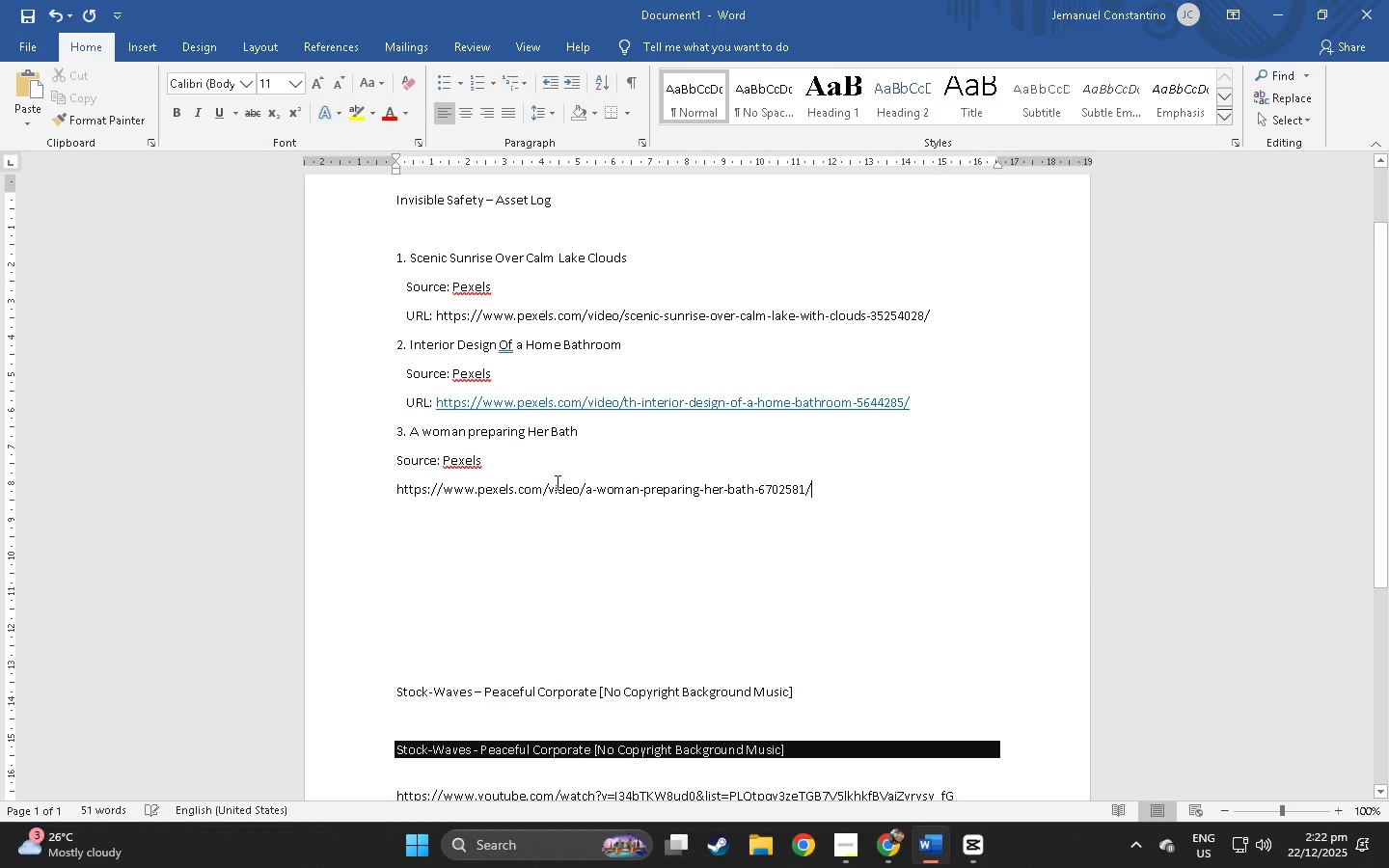 
key(Alt+AltLeft)
 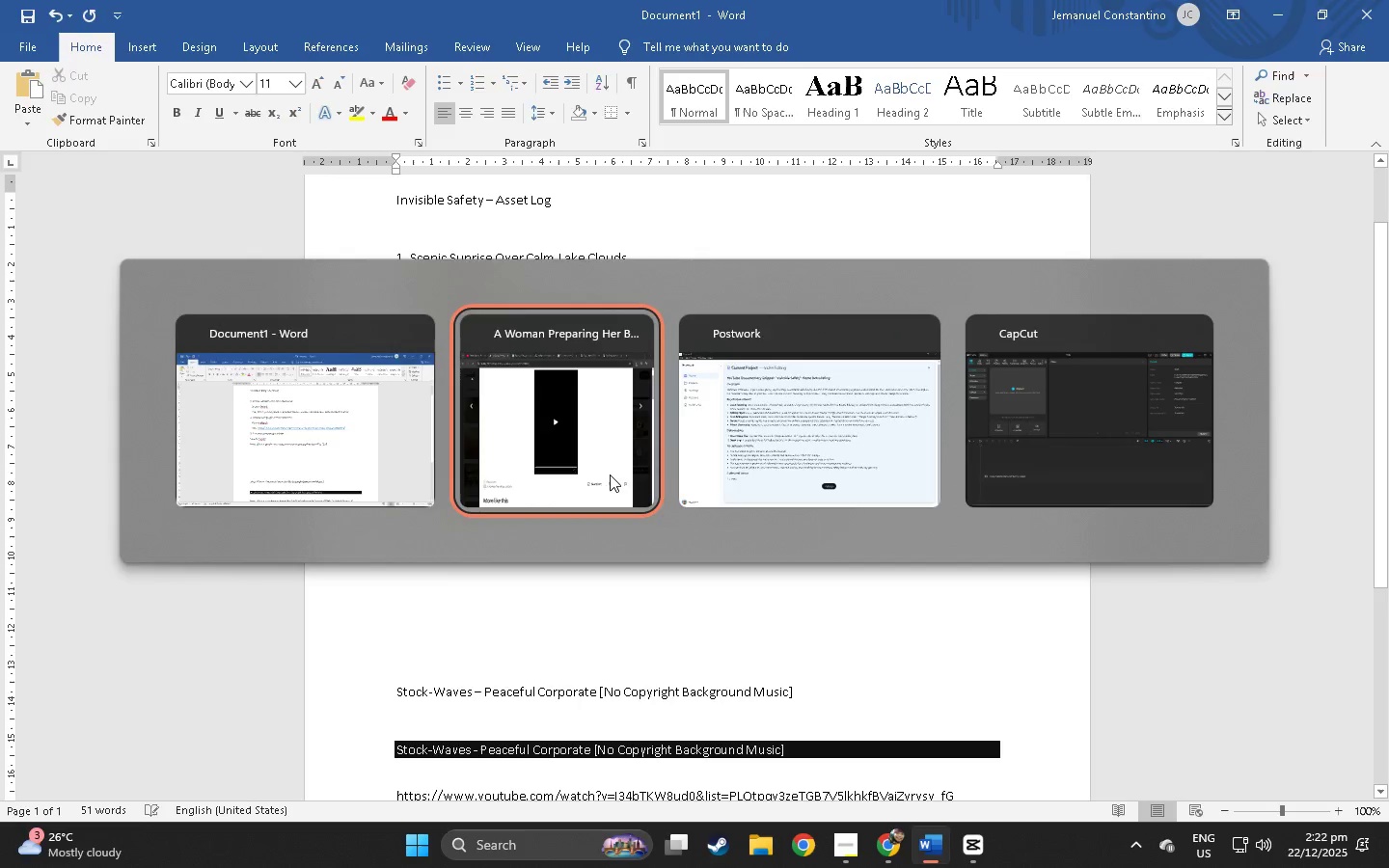 
key(Alt+Tab)
 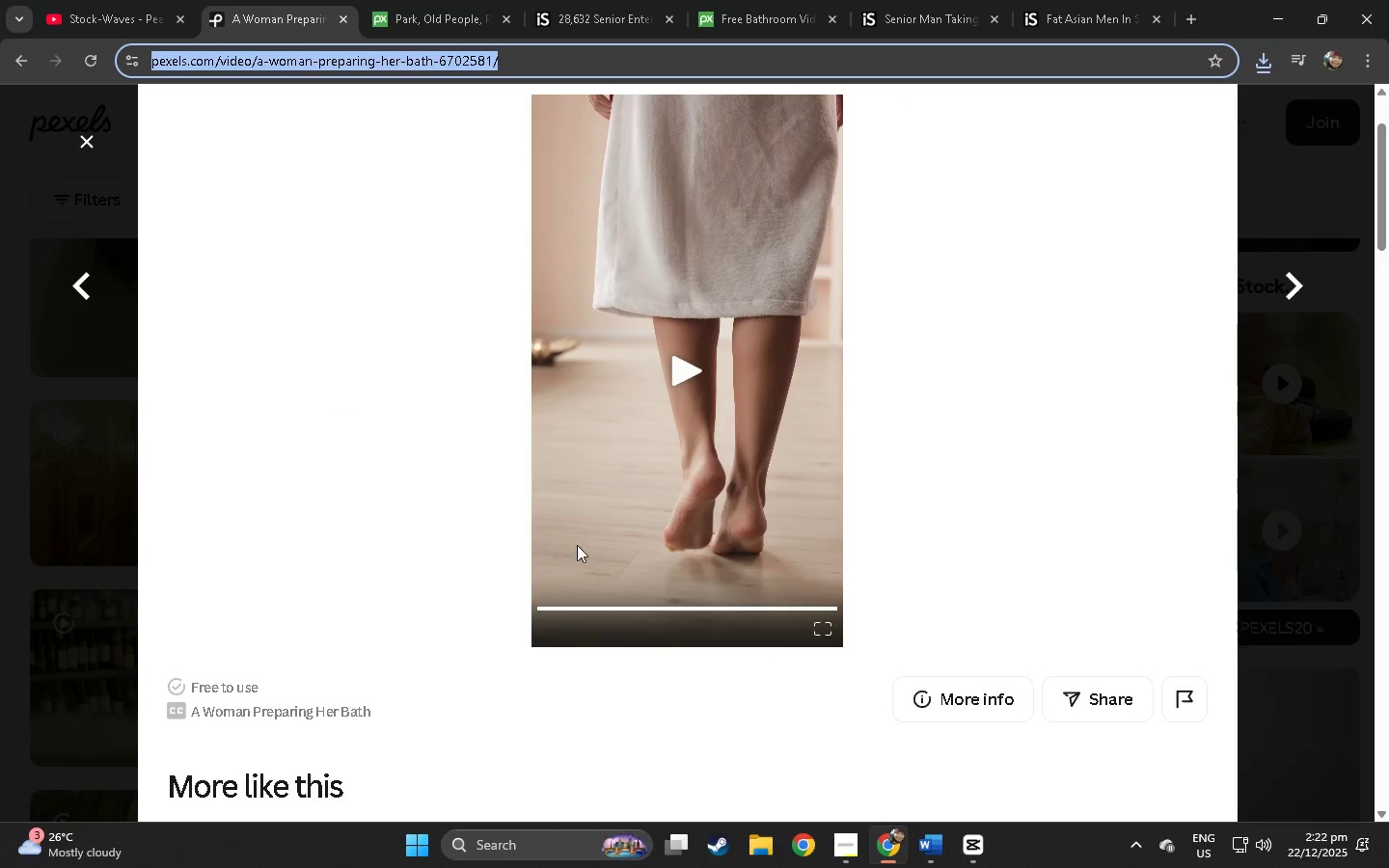 
scroll: coordinate [533, 540], scroll_direction: down, amount: 106.0
 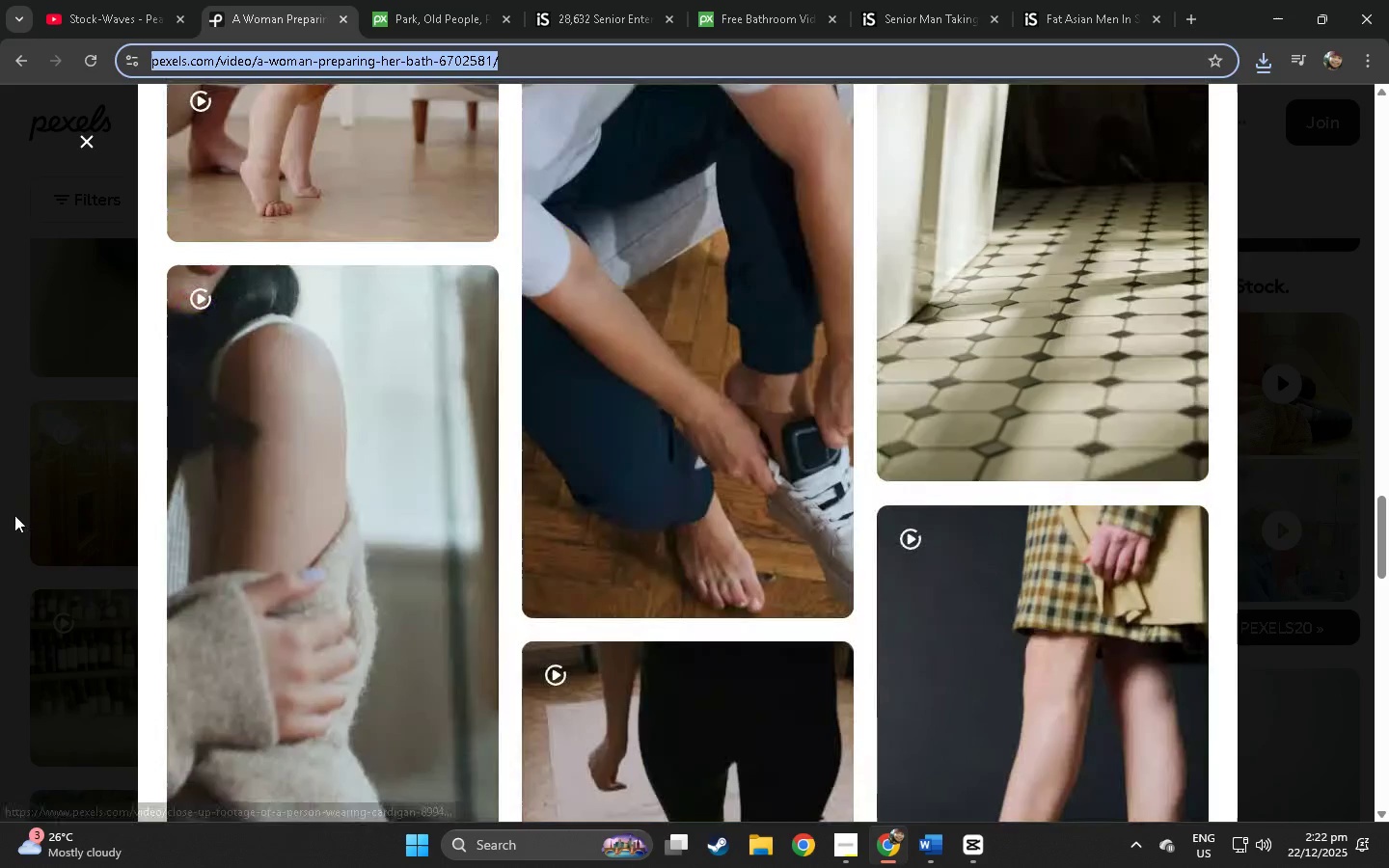 
left_click([12, 508])
 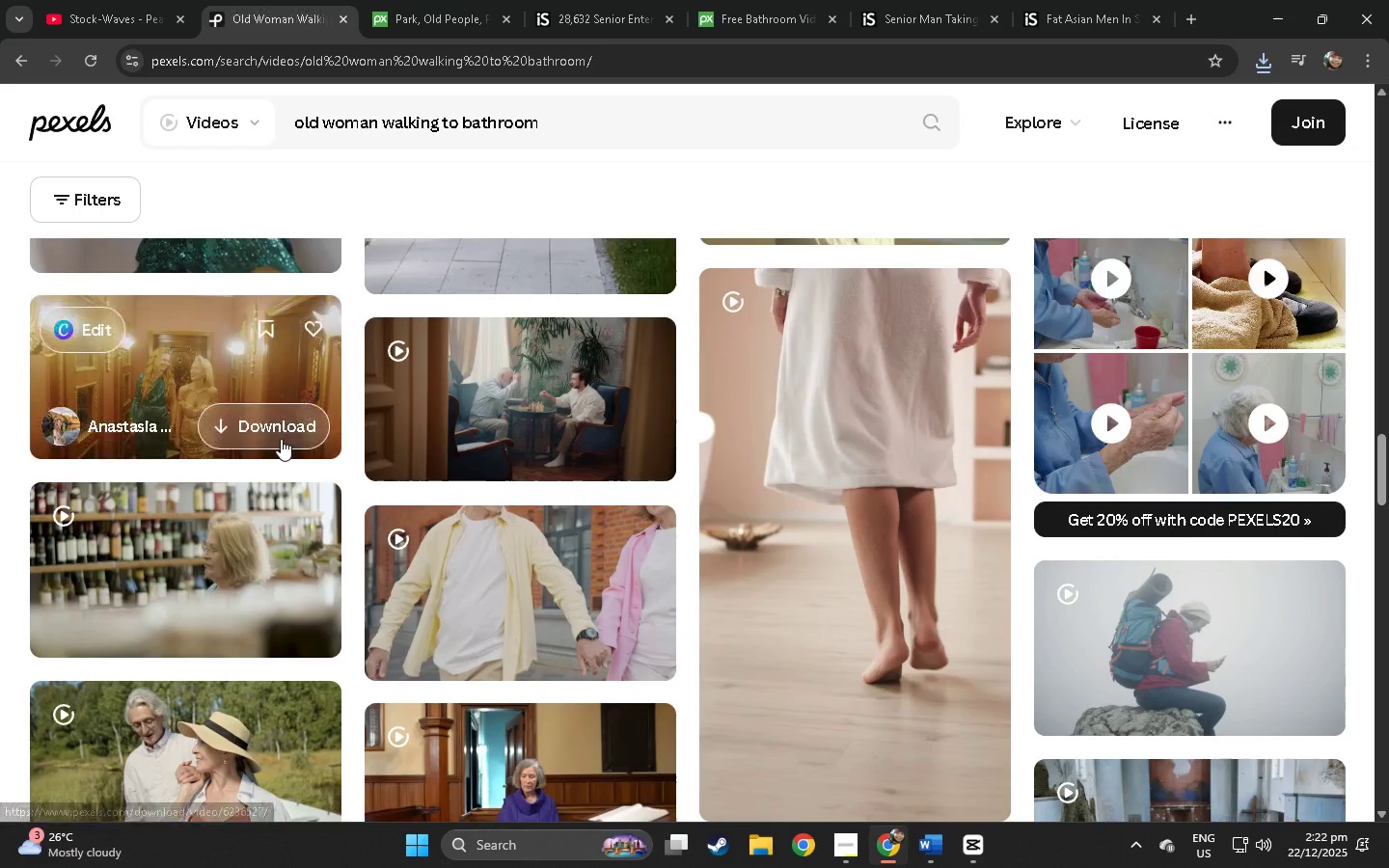 
scroll: coordinate [278, 439], scroll_direction: down, amount: 6.0
 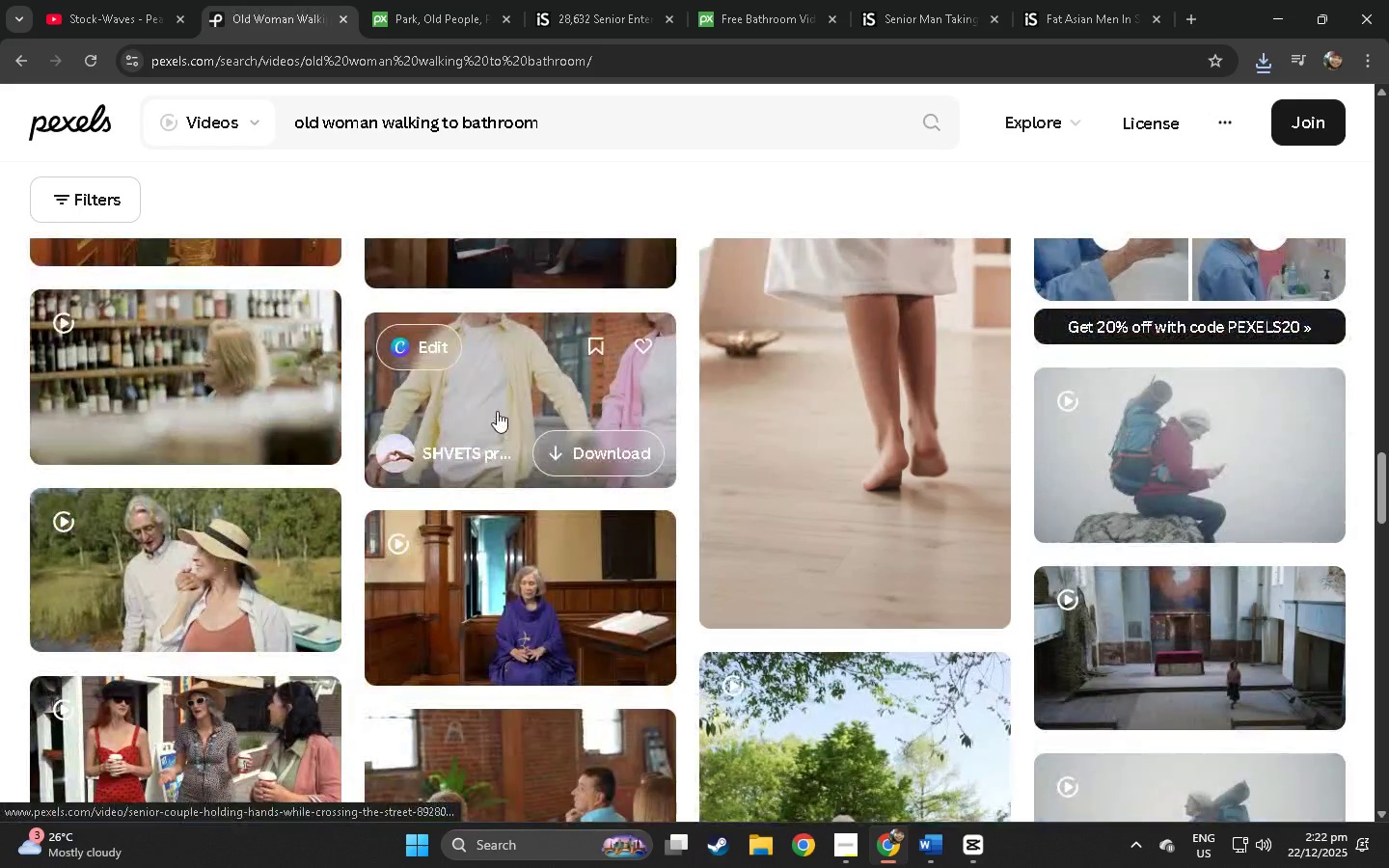 
left_click([497, 406])
 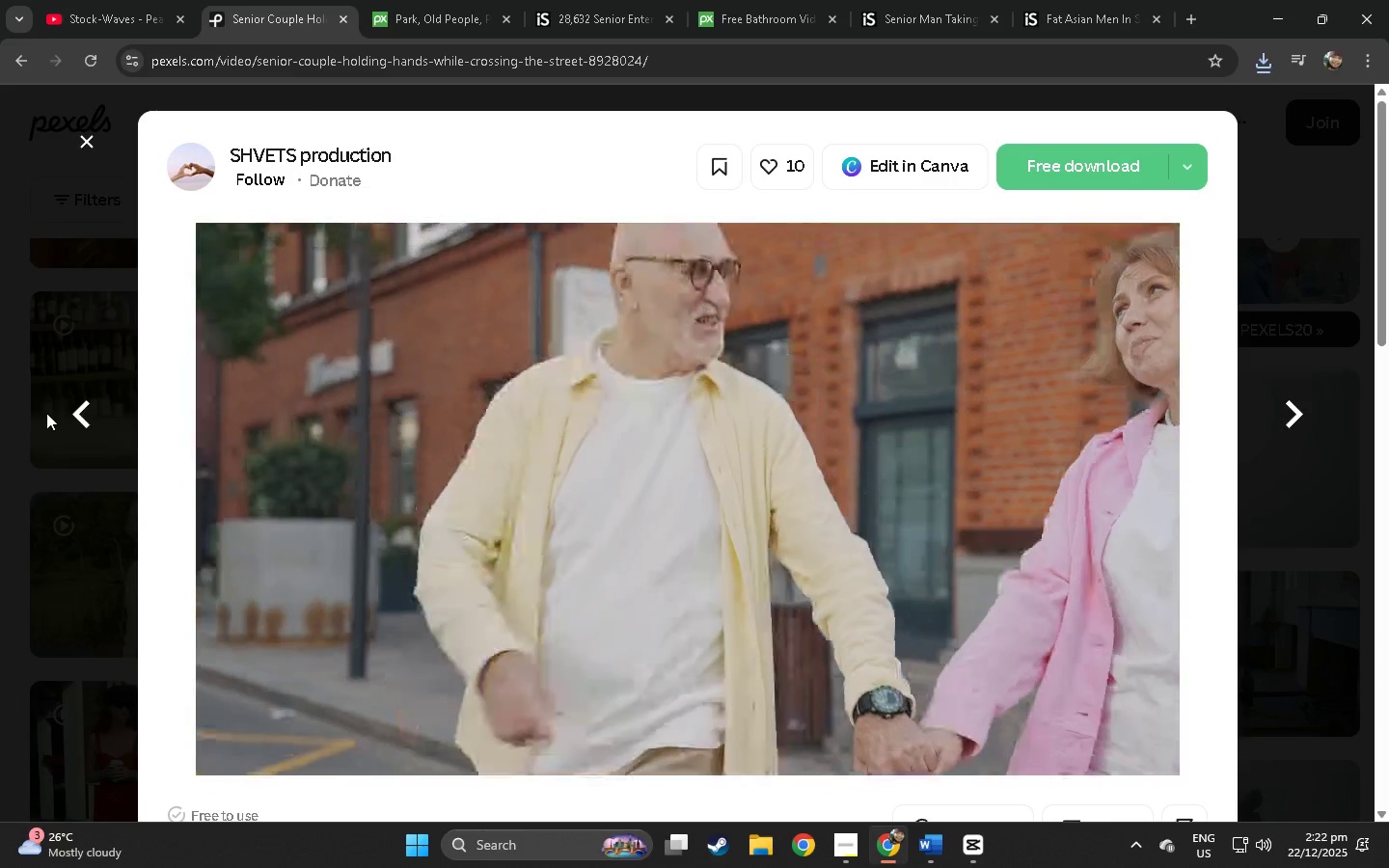 
wait(6.89)
 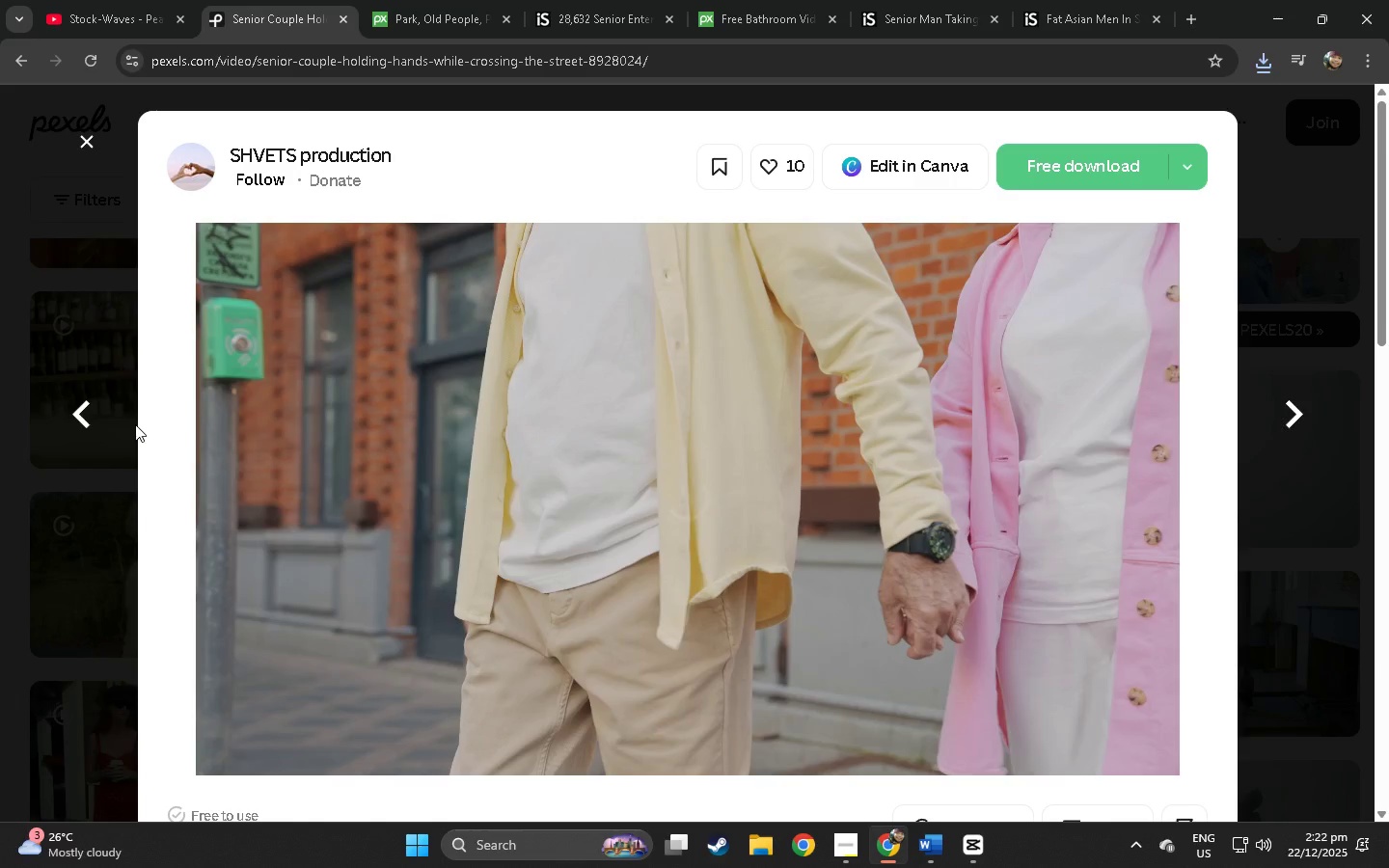 
left_click([18, 402])
 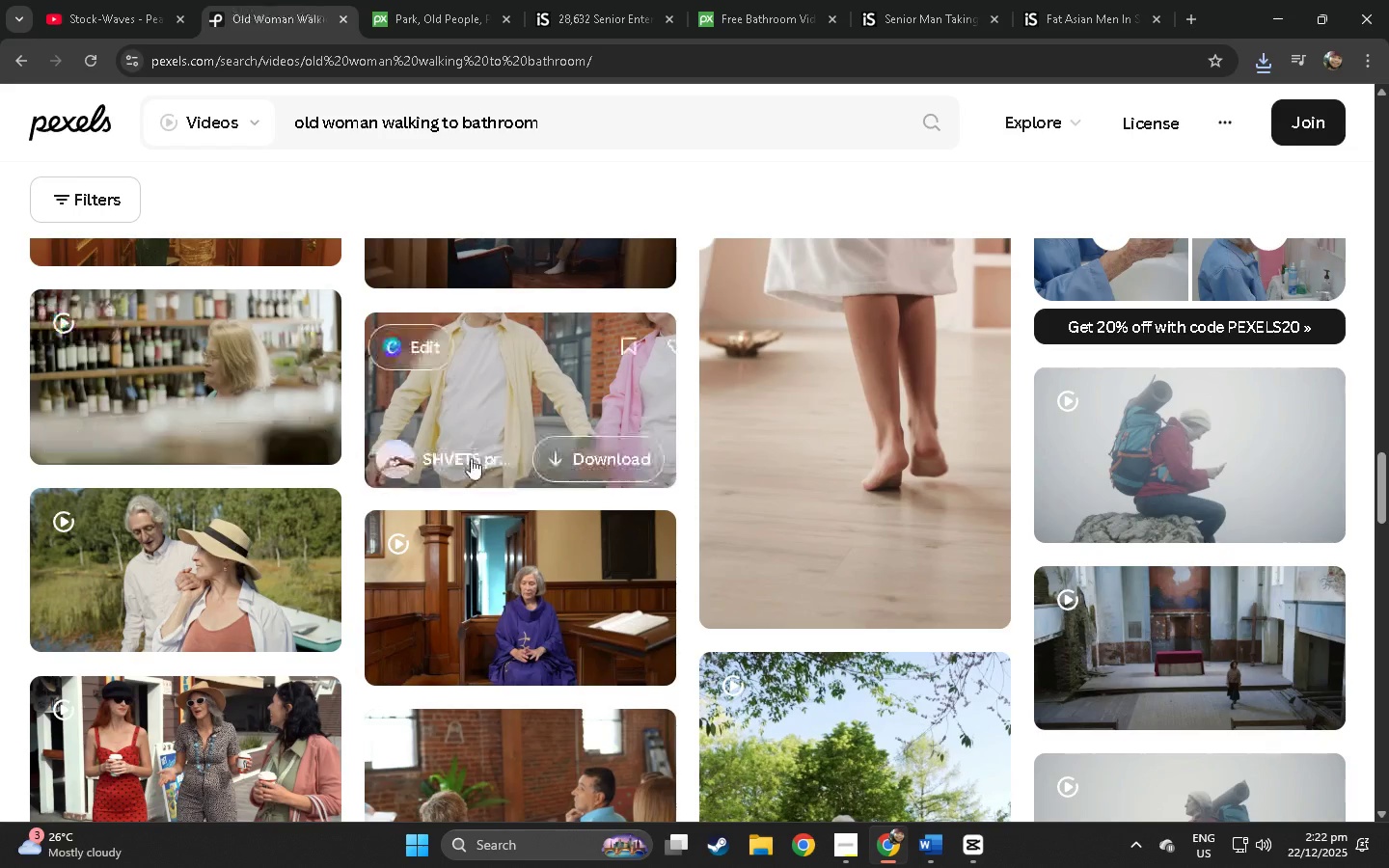 
scroll: coordinate [536, 458], scroll_direction: down, amount: 16.0
 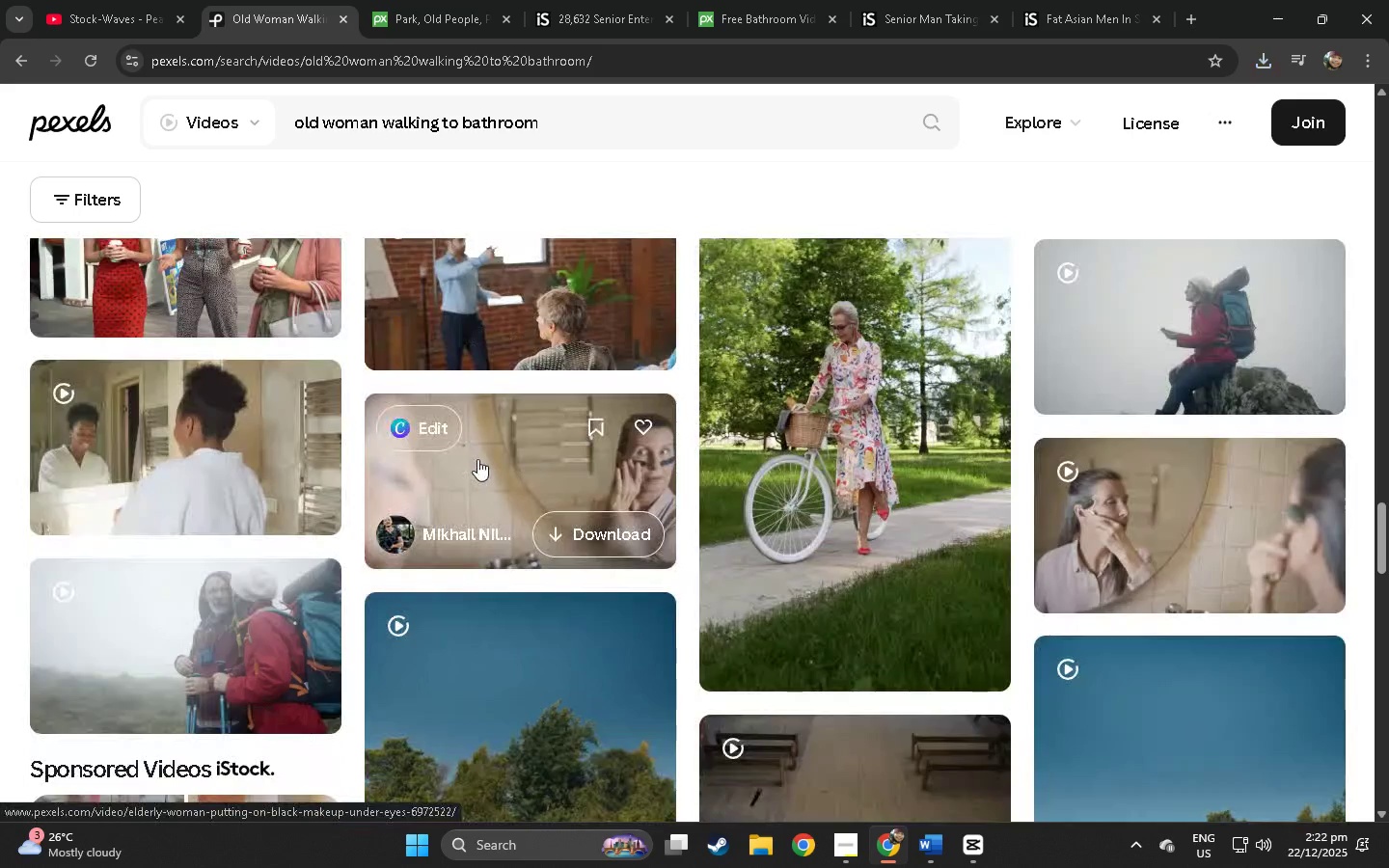 
left_click([485, 458])
 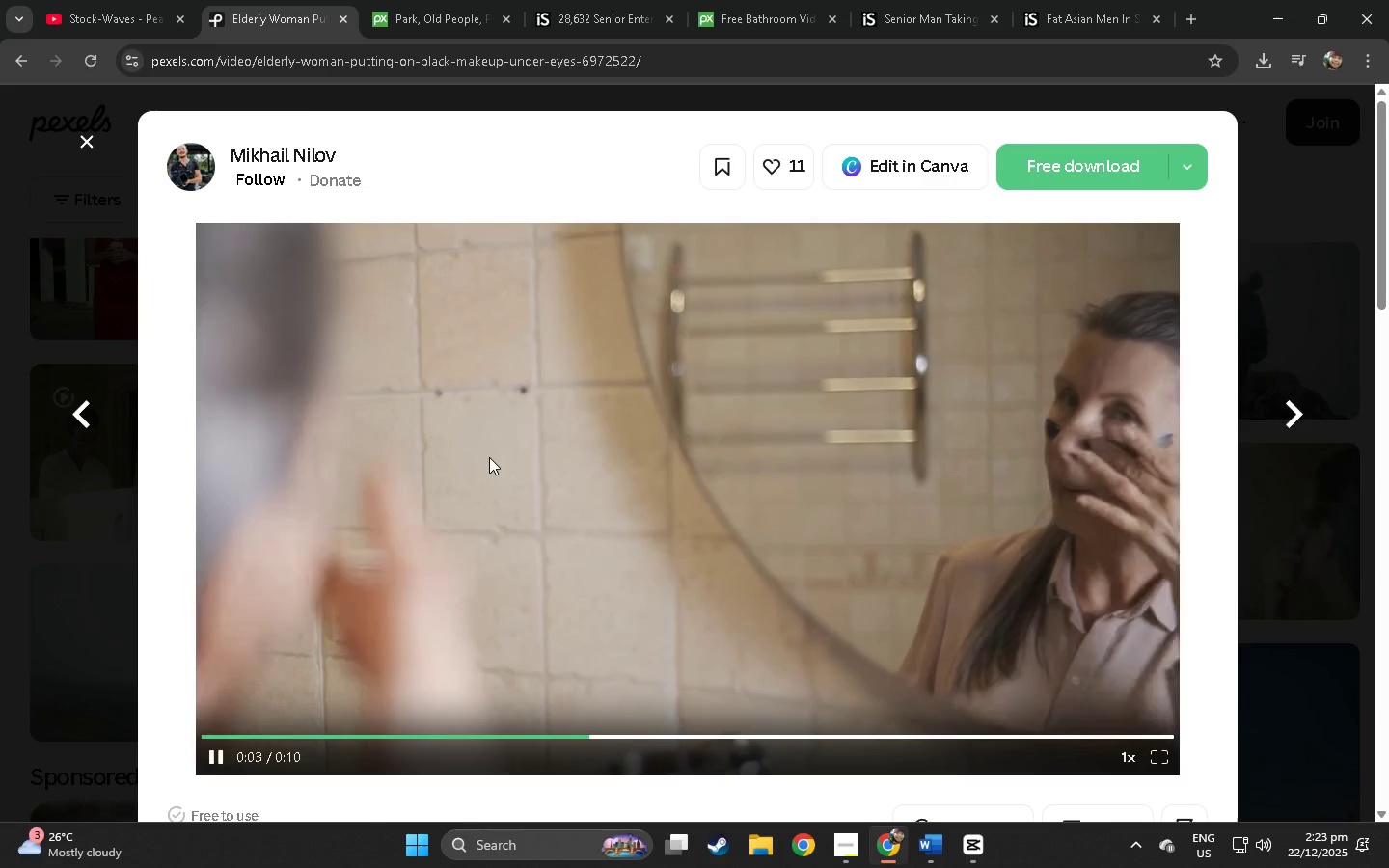 
wait(7.66)
 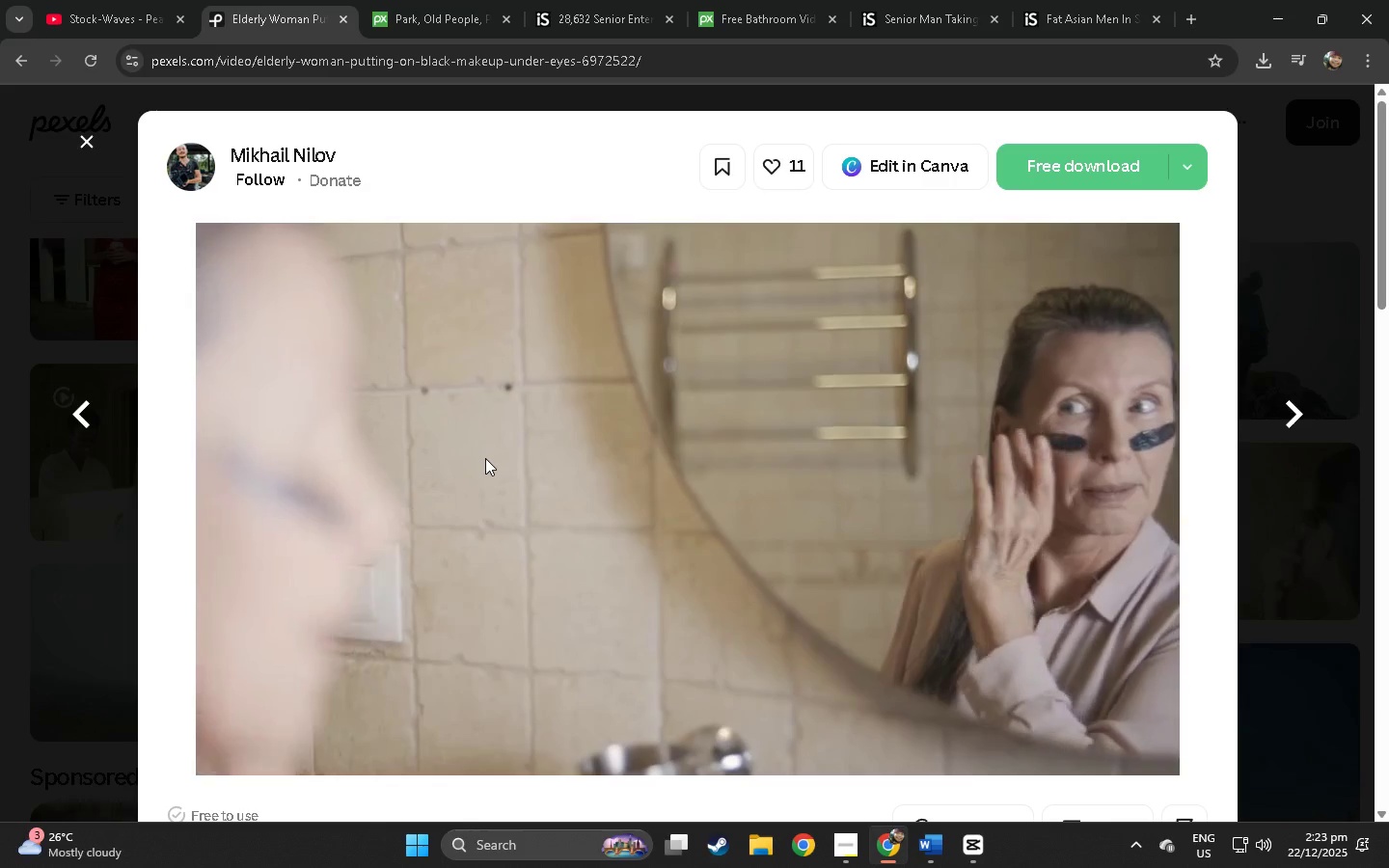 
scroll: coordinate [803, 463], scroll_direction: down, amount: 15.0
 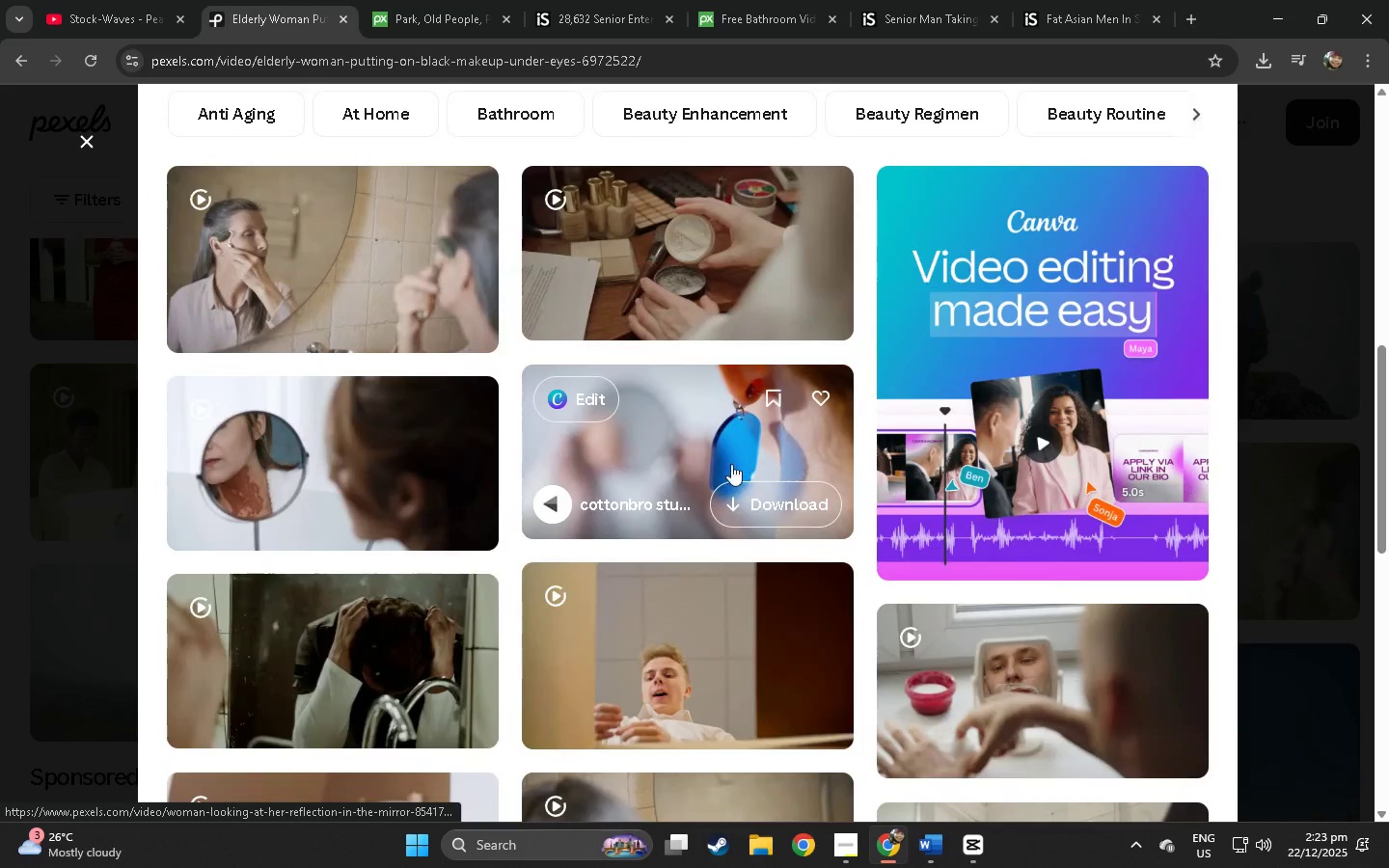 
scroll: coordinate [721, 274], scroll_direction: up, amount: 25.0
 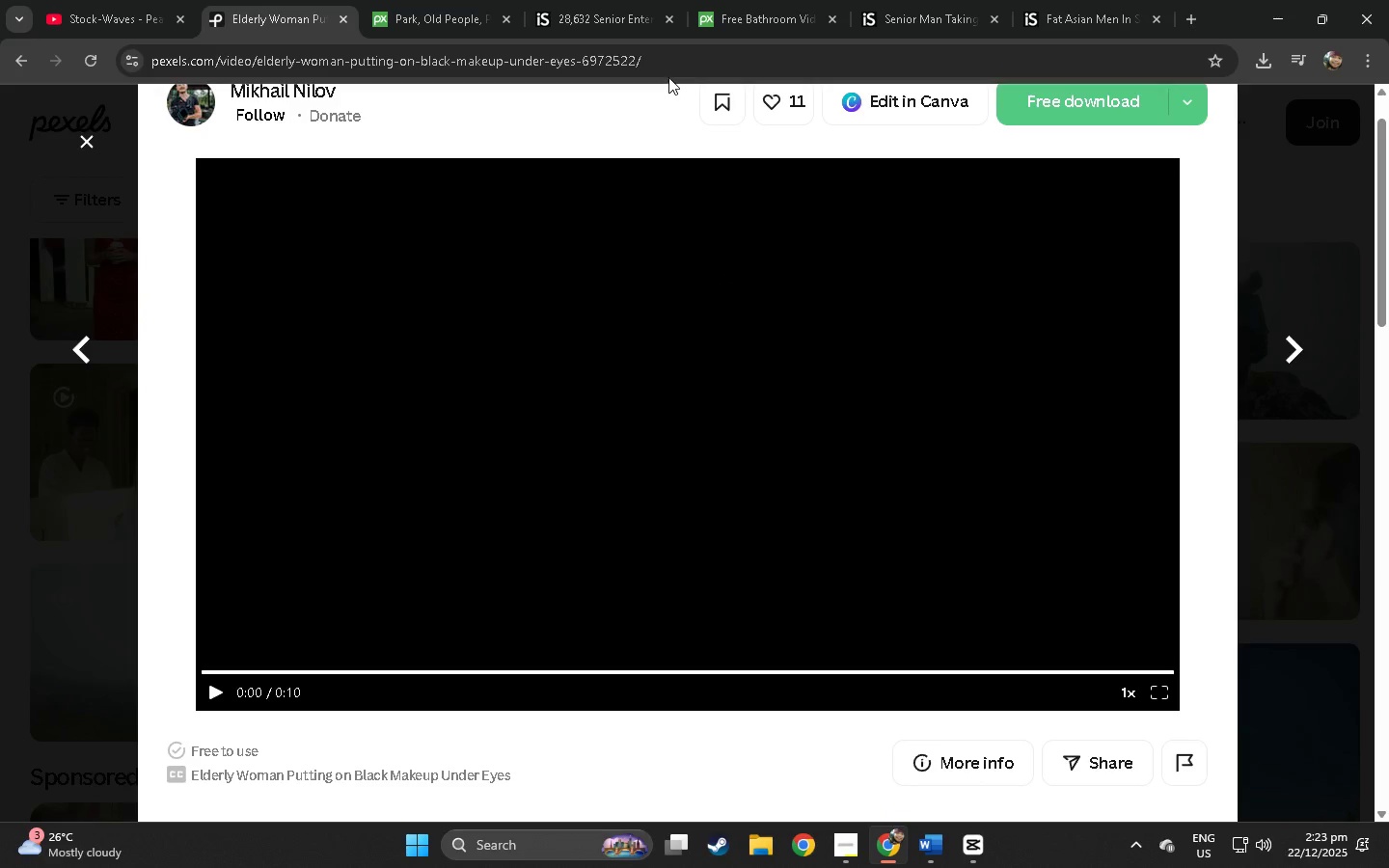 
left_click([667, 52])
 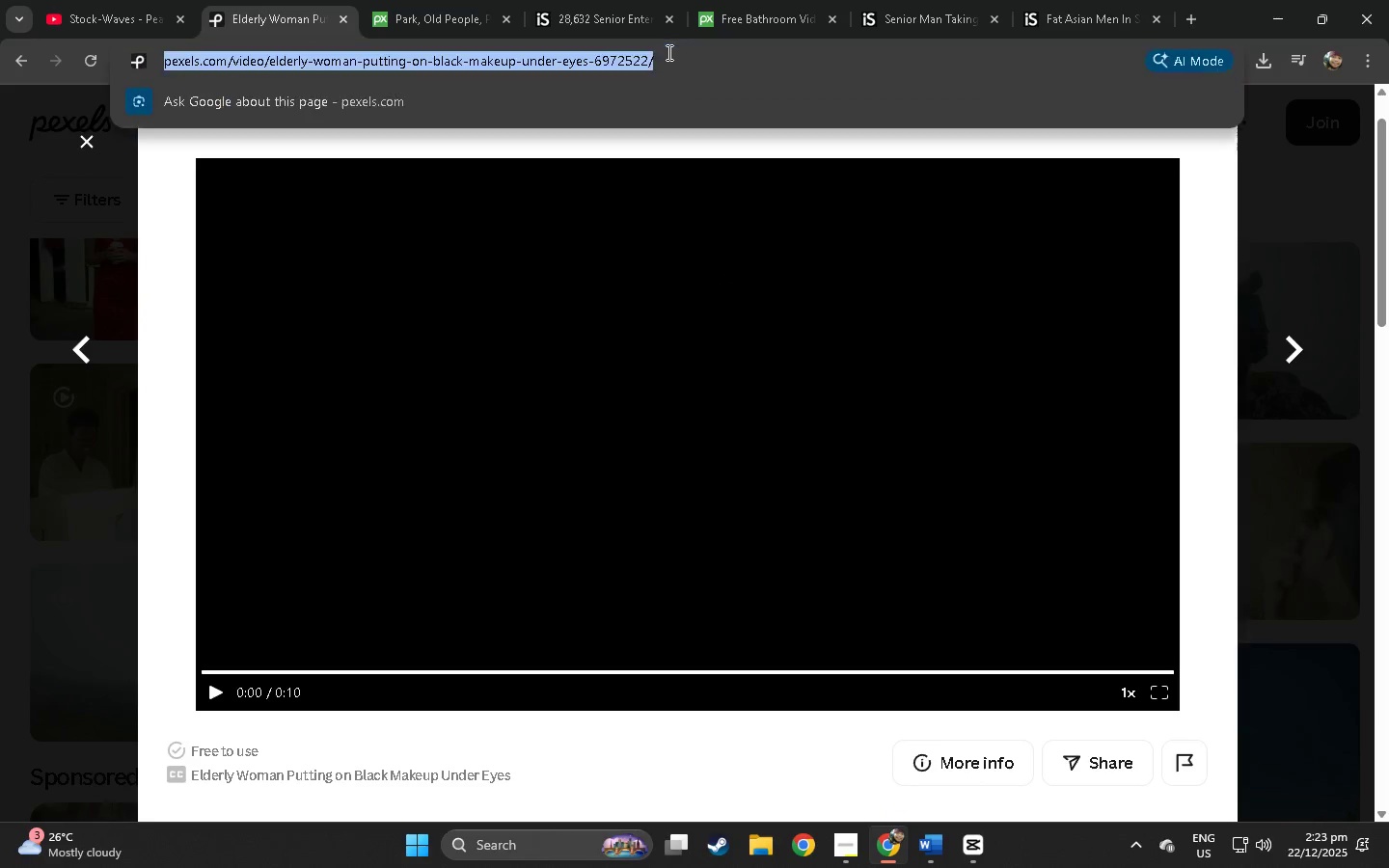 
key(Control+C)
 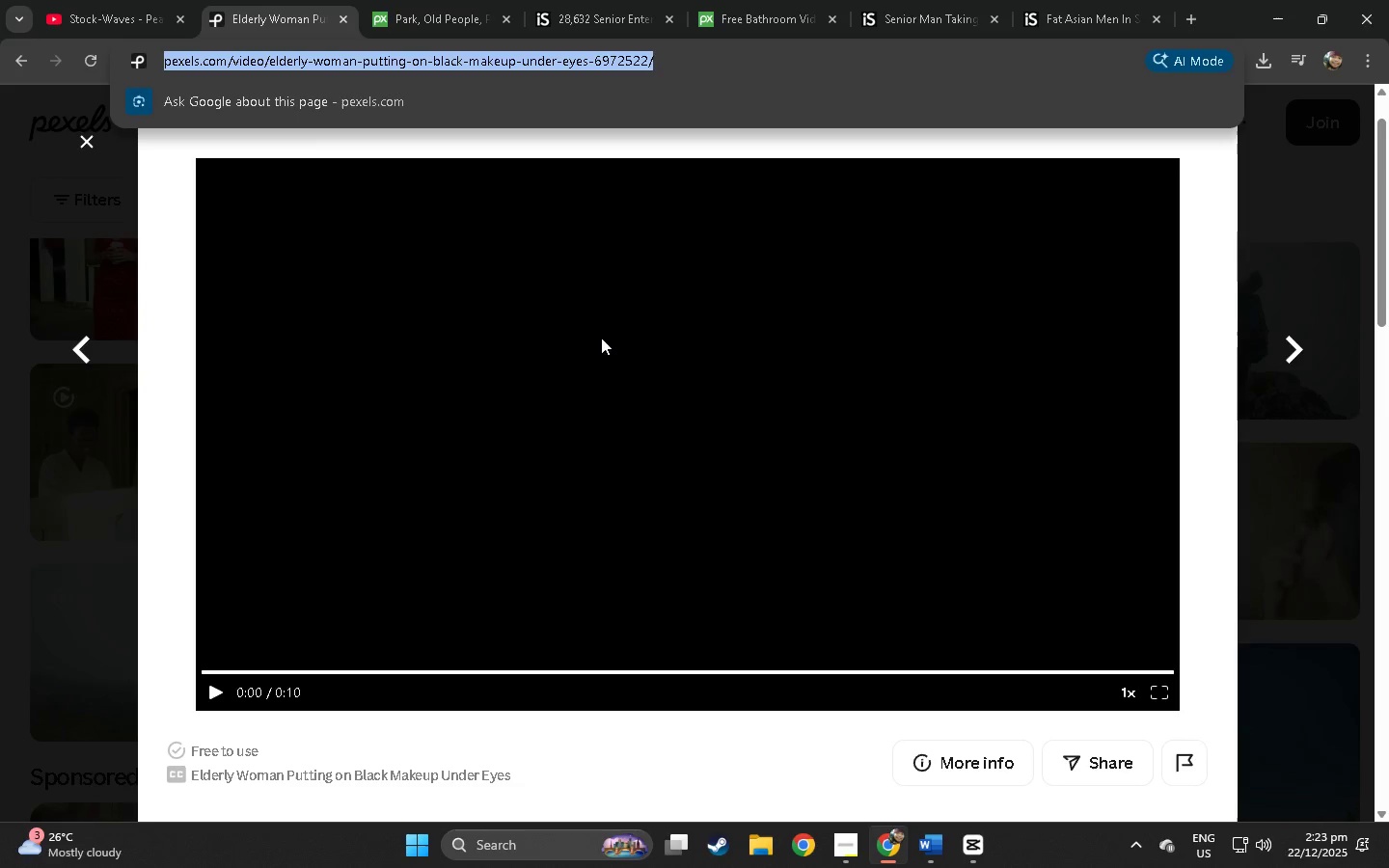 
key(Alt+AltLeft)
 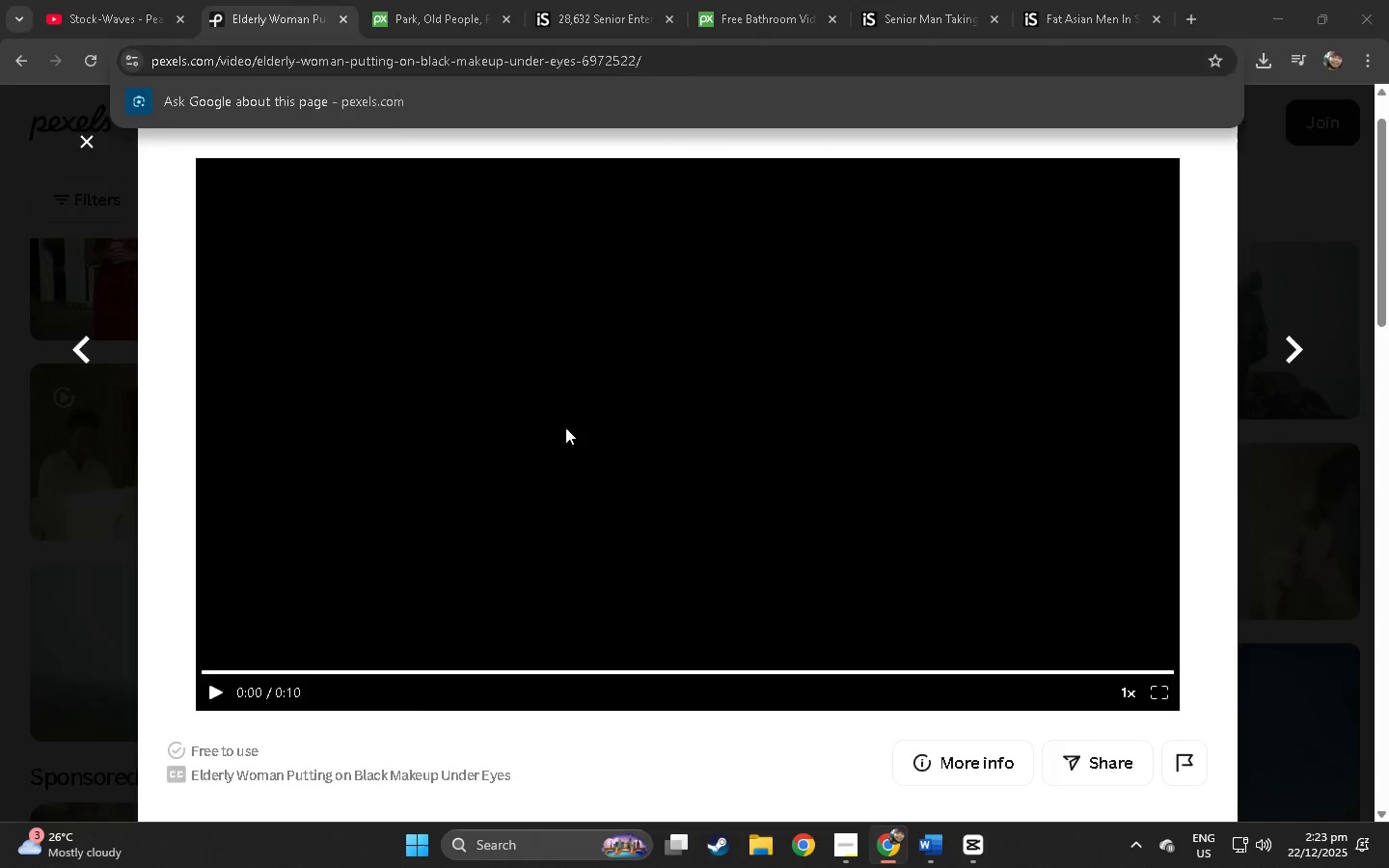 
key(Alt+Tab)
 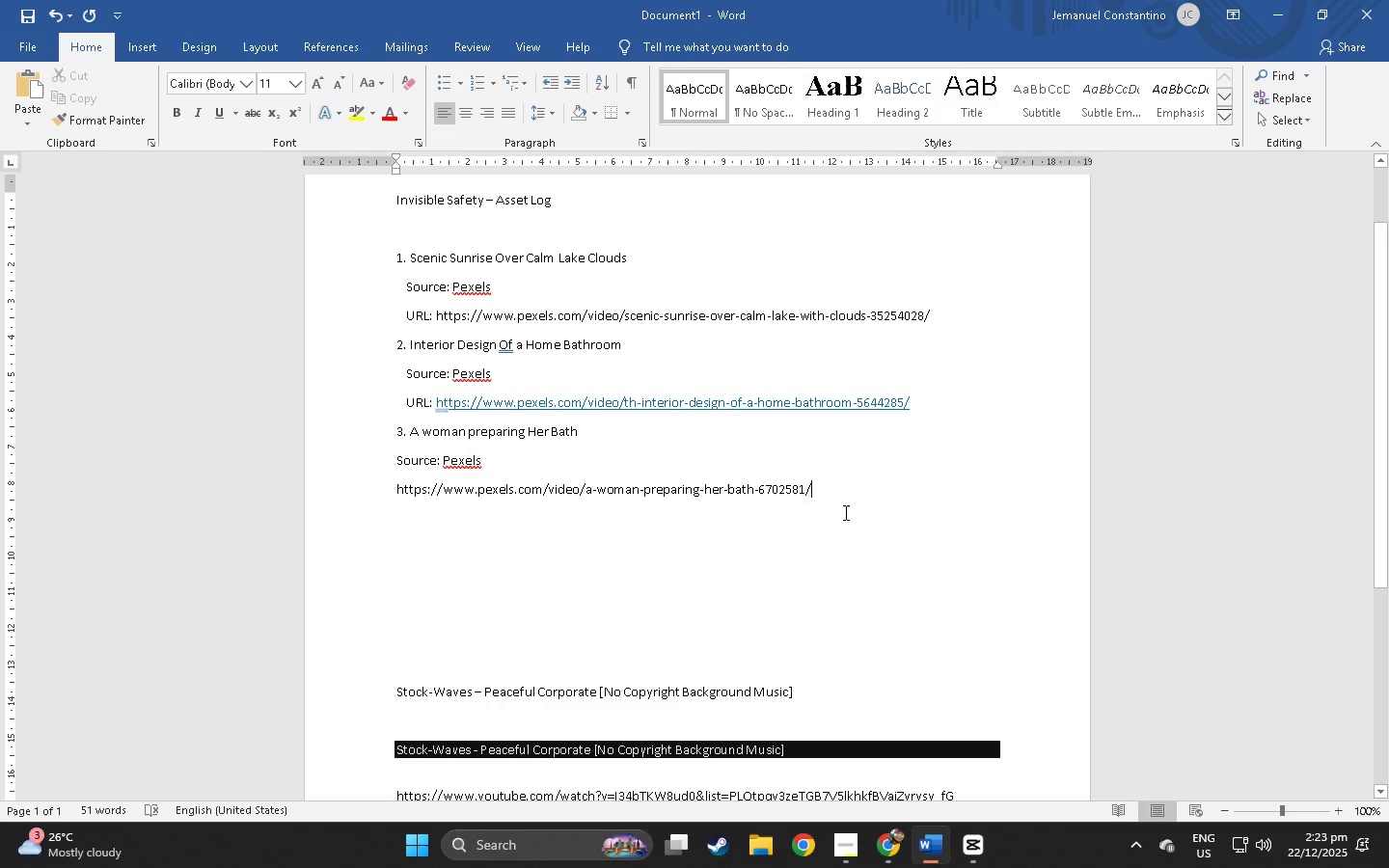 
left_click([840, 491])
 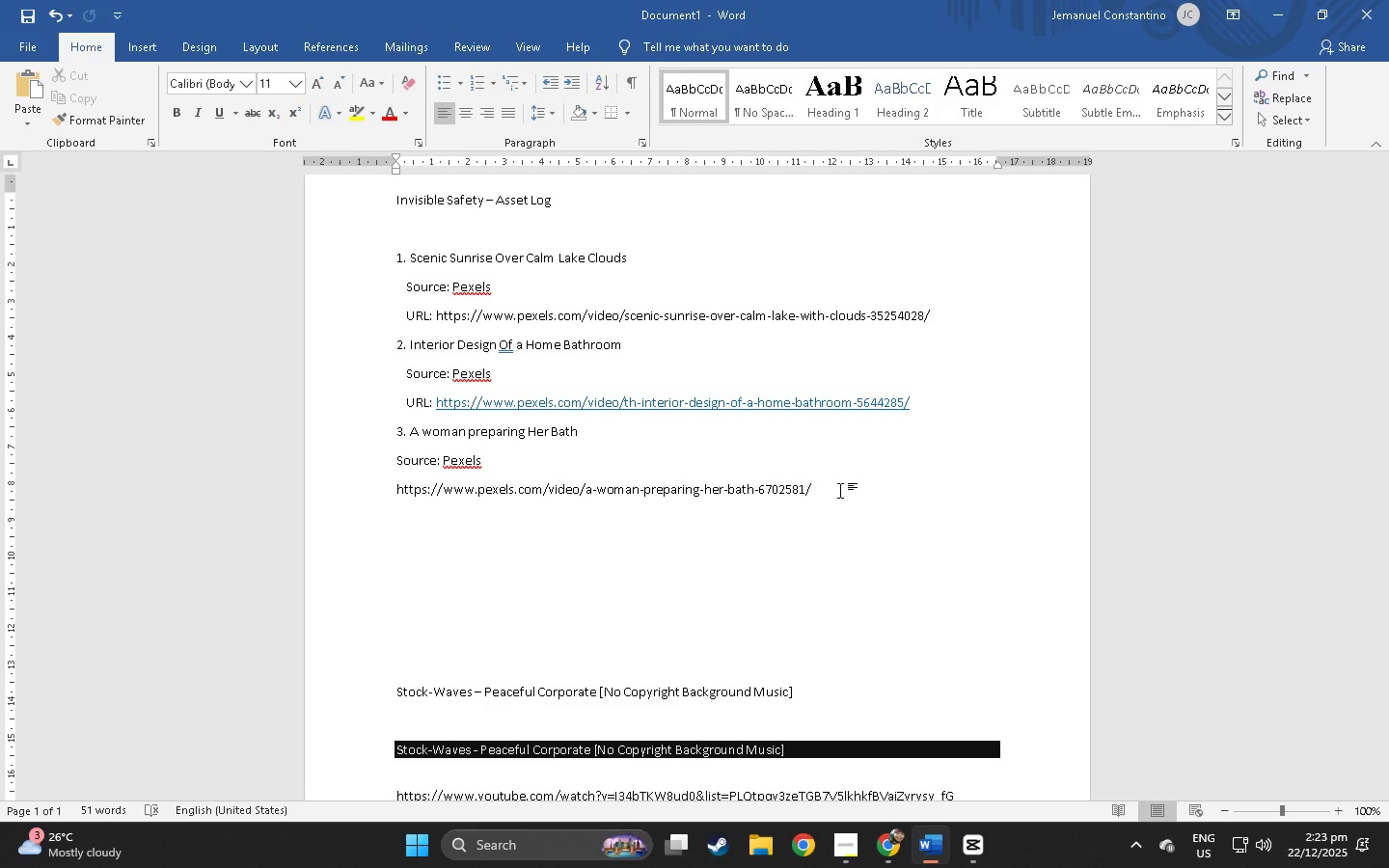 
wait(7.22)
 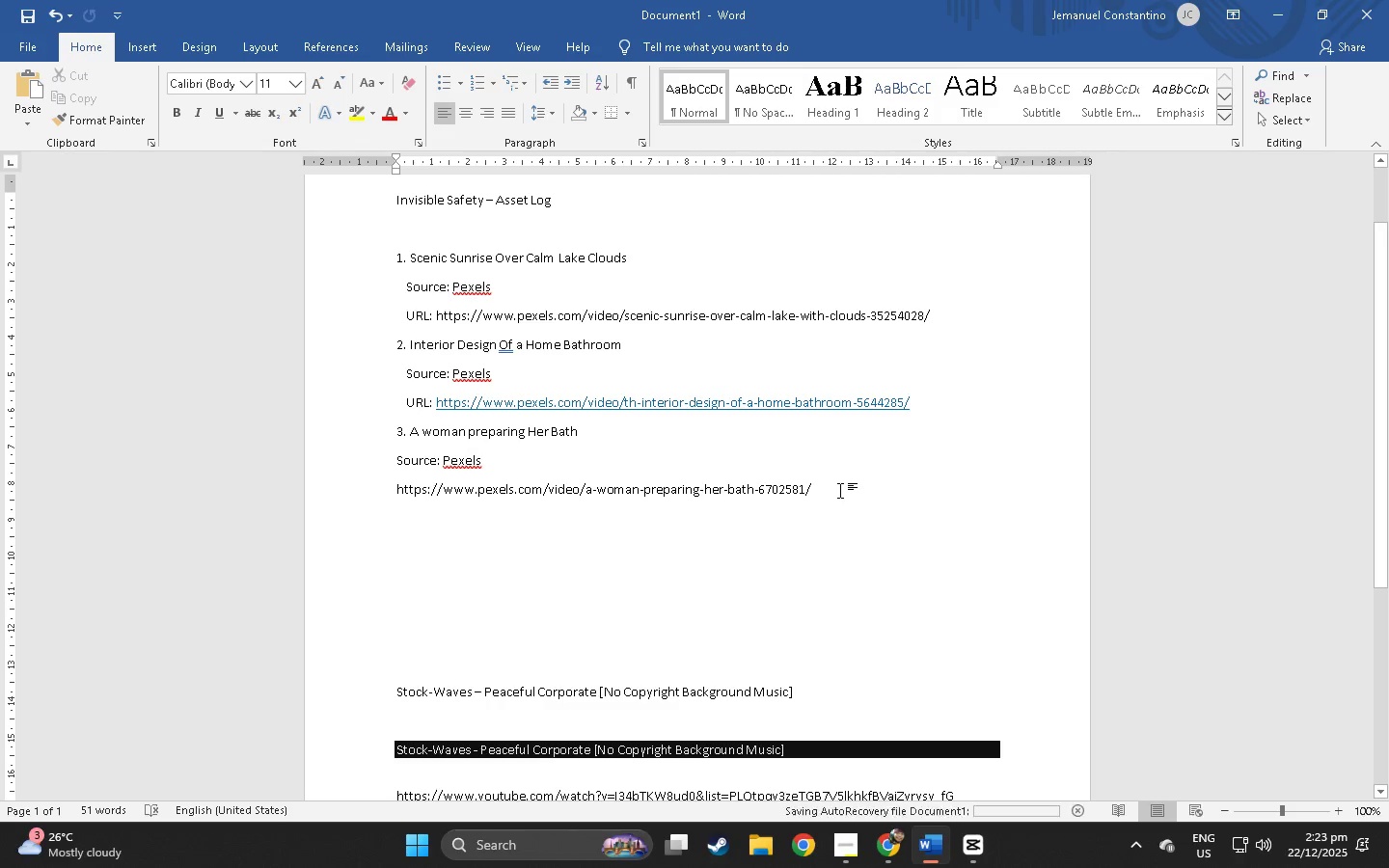 
key(Enter)
 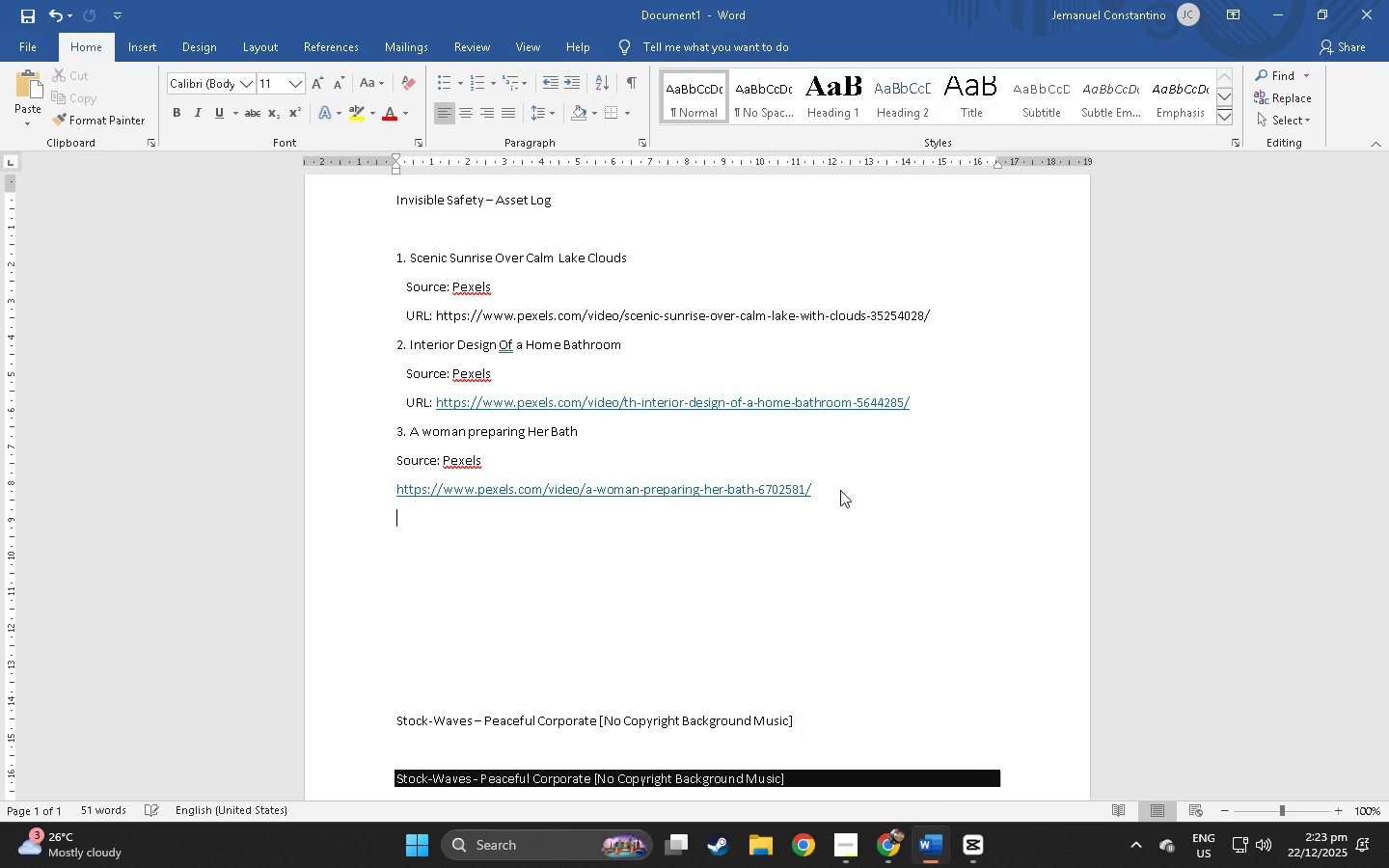 
key(Enter)
 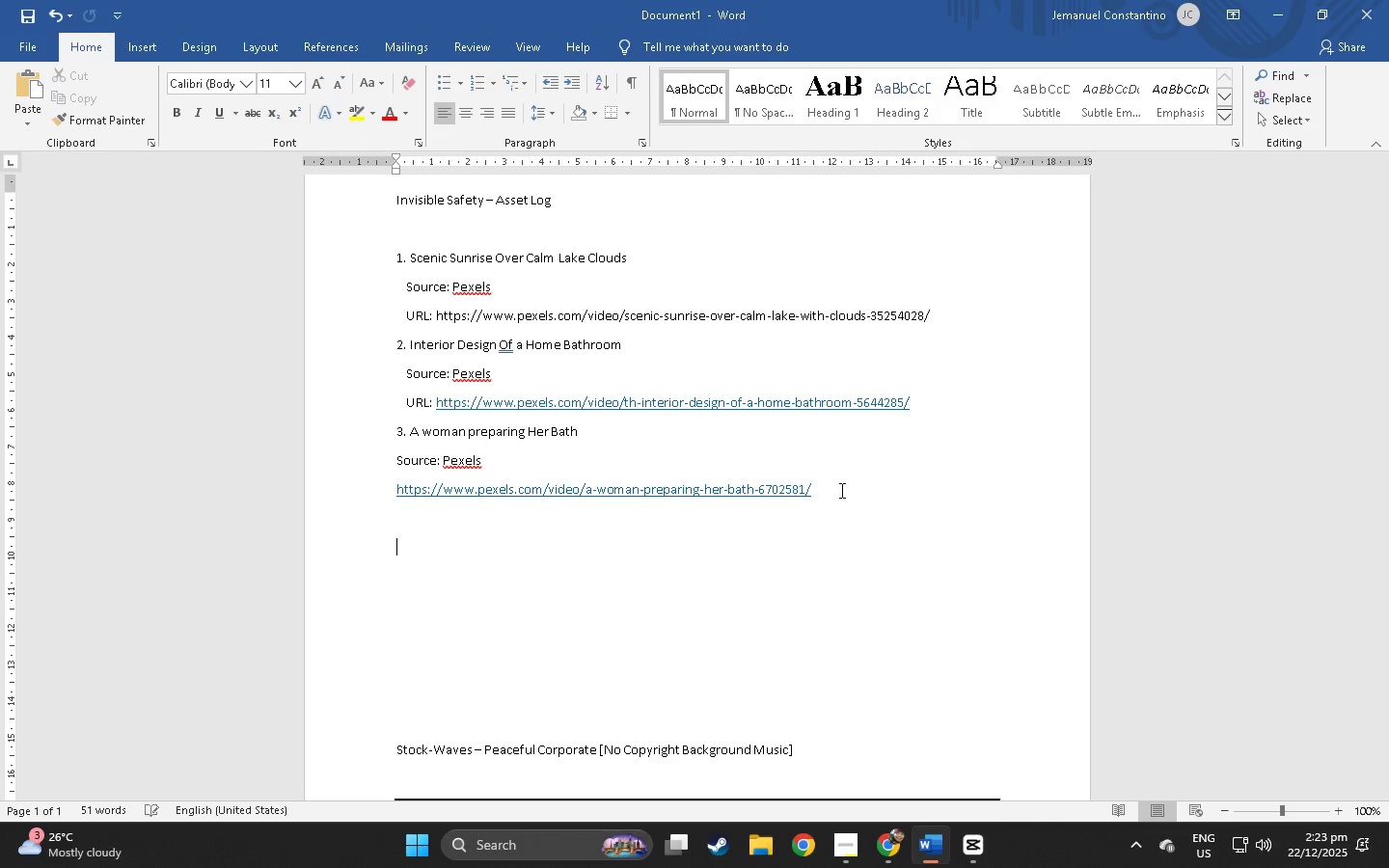 
key(Control+ControlLeft)
 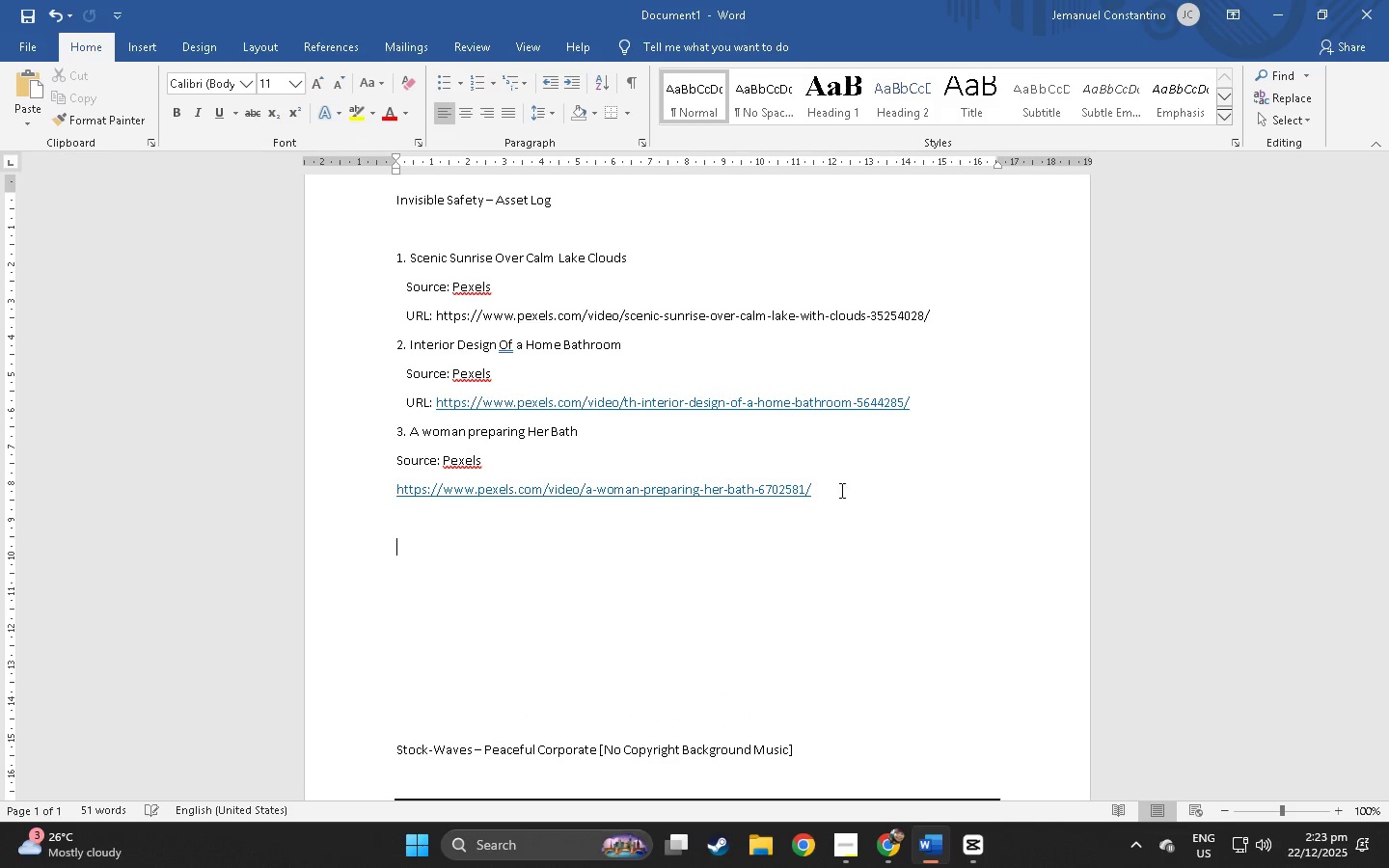 
key(Control+V)
 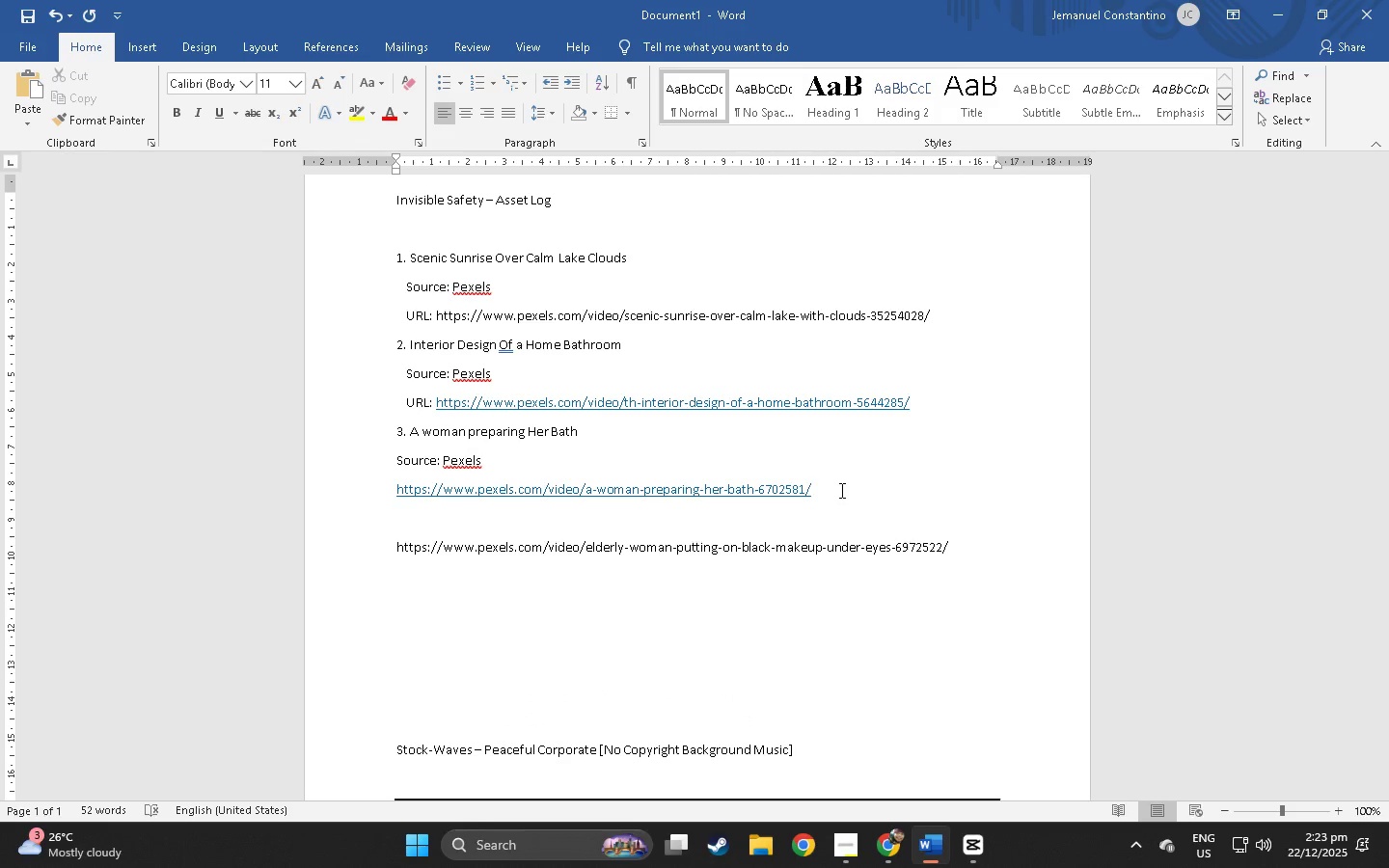 
key(Control+Z)
 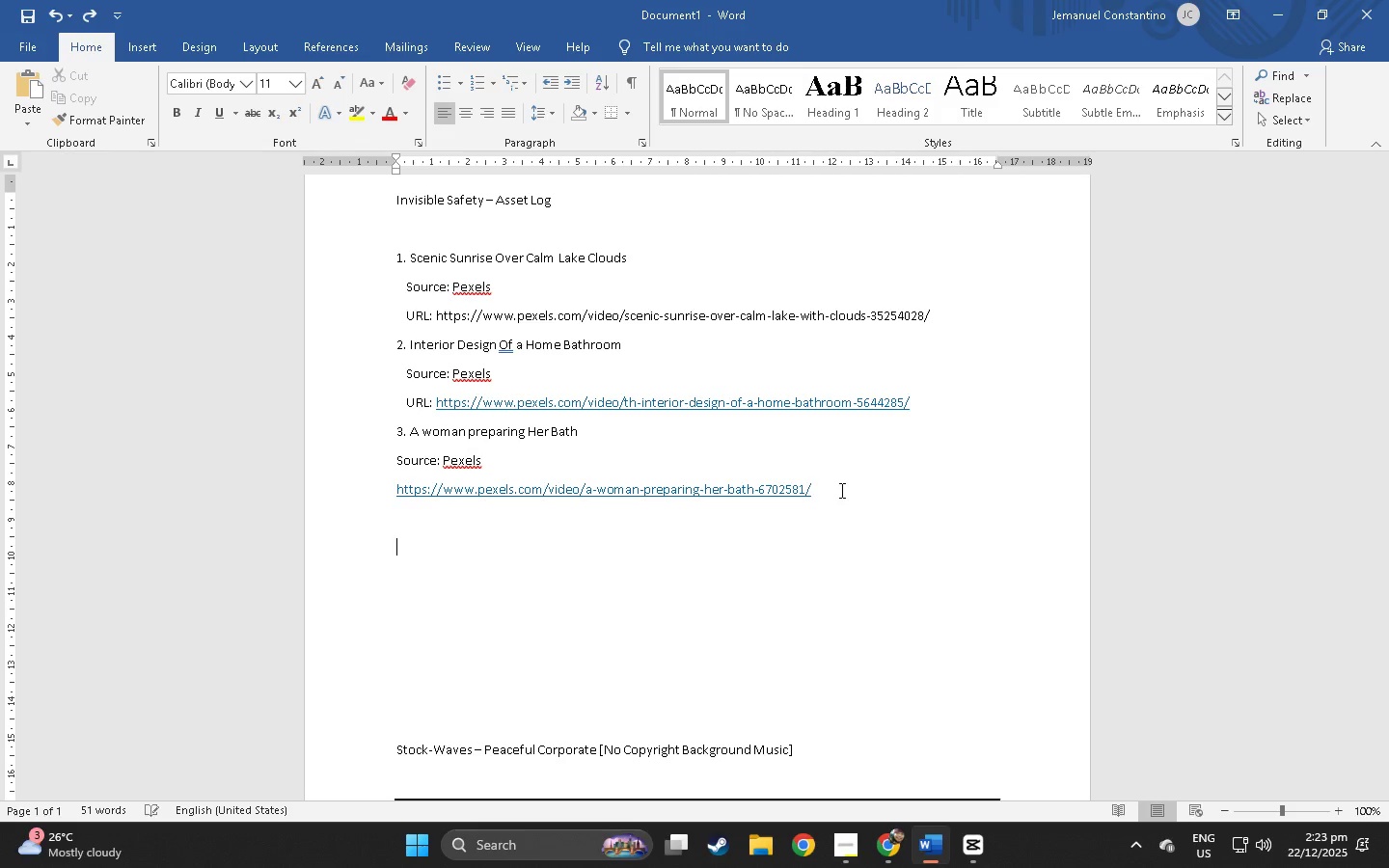 
key(4)
 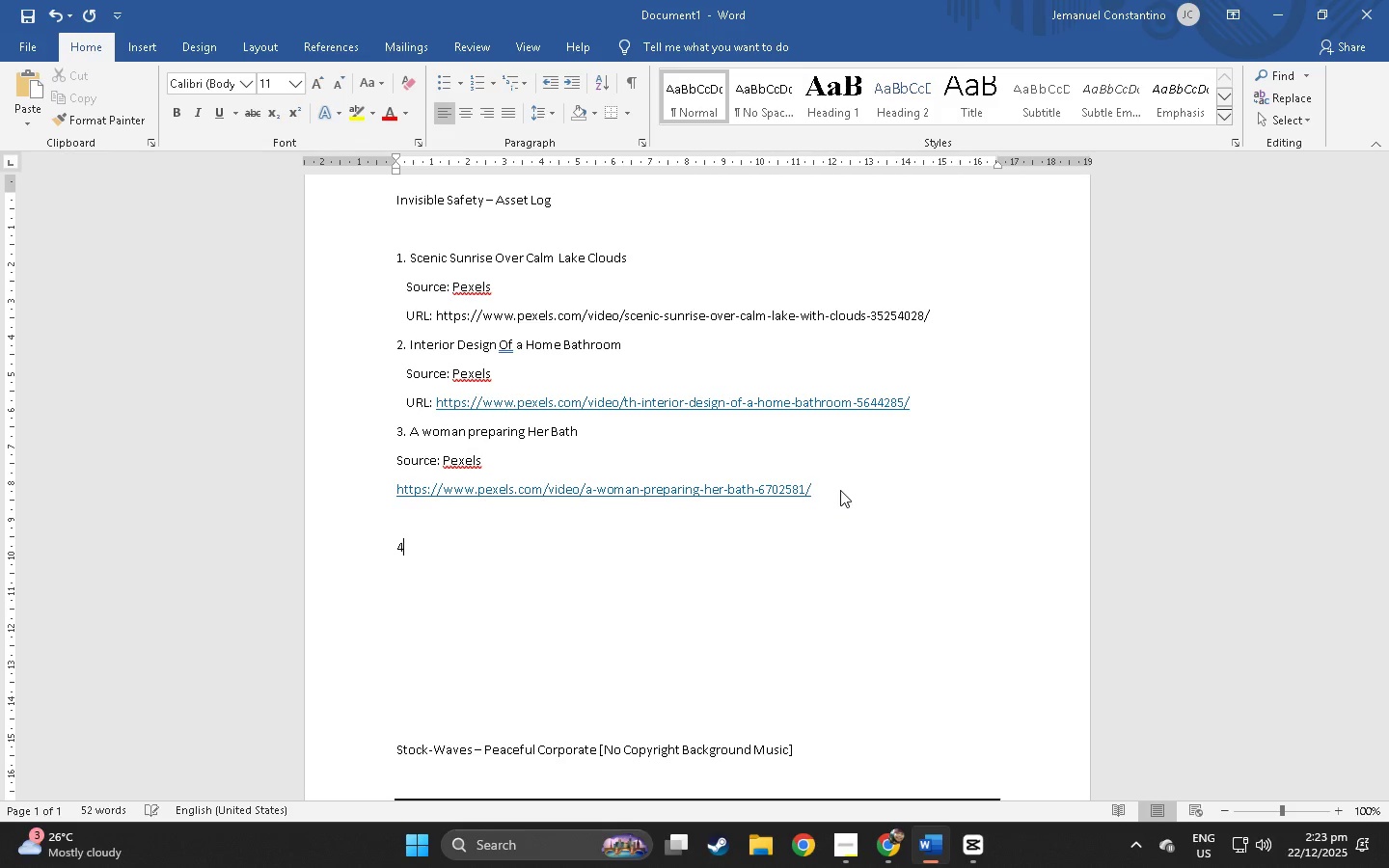 
key(Period)
 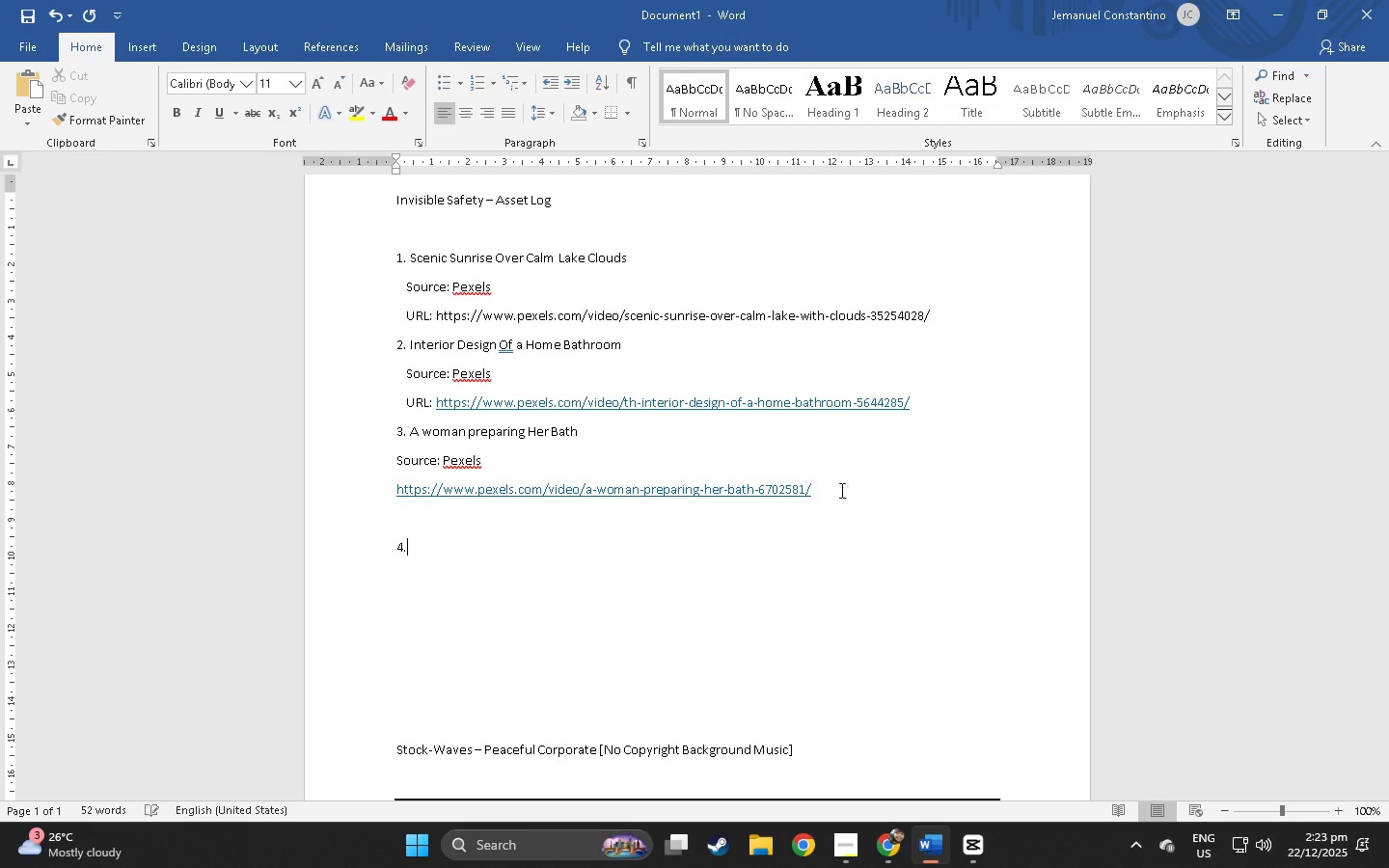 
key(Alt+AltLeft)
 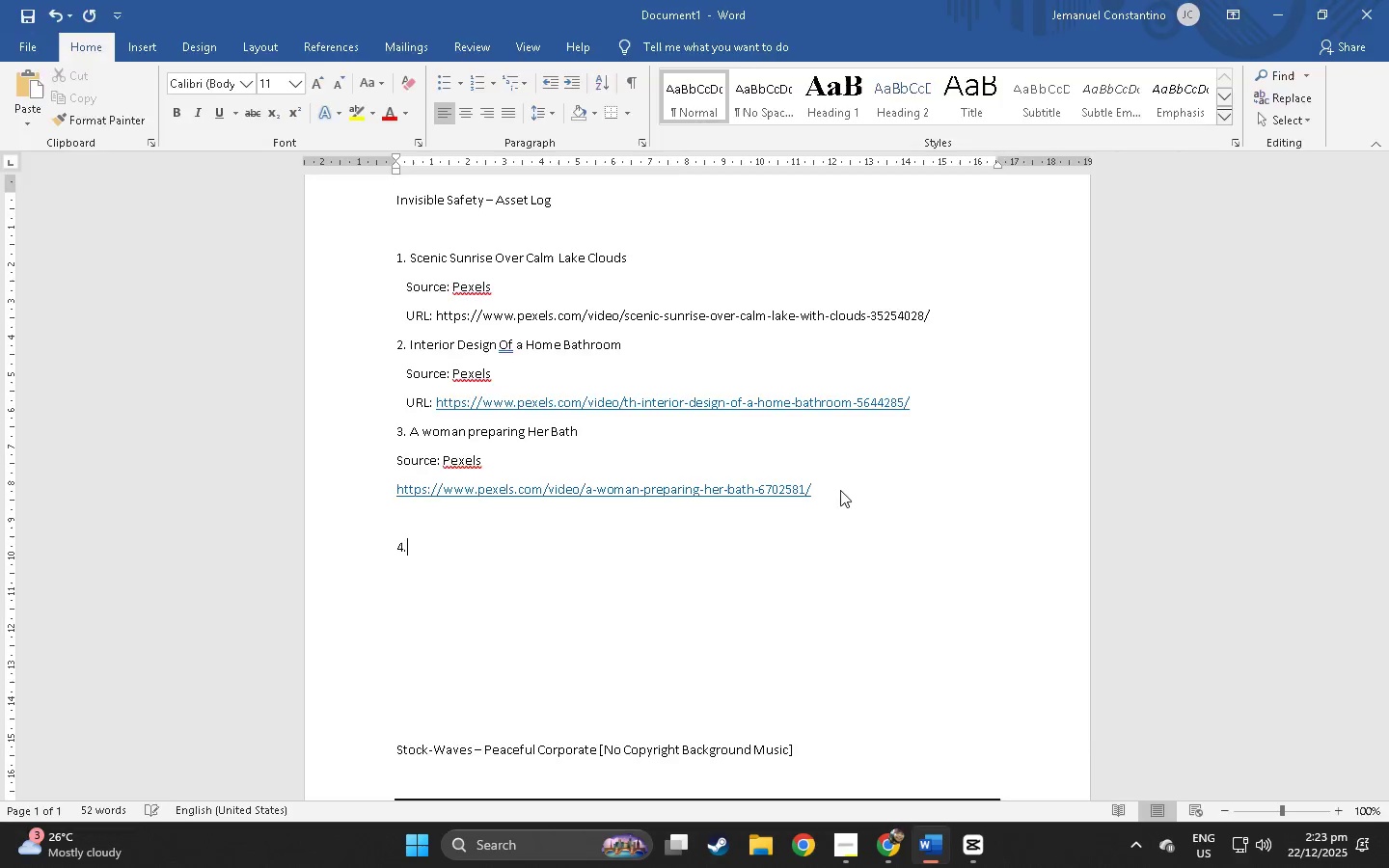 
key(Alt+Tab)
 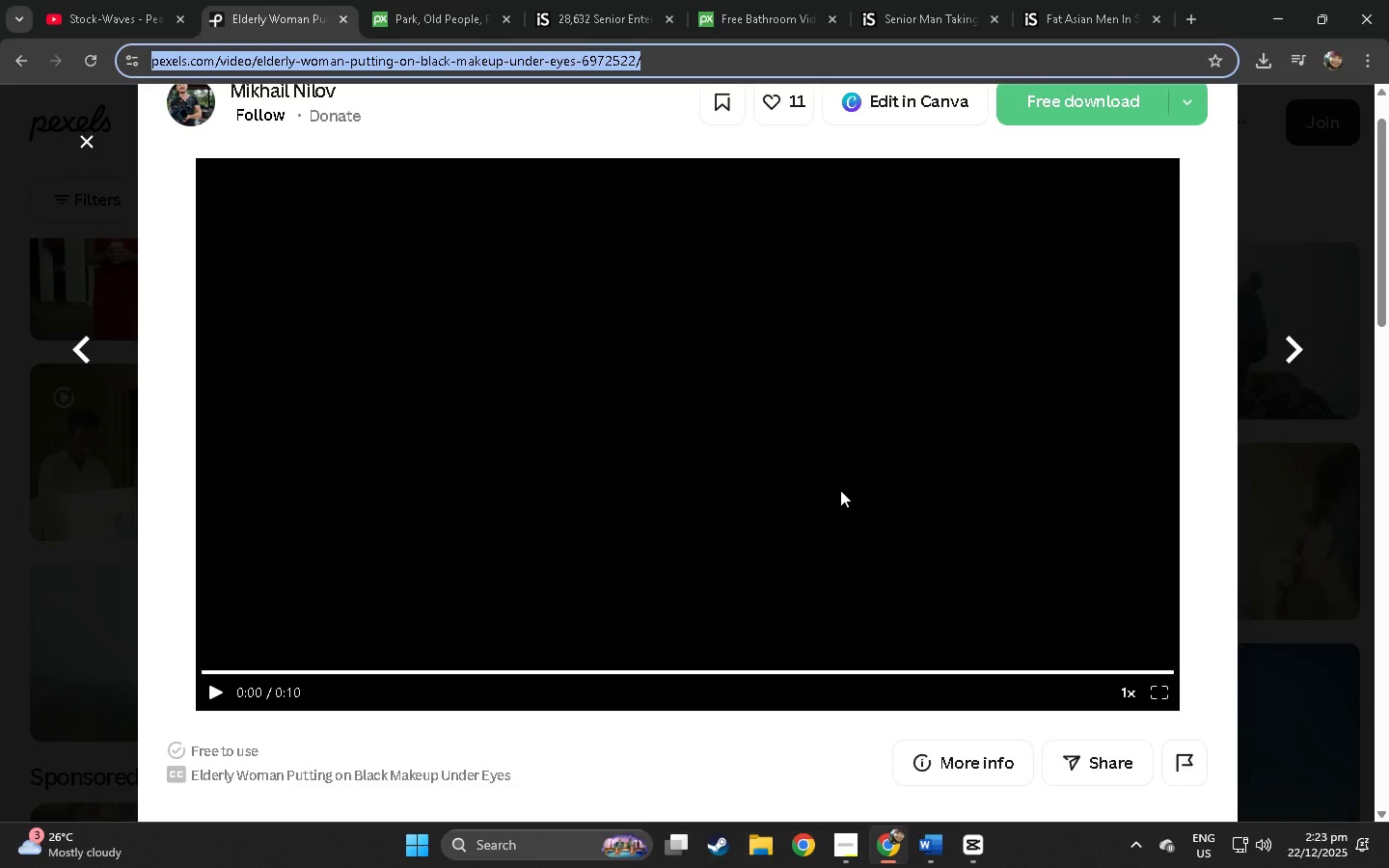 
key(Alt+AltLeft)
 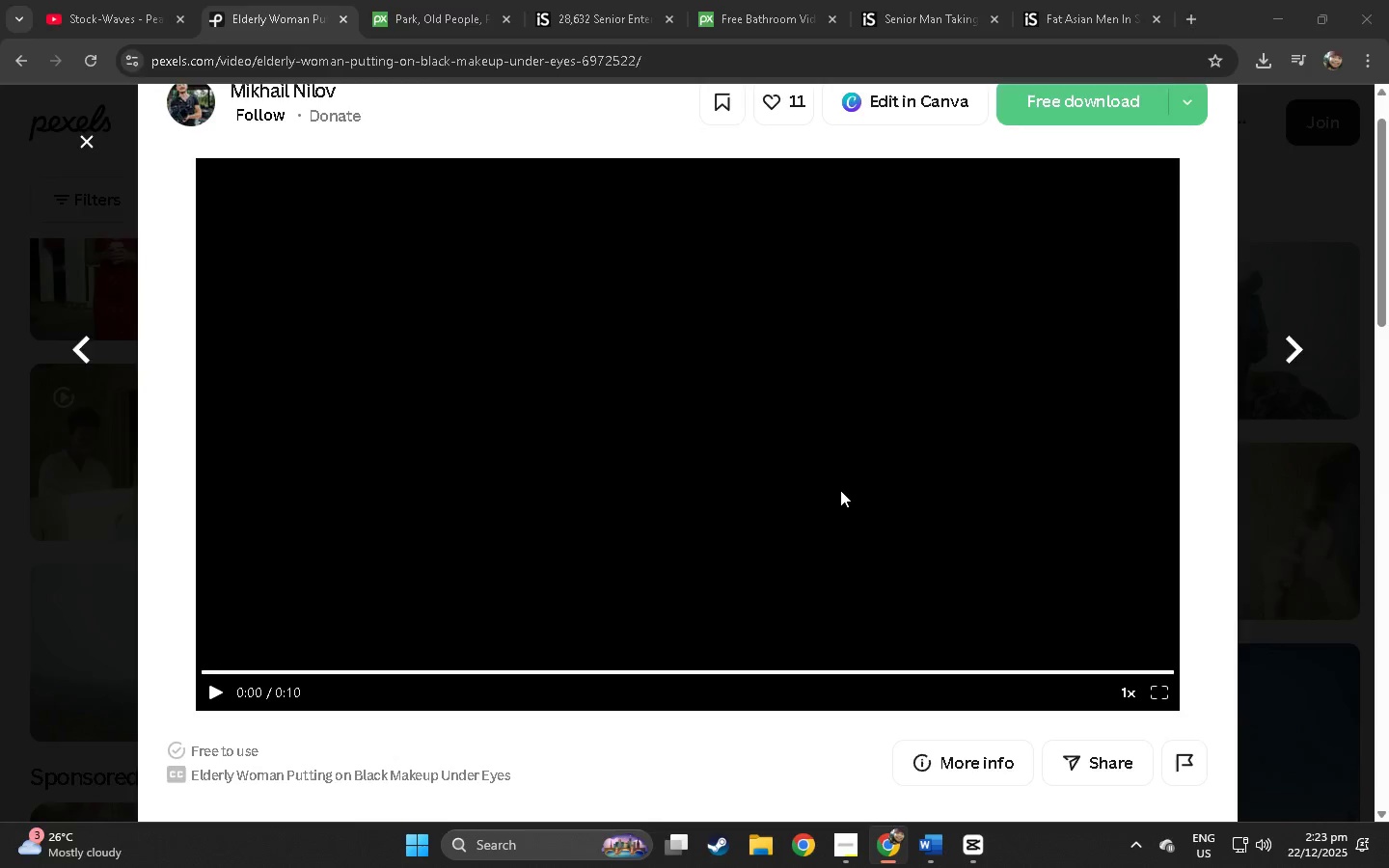 
key(Alt+Tab)
 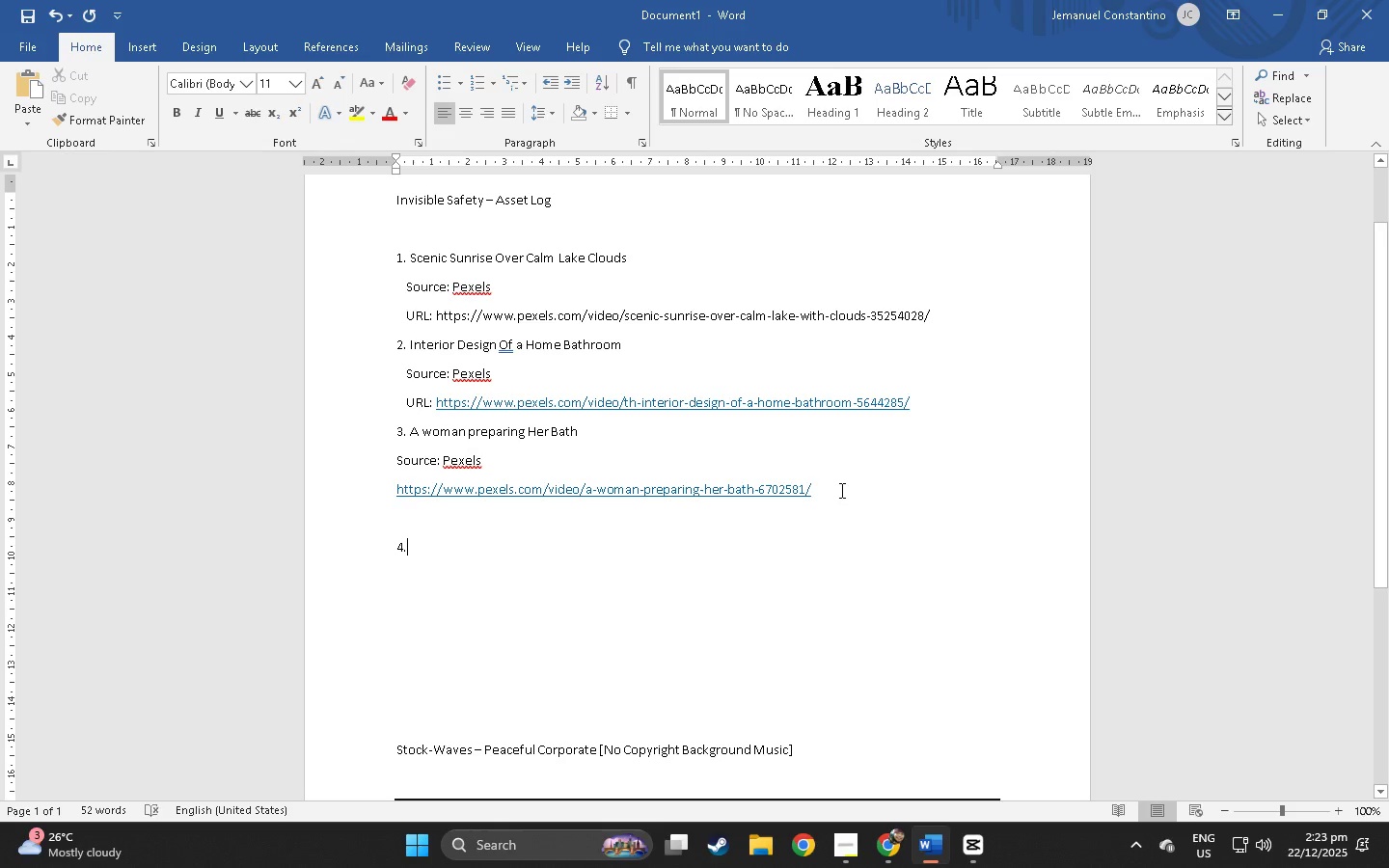 
key(Alt+AltLeft)
 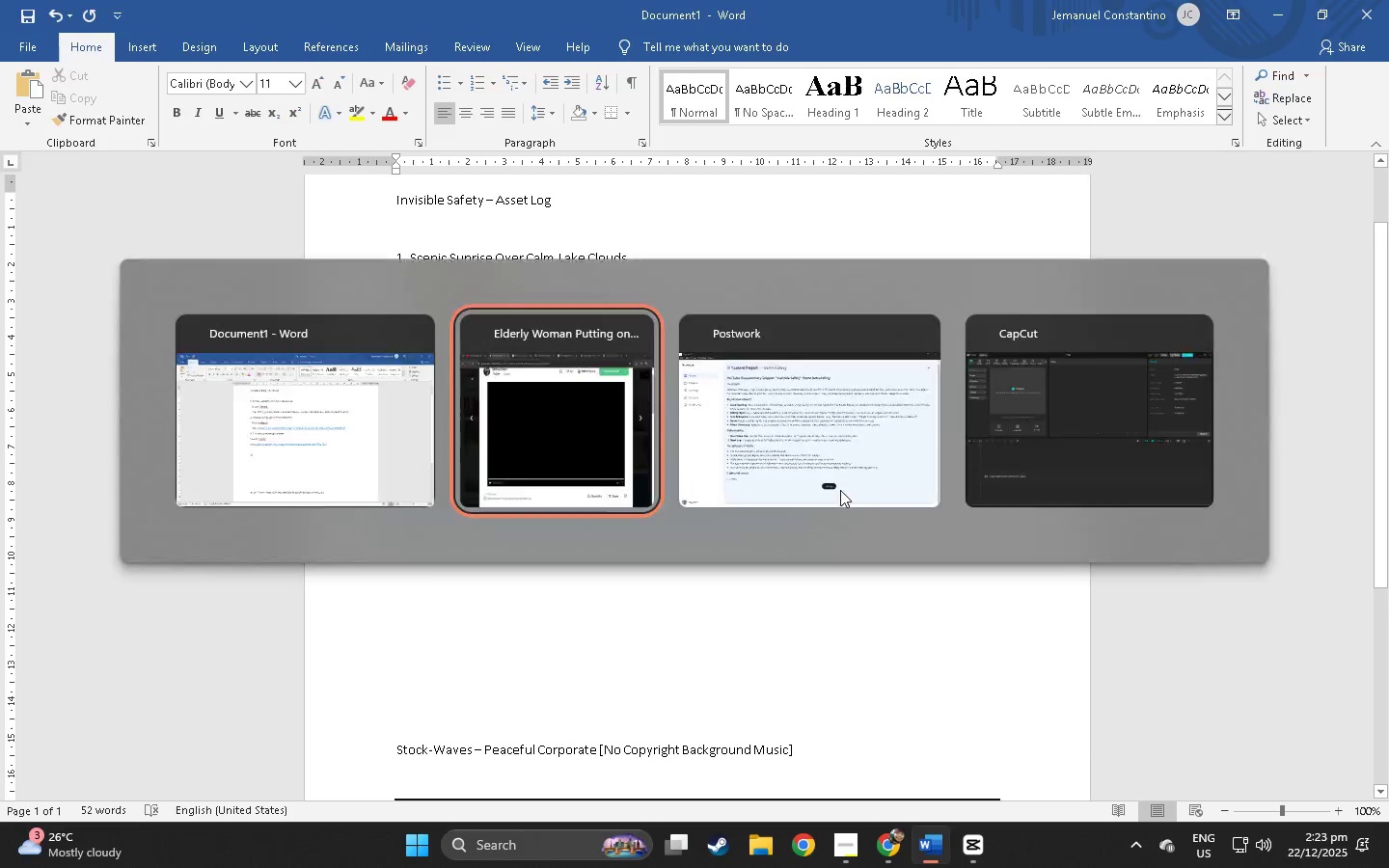 
key(Alt+Tab)
 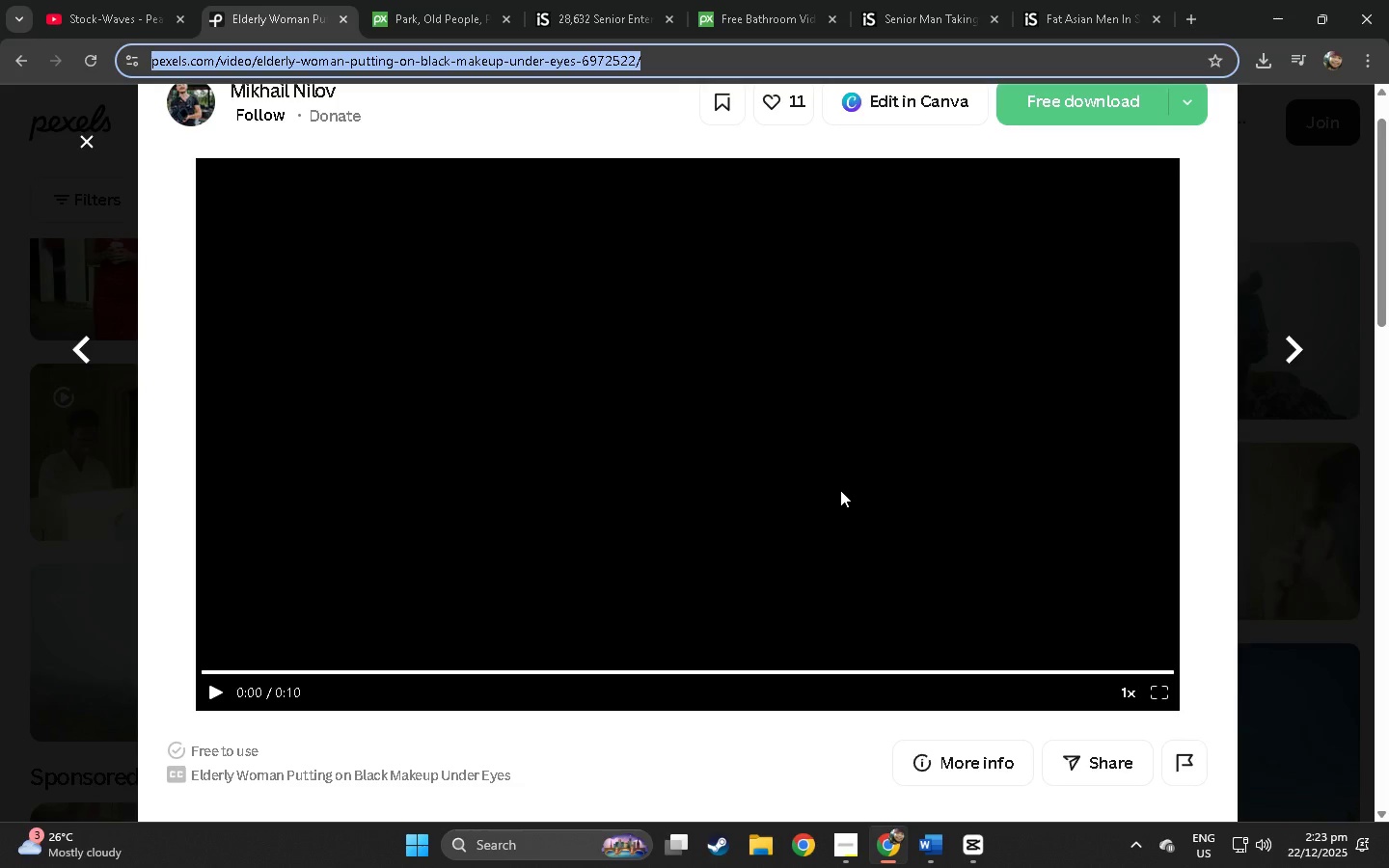 
key(Alt+AltLeft)
 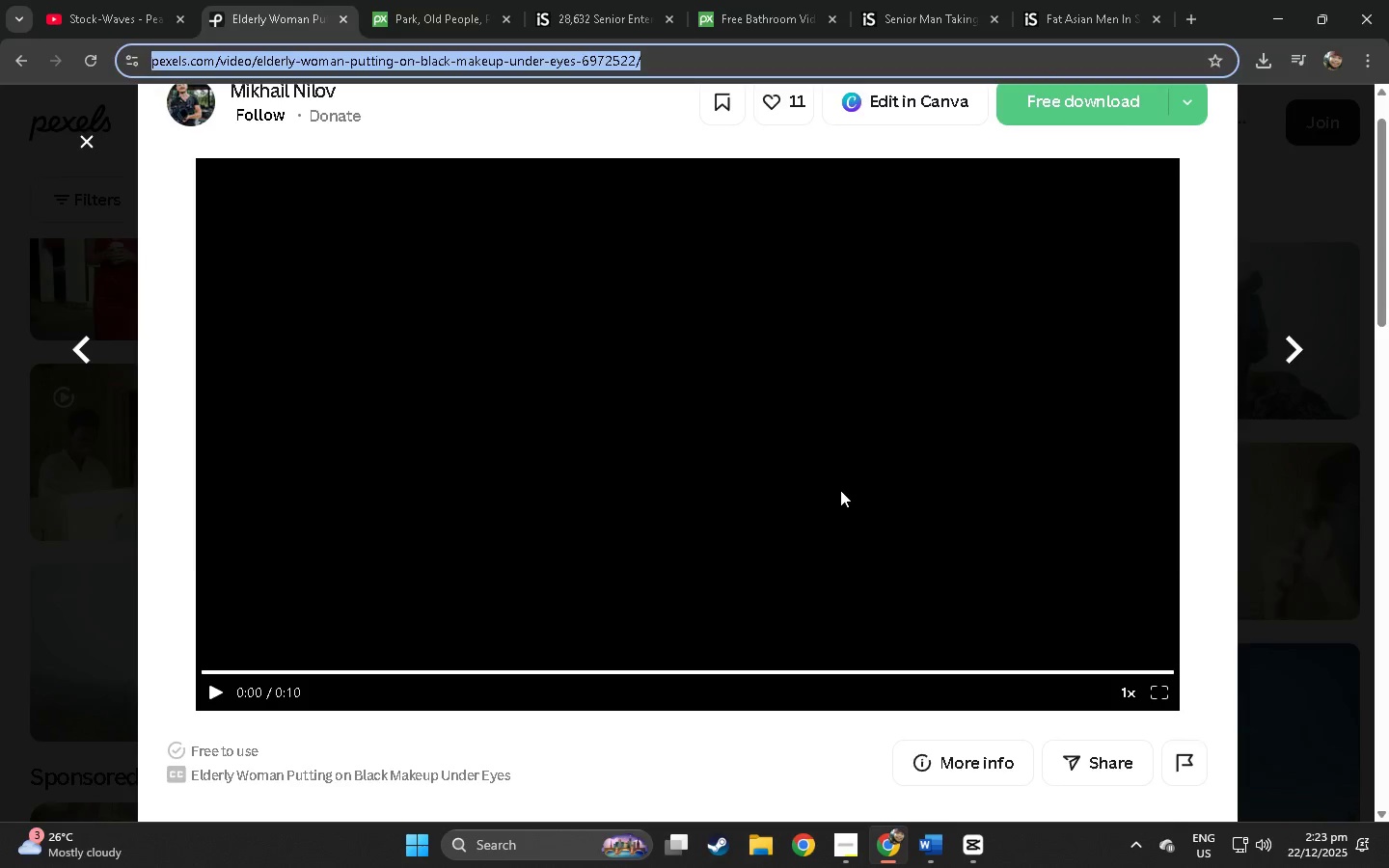 
key(Tab)
type(El)
key(Backspace)
type(lderly Woam)
key(Backspace)
key(Backspace)
type(man)
 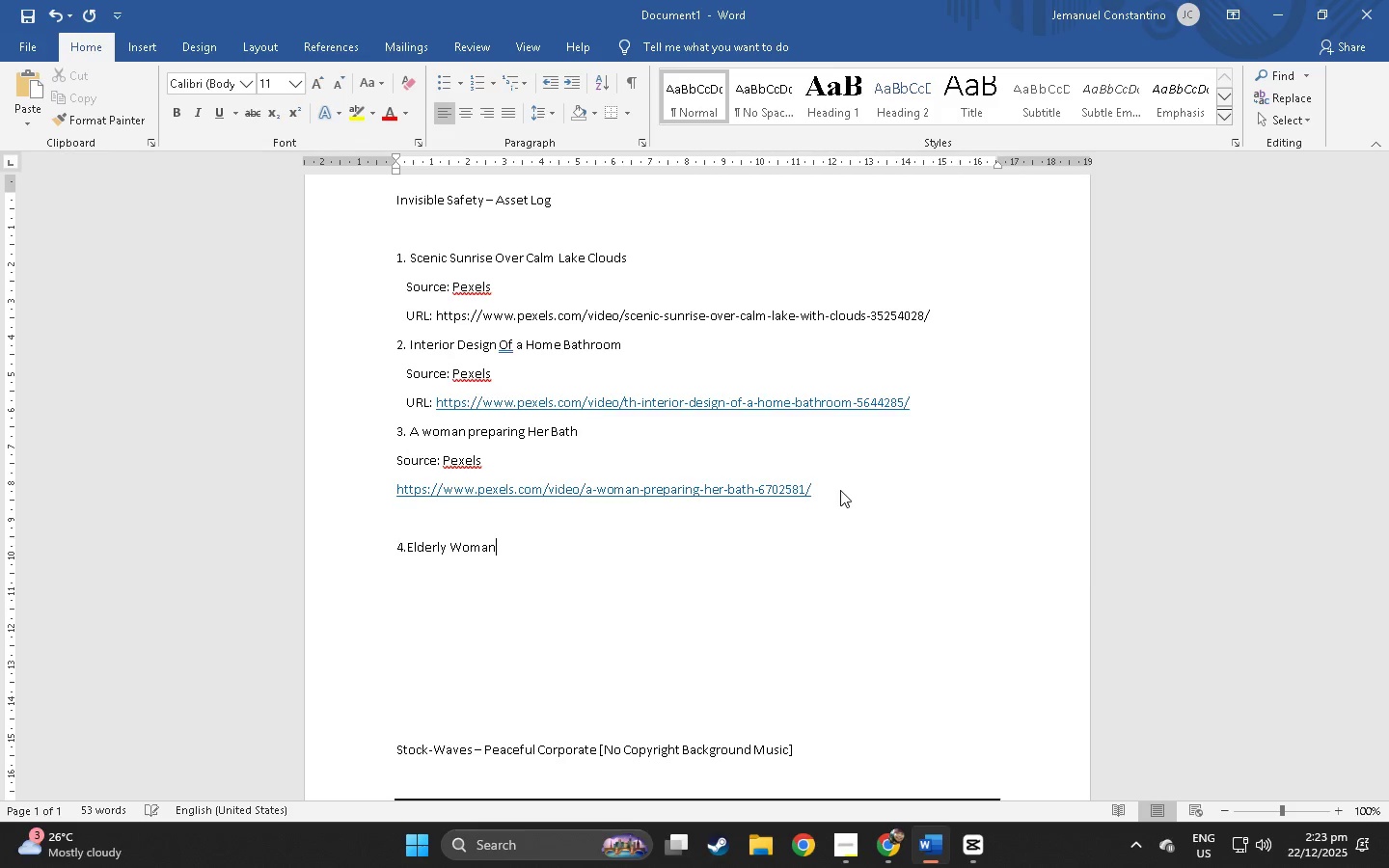 
key(Alt+AltLeft)
 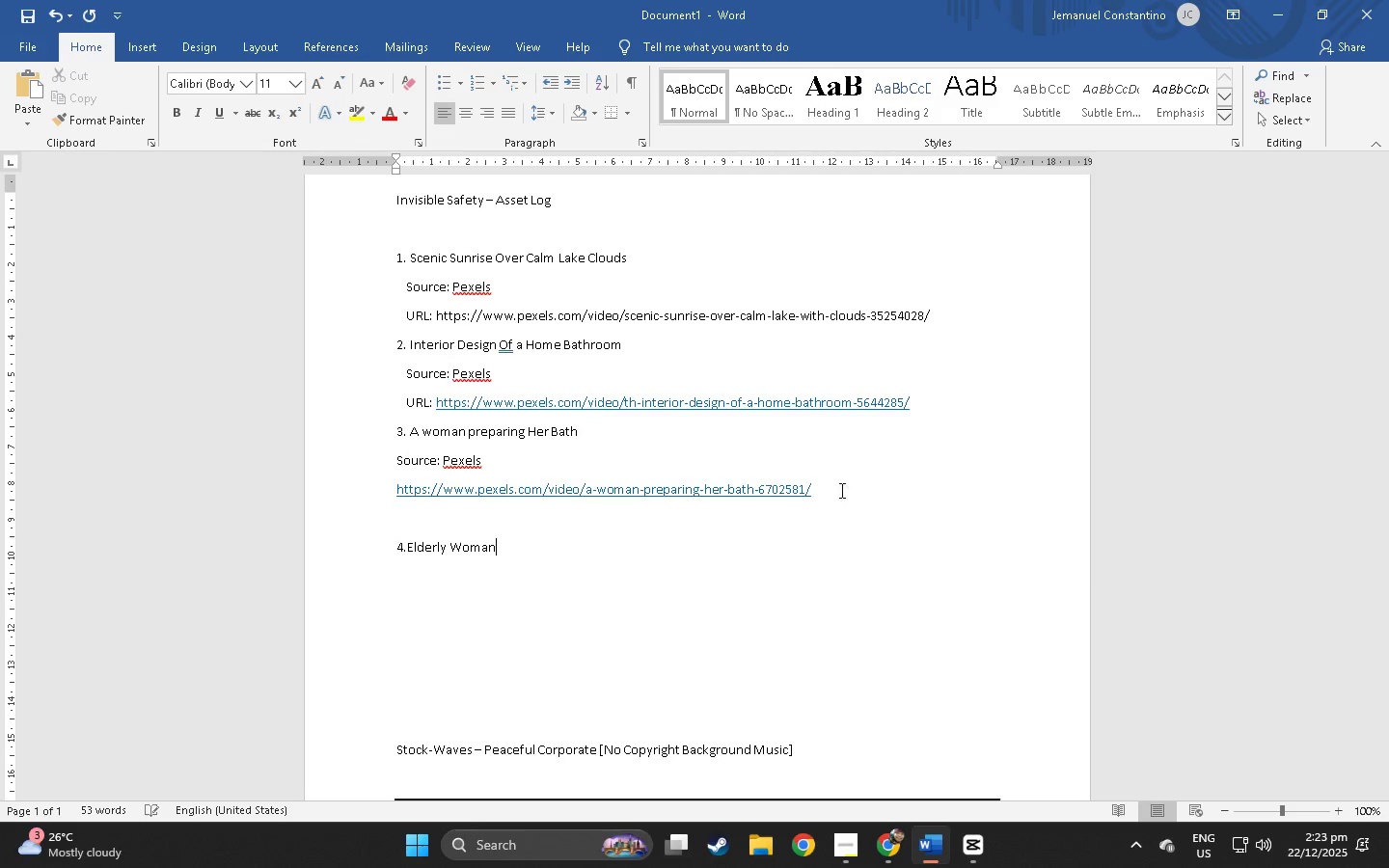 
key(Alt+Tab)
 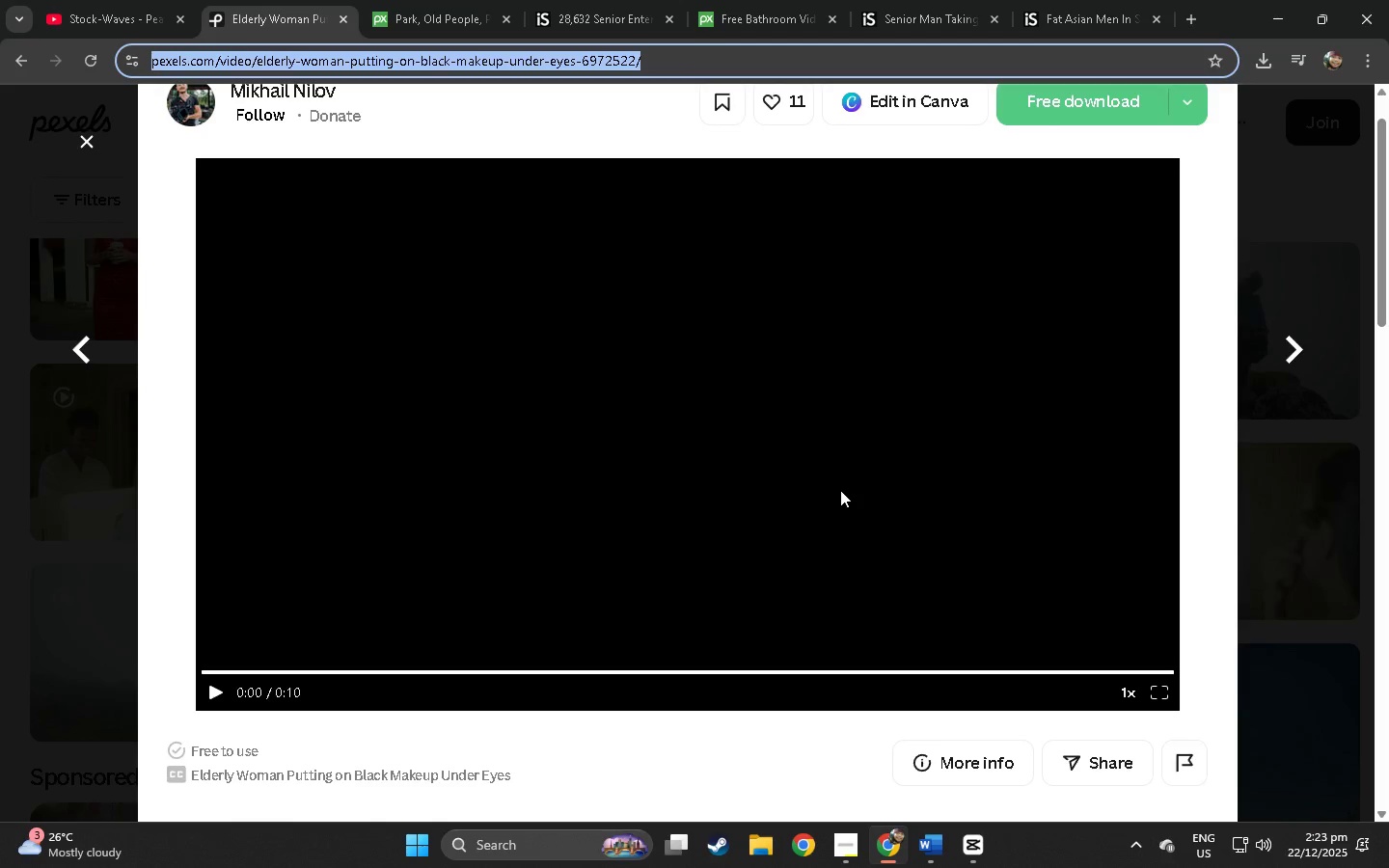 
key(Alt+AltLeft)
 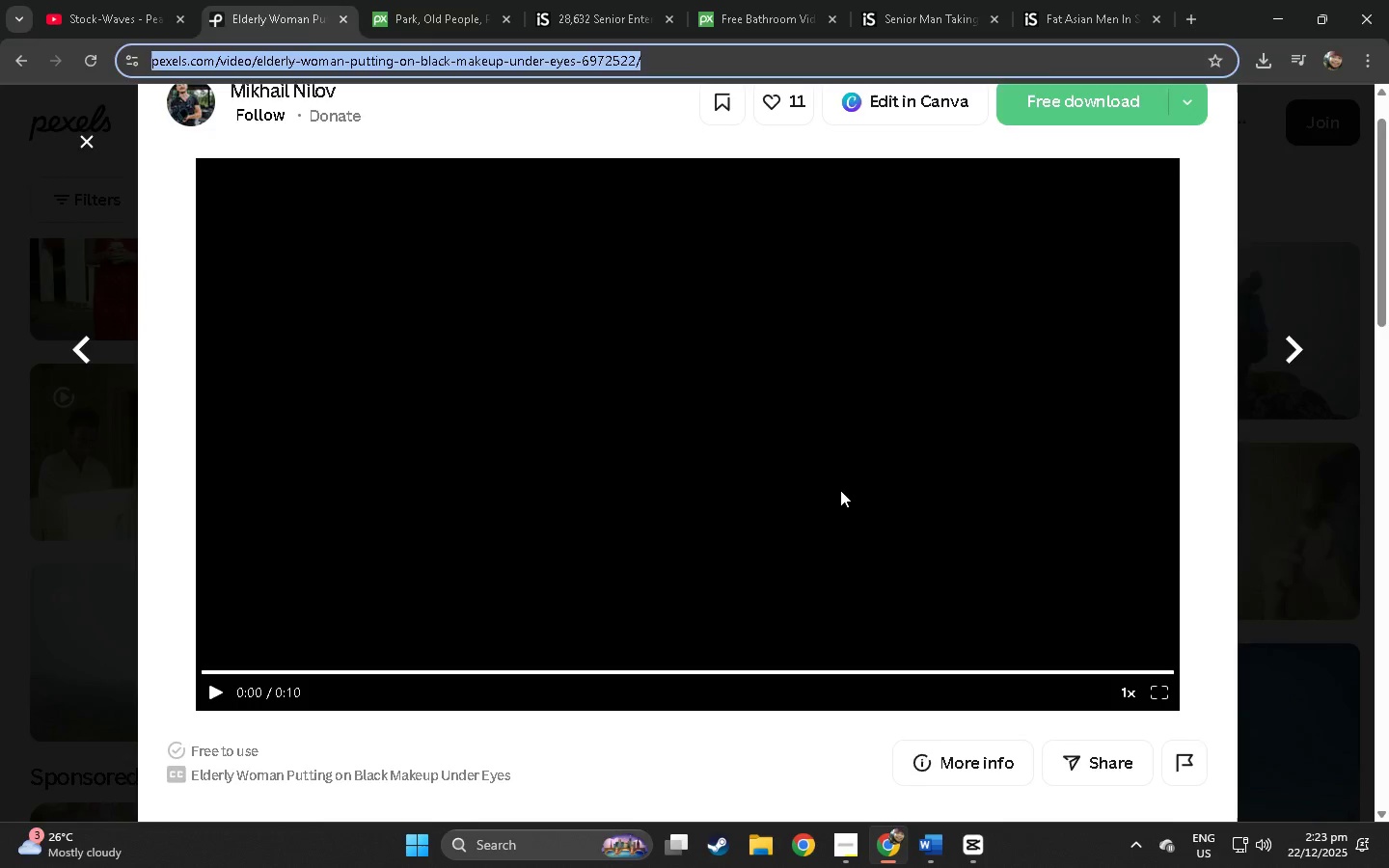 
key(Tab)
type( Putting)
 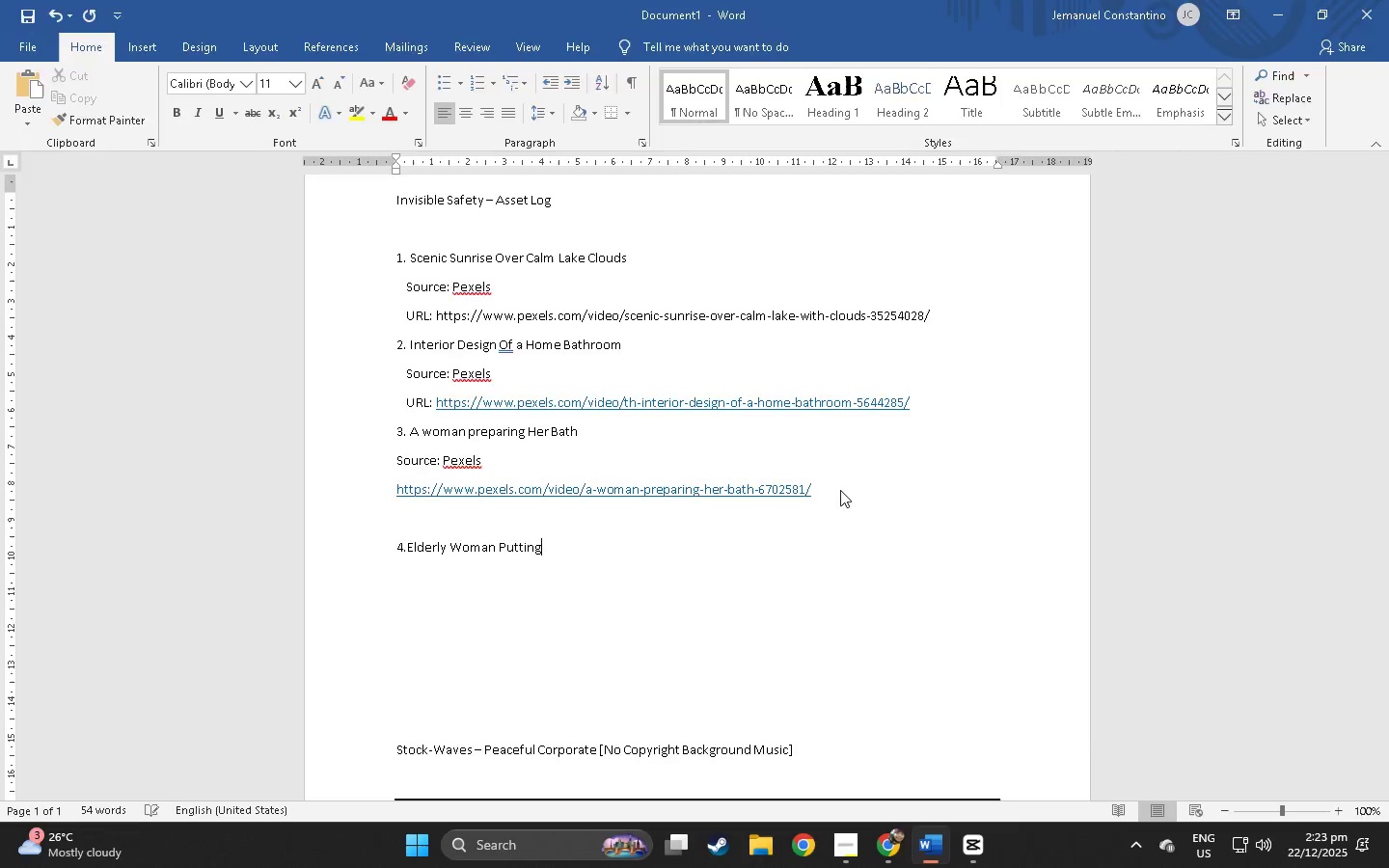 
key(Alt+AltLeft)
 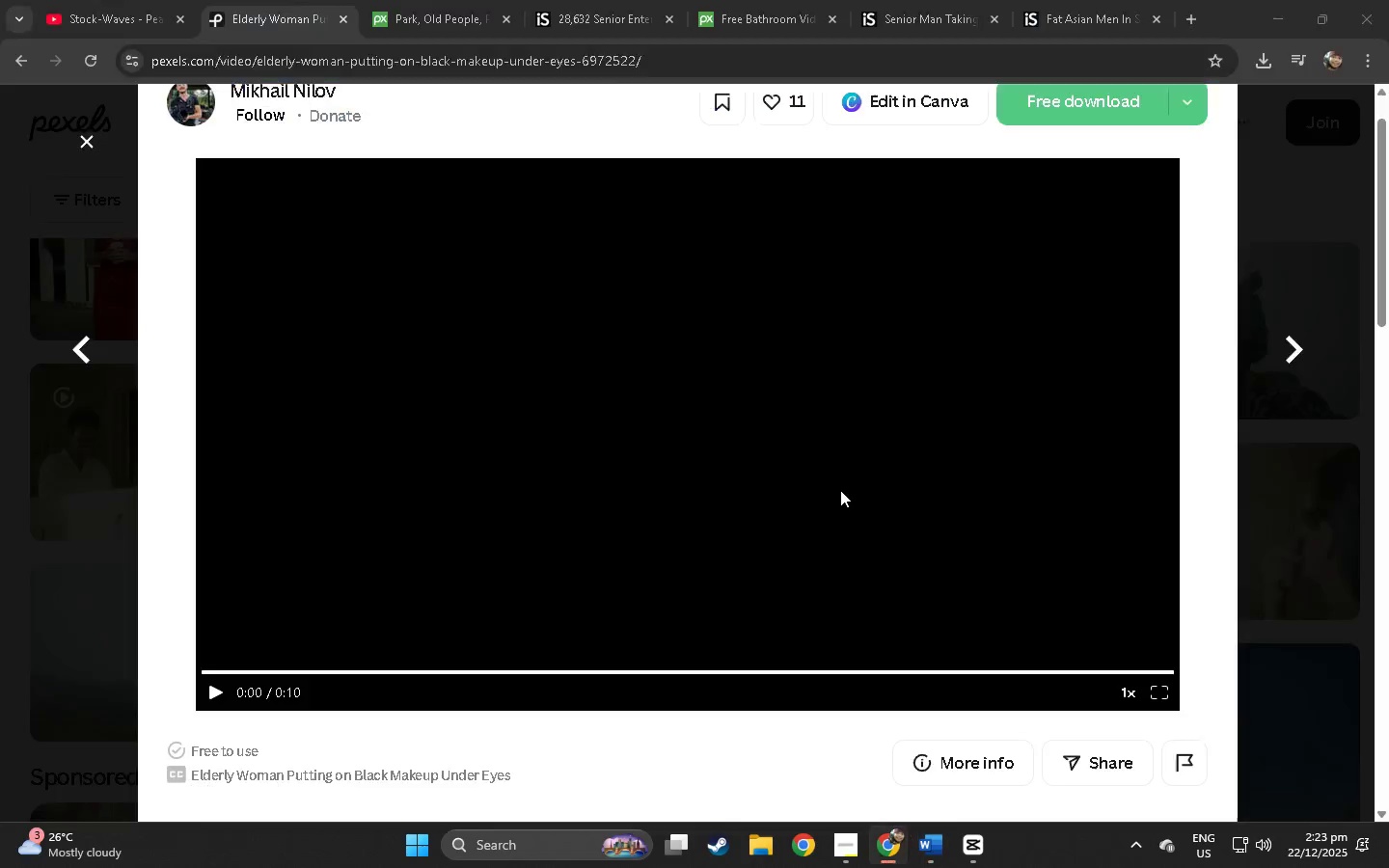 
key(Alt+Tab)
 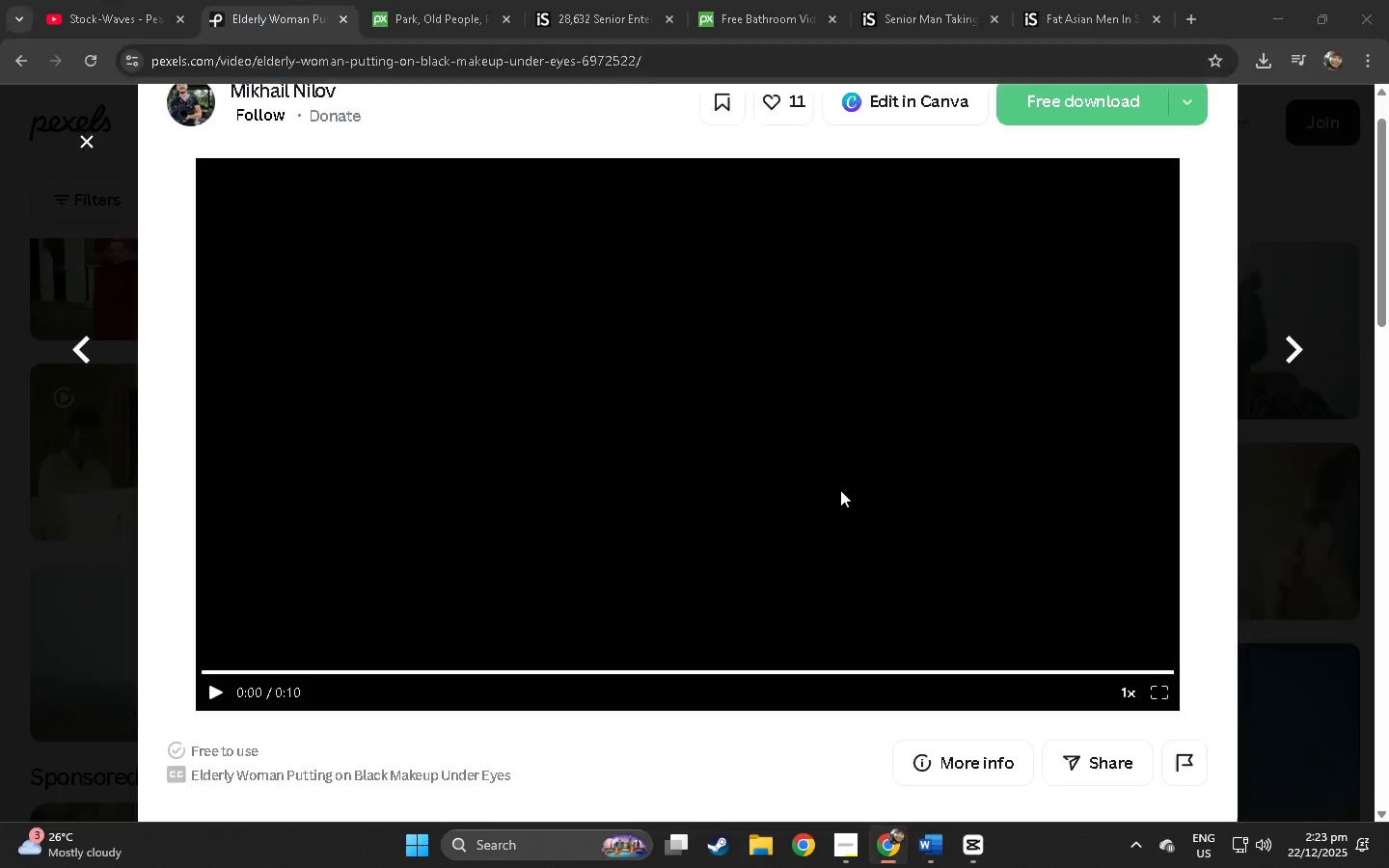 
key(Alt+AltLeft)
 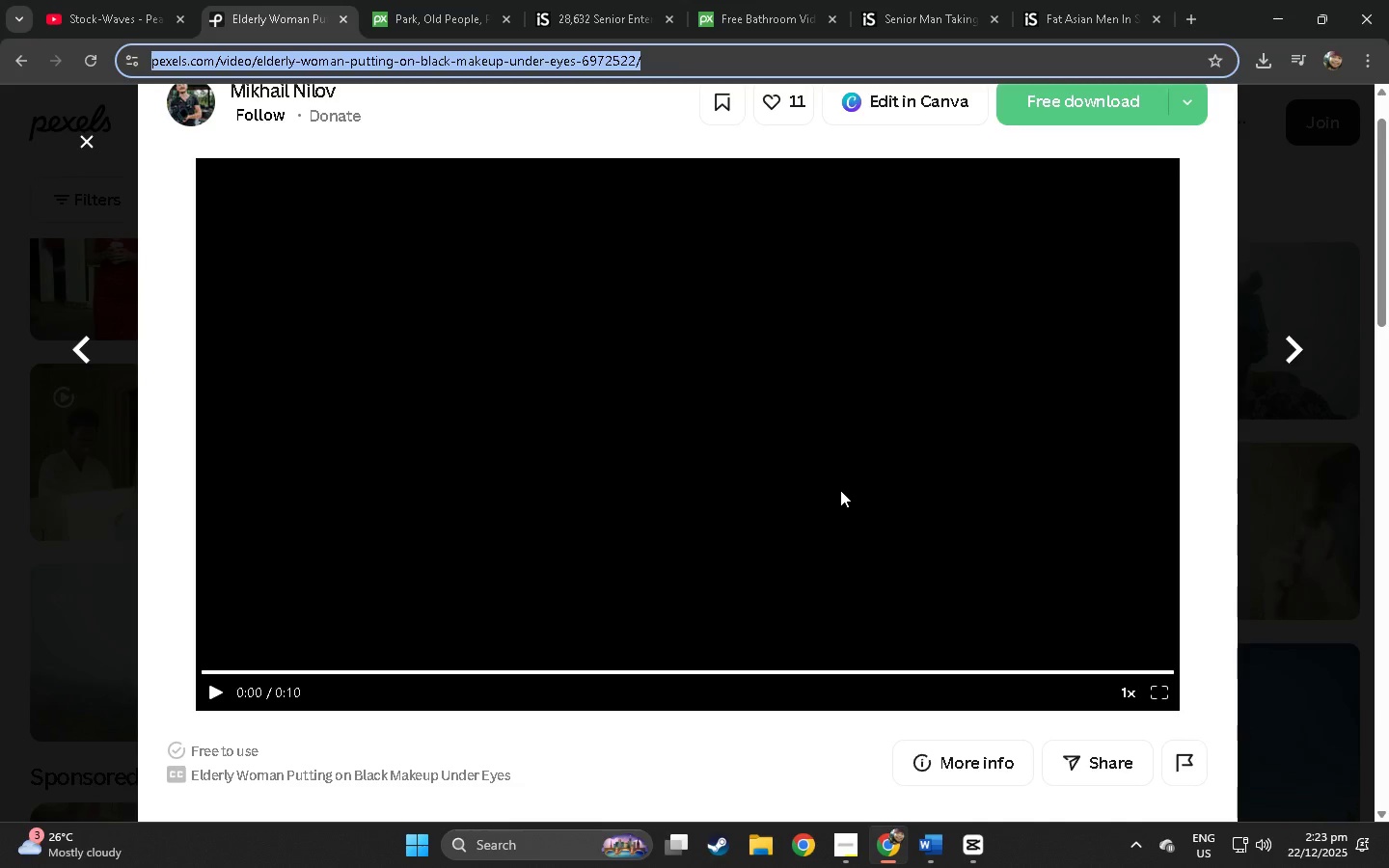 
key(Alt+AltLeft)
 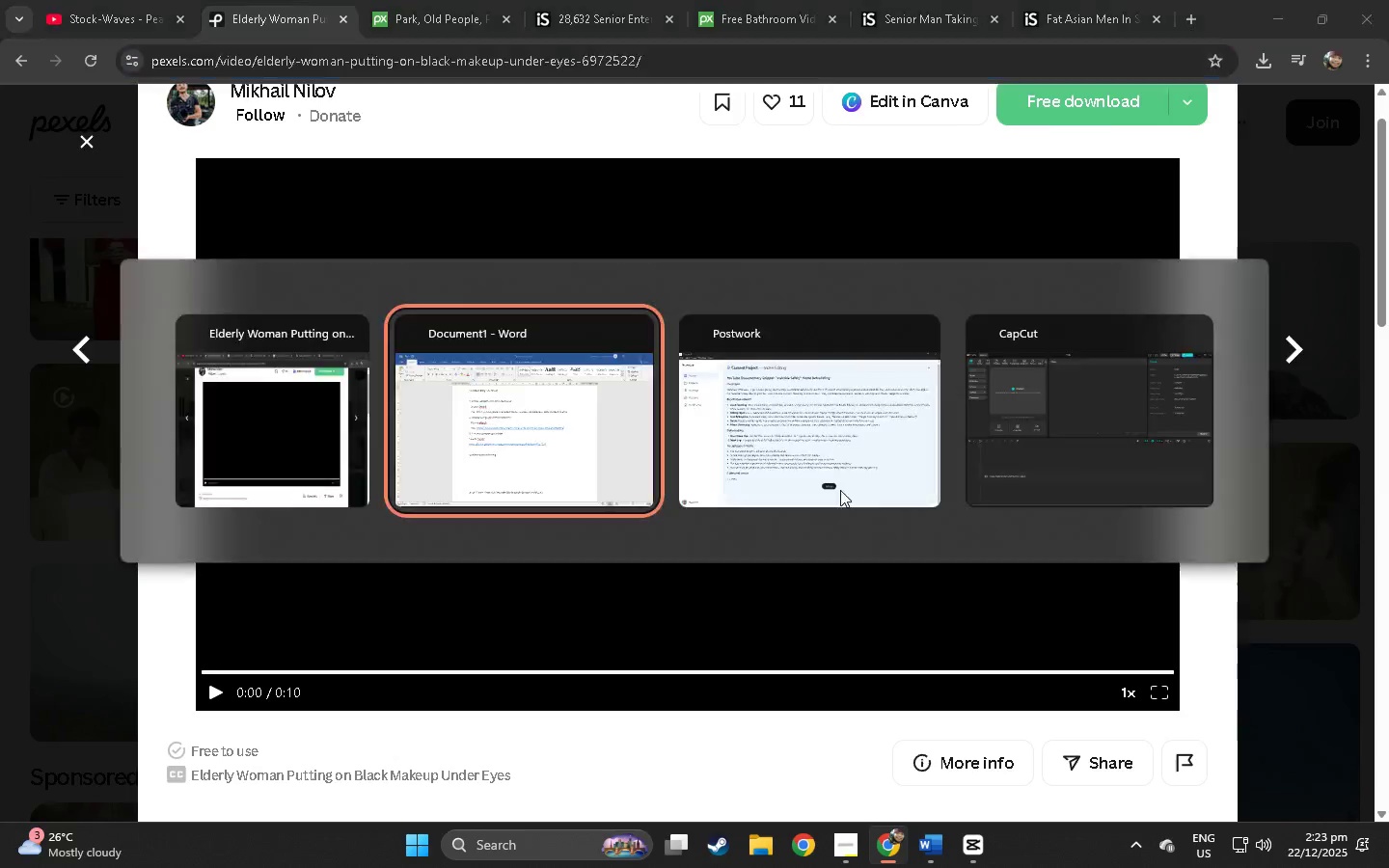 
key(Tab)
type( on Black)
 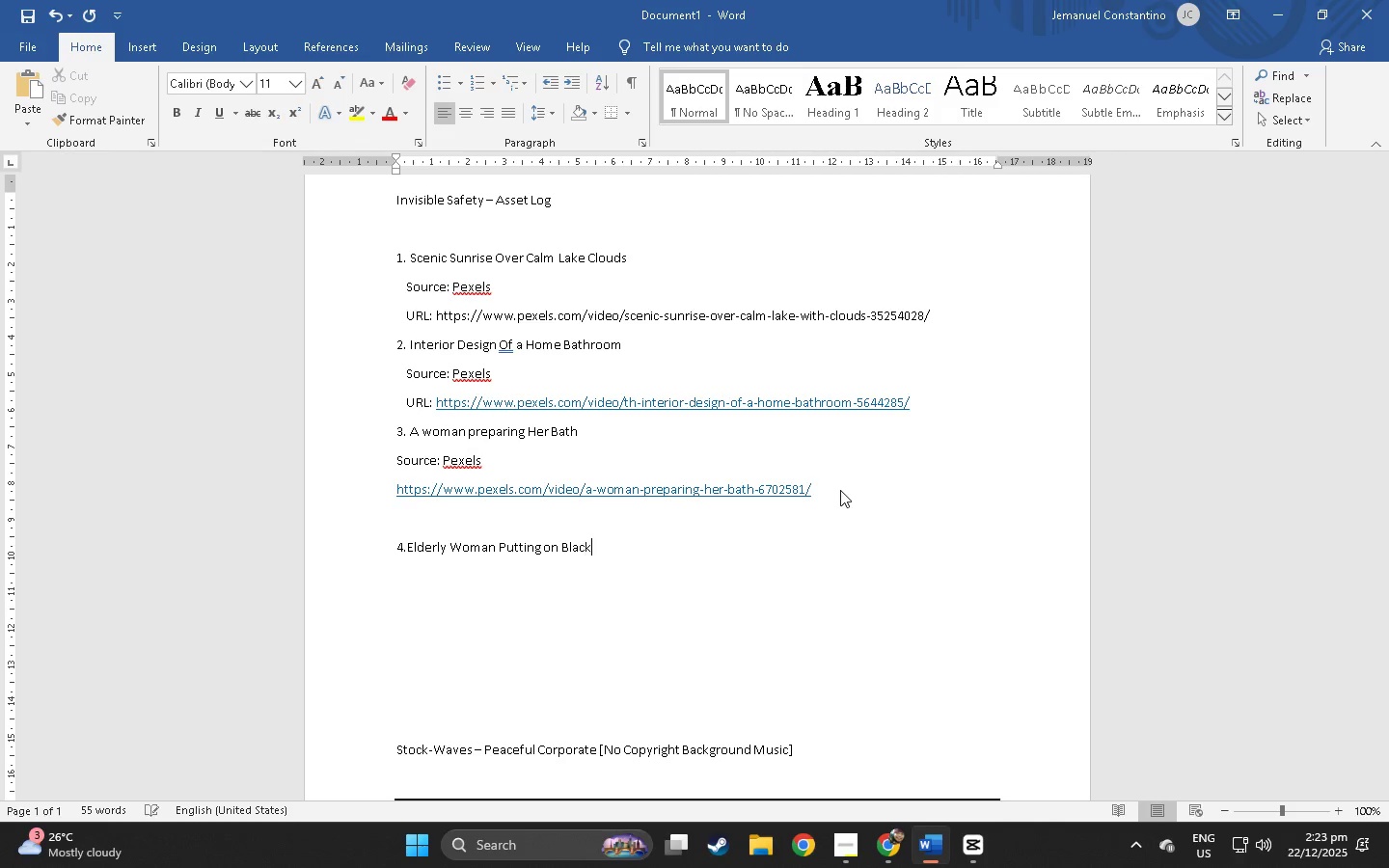 
key(Alt+AltLeft)
 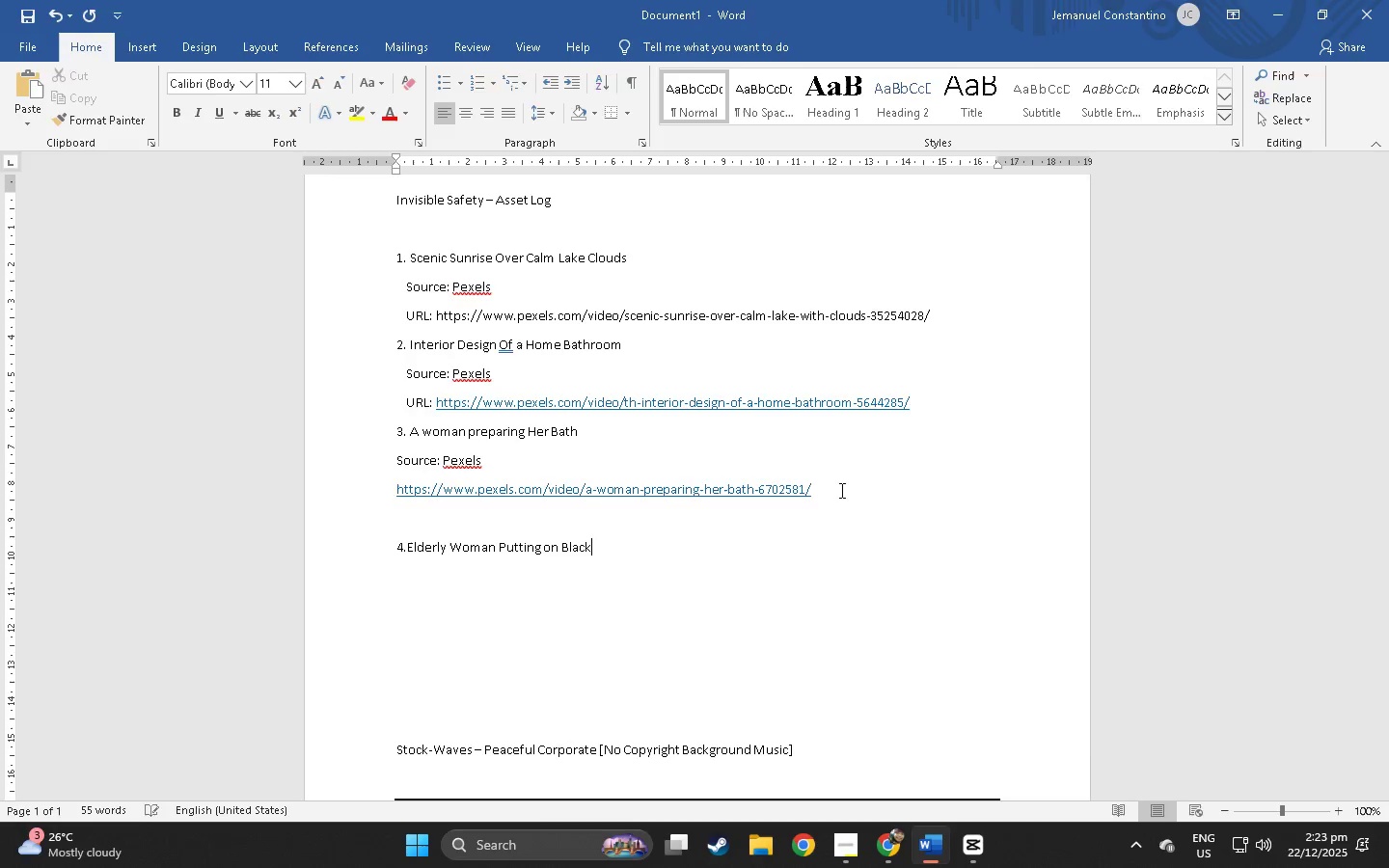 
key(Alt+Tab)
 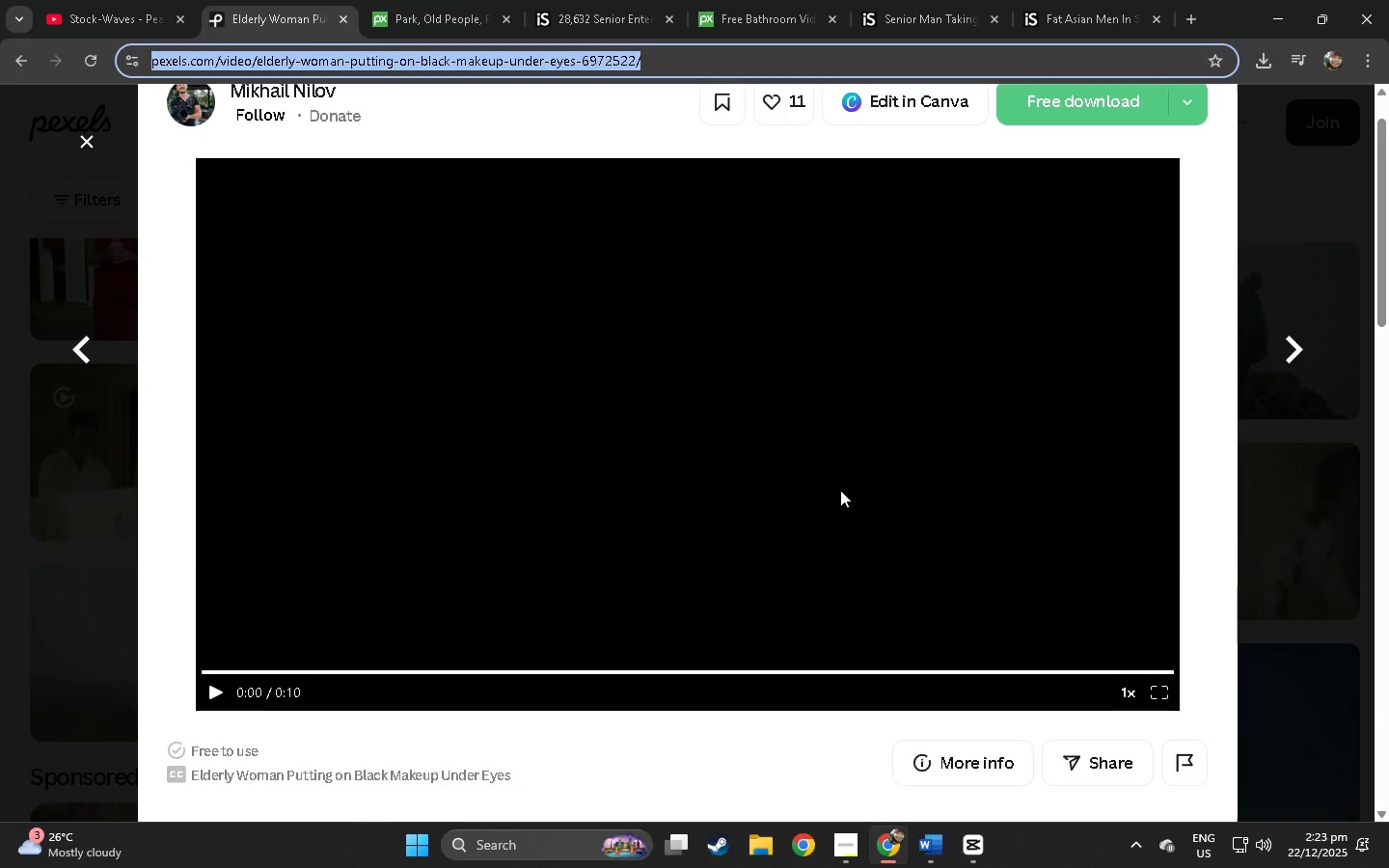 
key(Alt+AltLeft)
 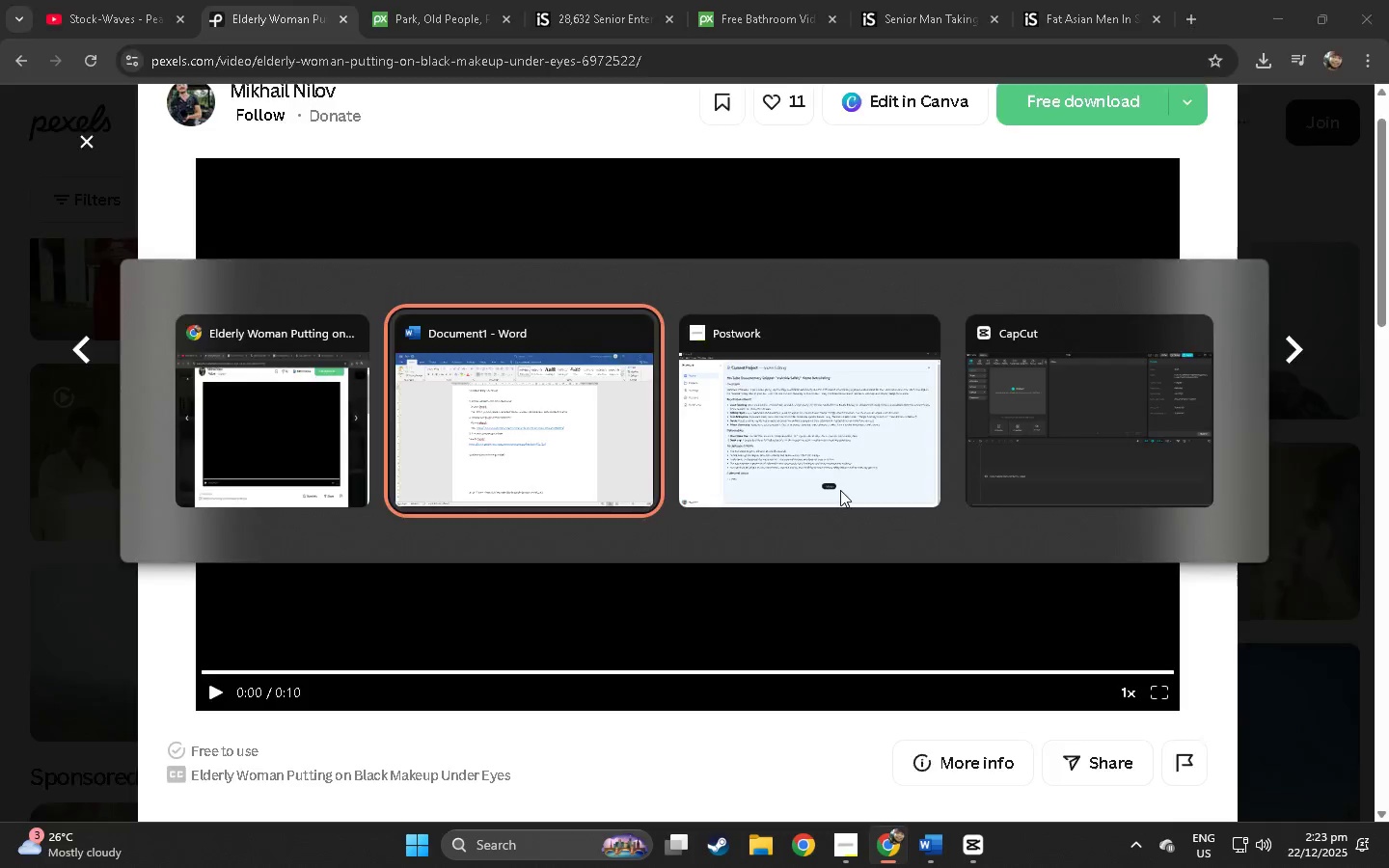 
key(Tab)
type( Makeup)
 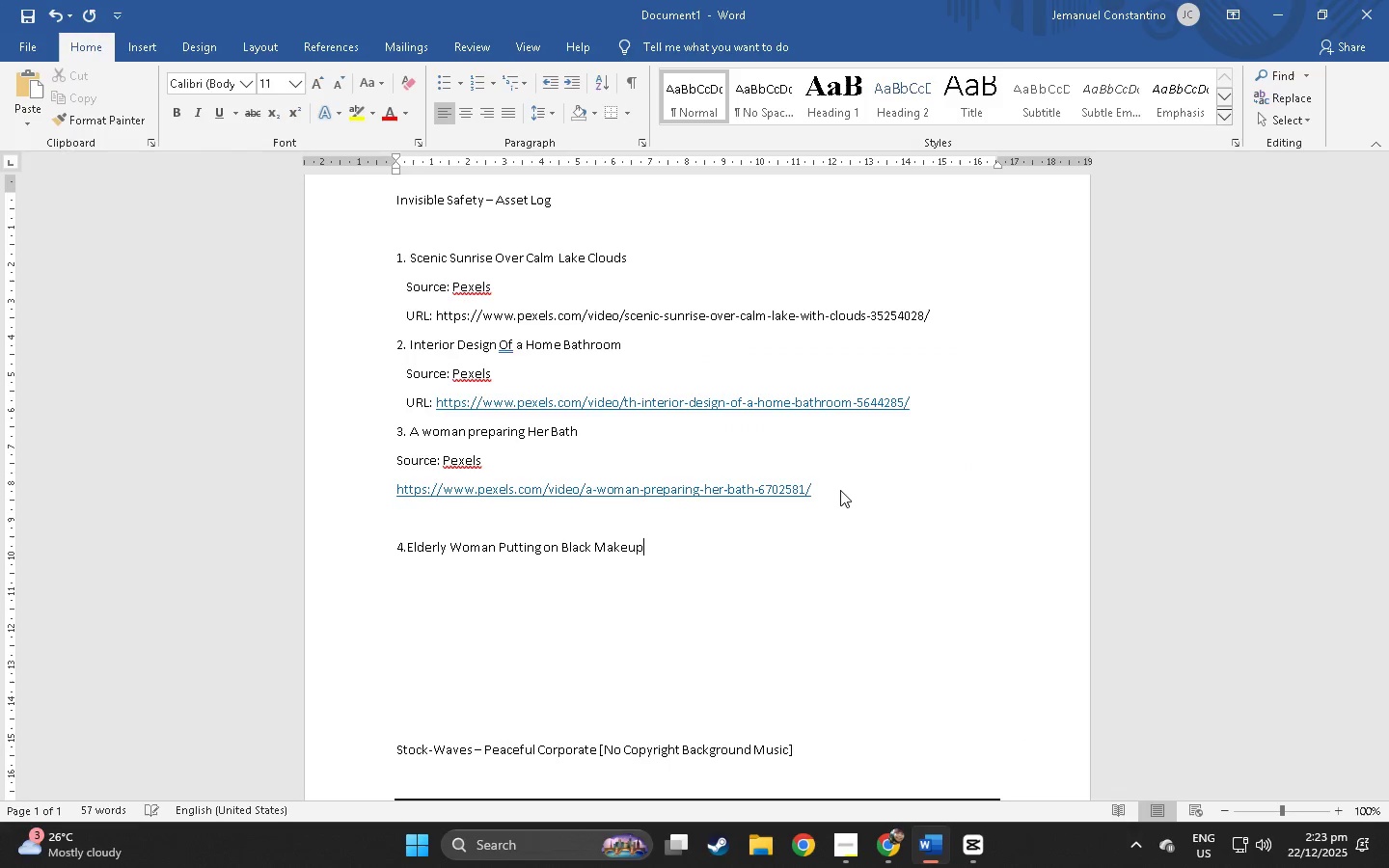 
key(Alt+AltLeft)
 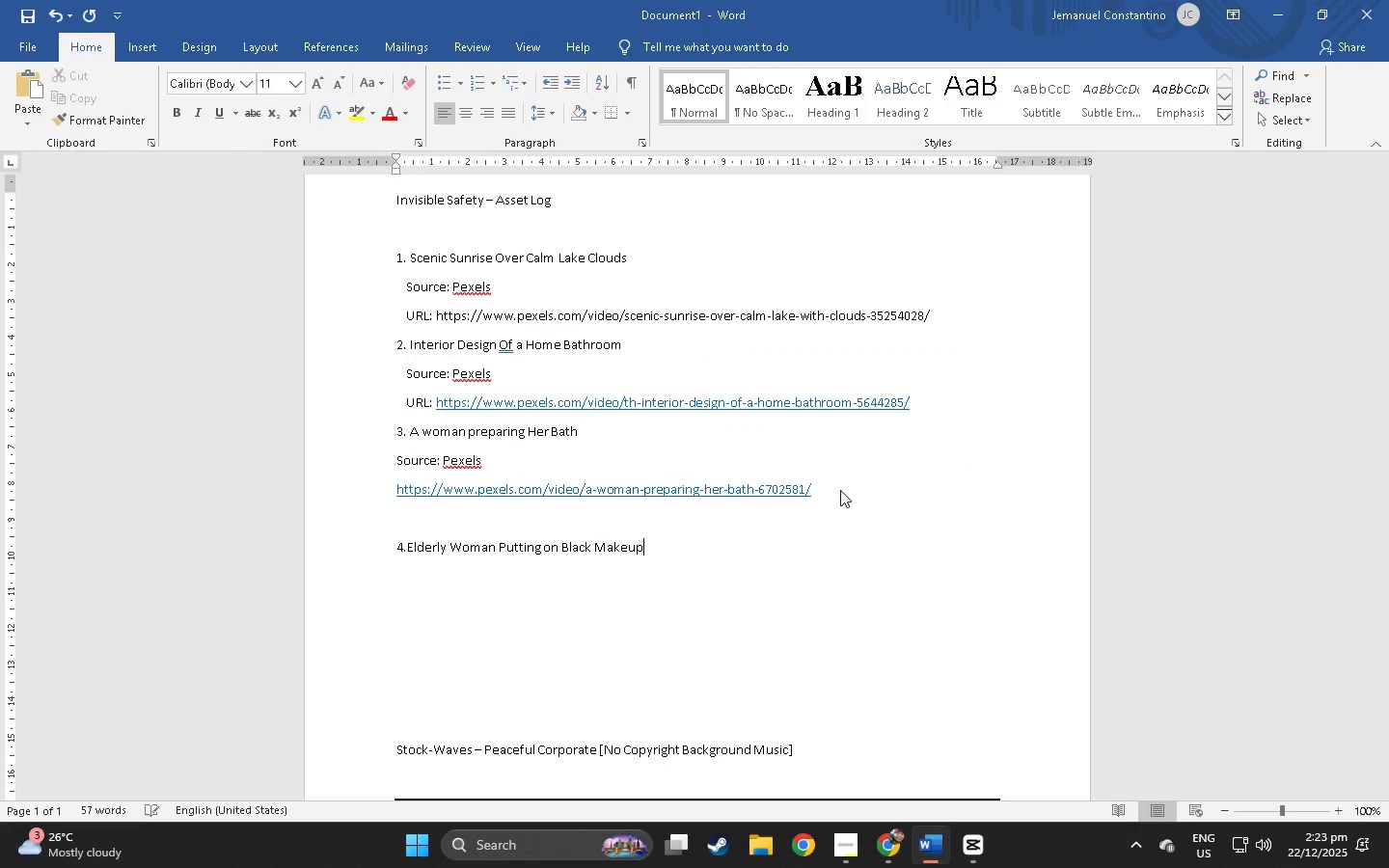 
key(Alt+Tab)
 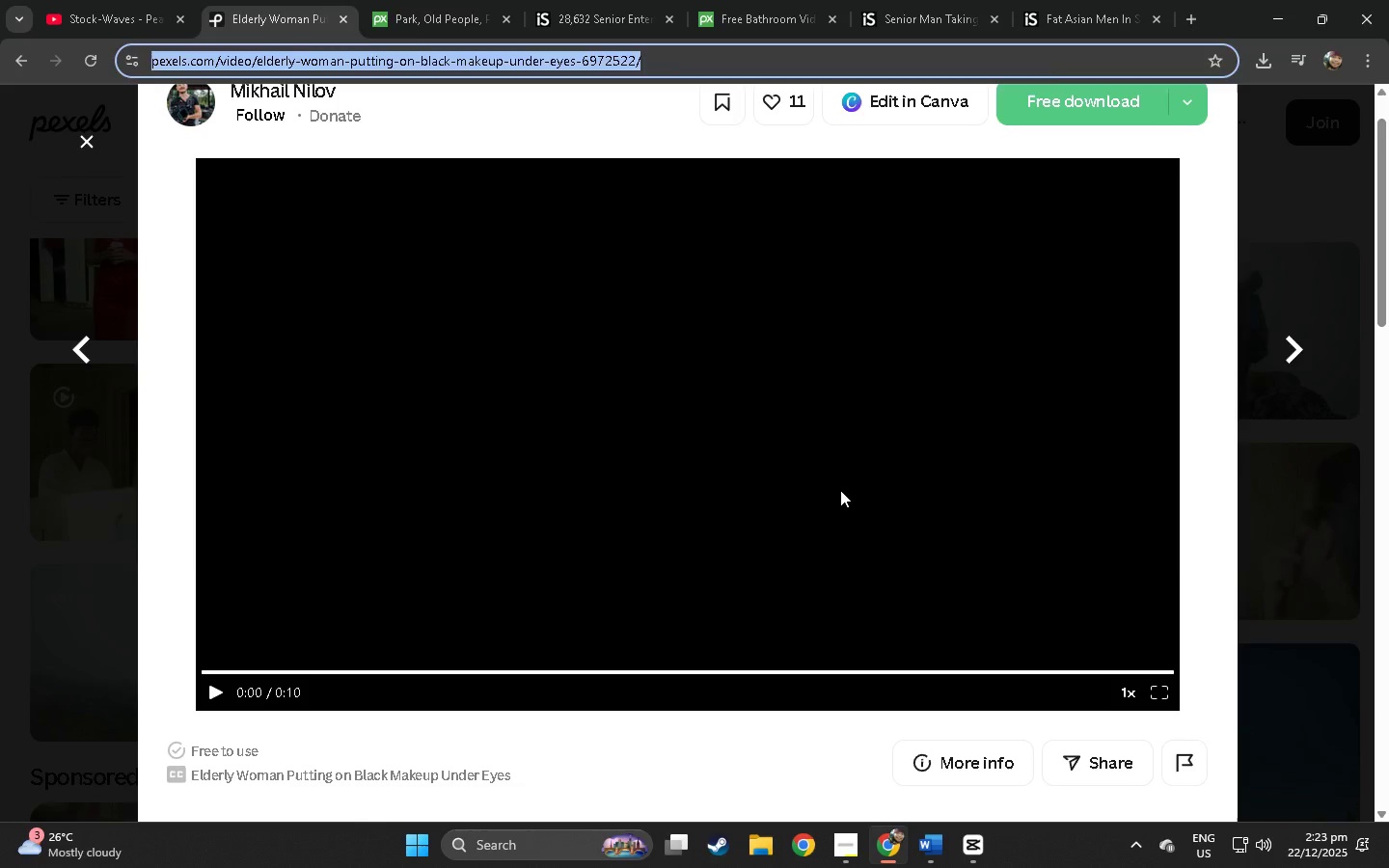 
key(Alt+AltLeft)
 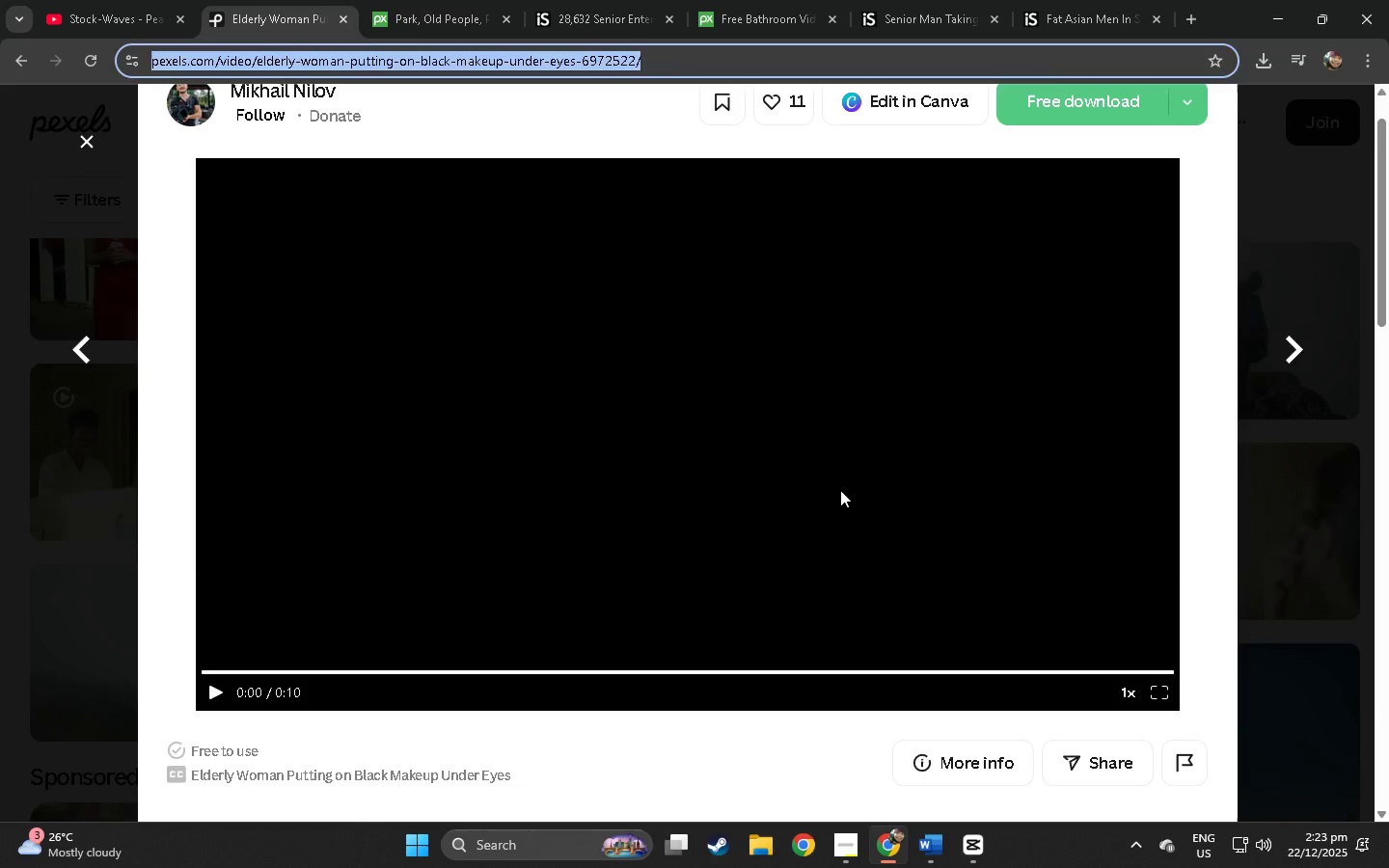 
key(Alt+AltLeft)
 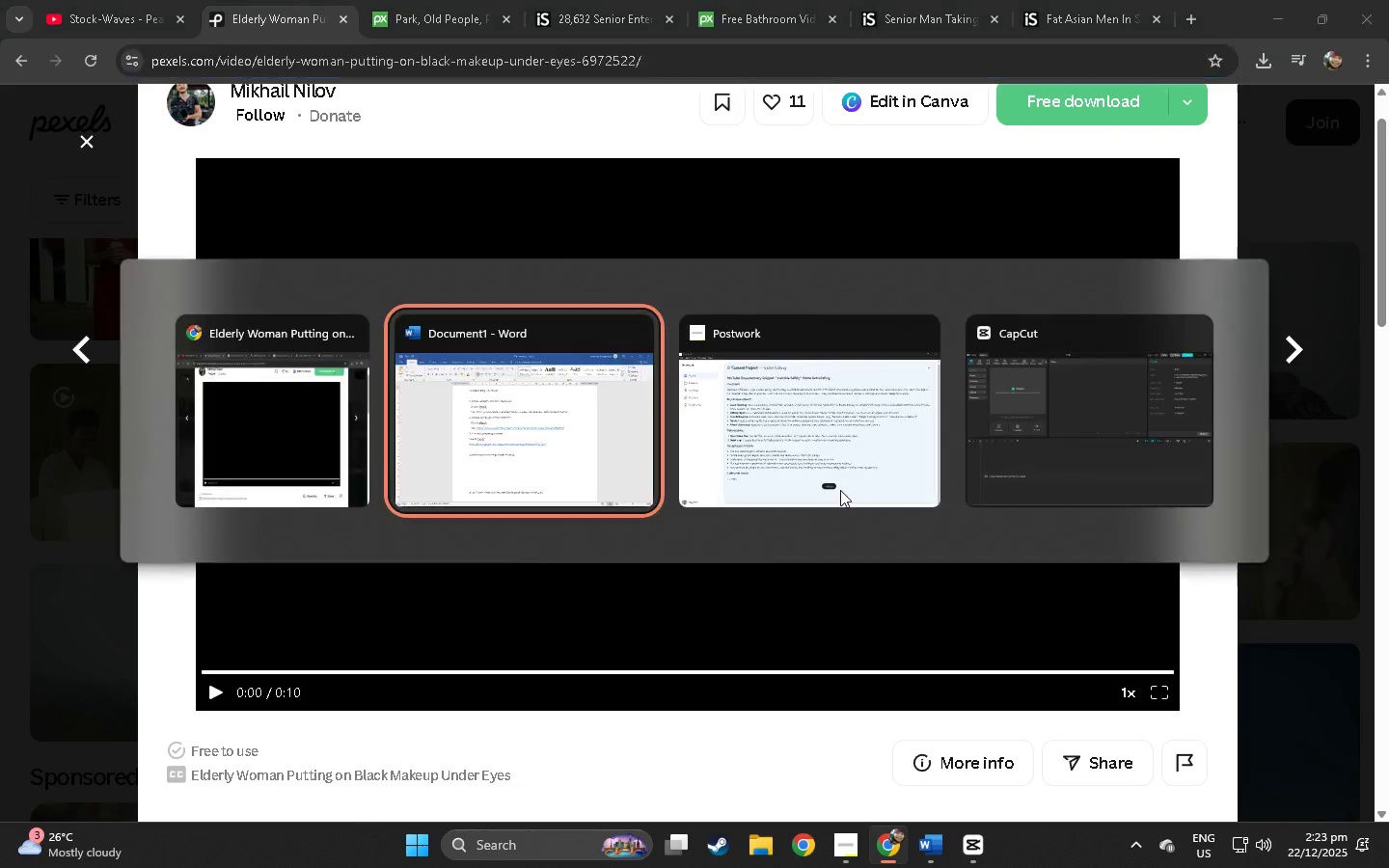 
key(Alt+AltLeft)
 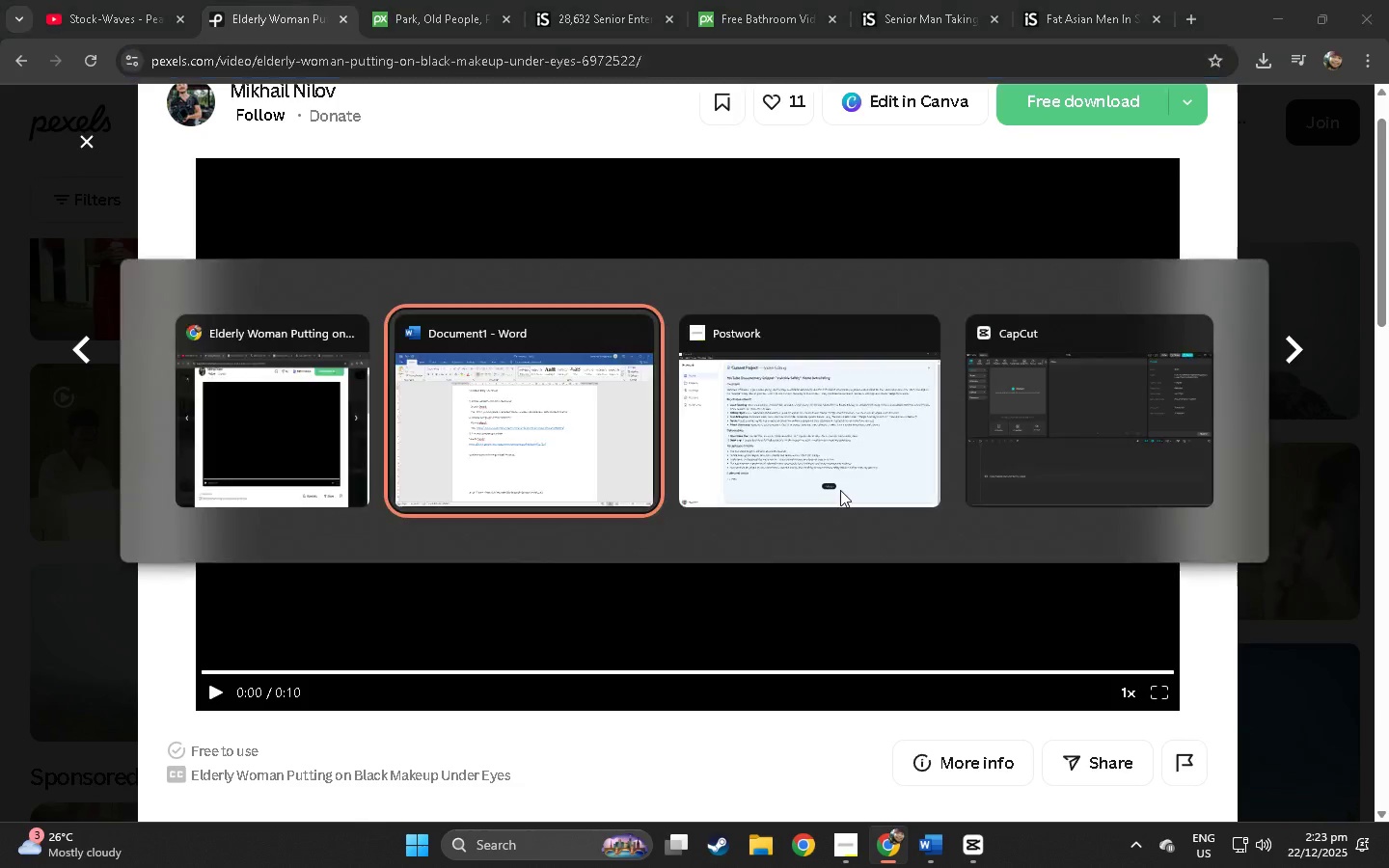 
key(Alt+AltLeft)
 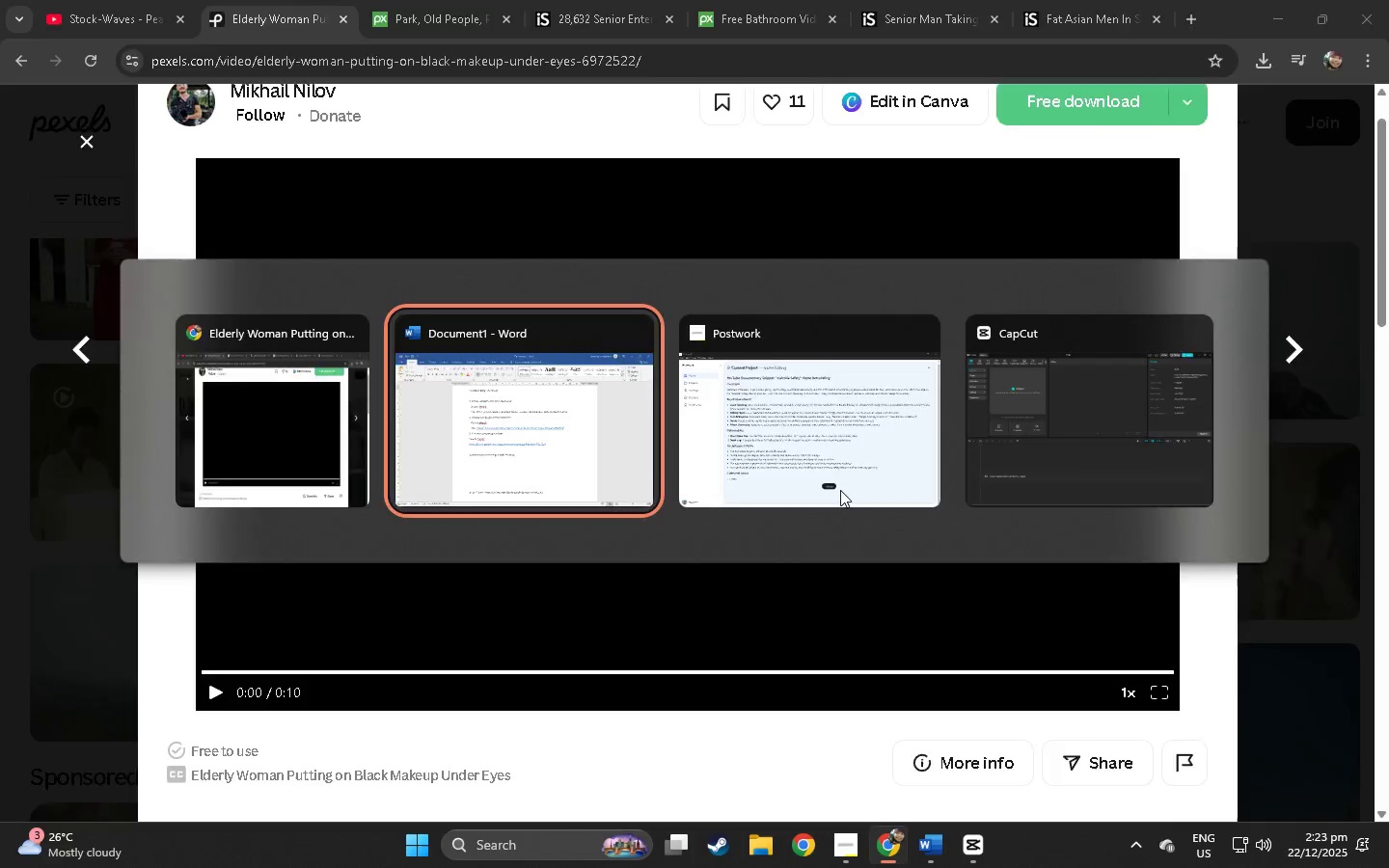 
key(Tab)
type( Underye)
key(Backspace)
key(Backspace)
type(eyes)
 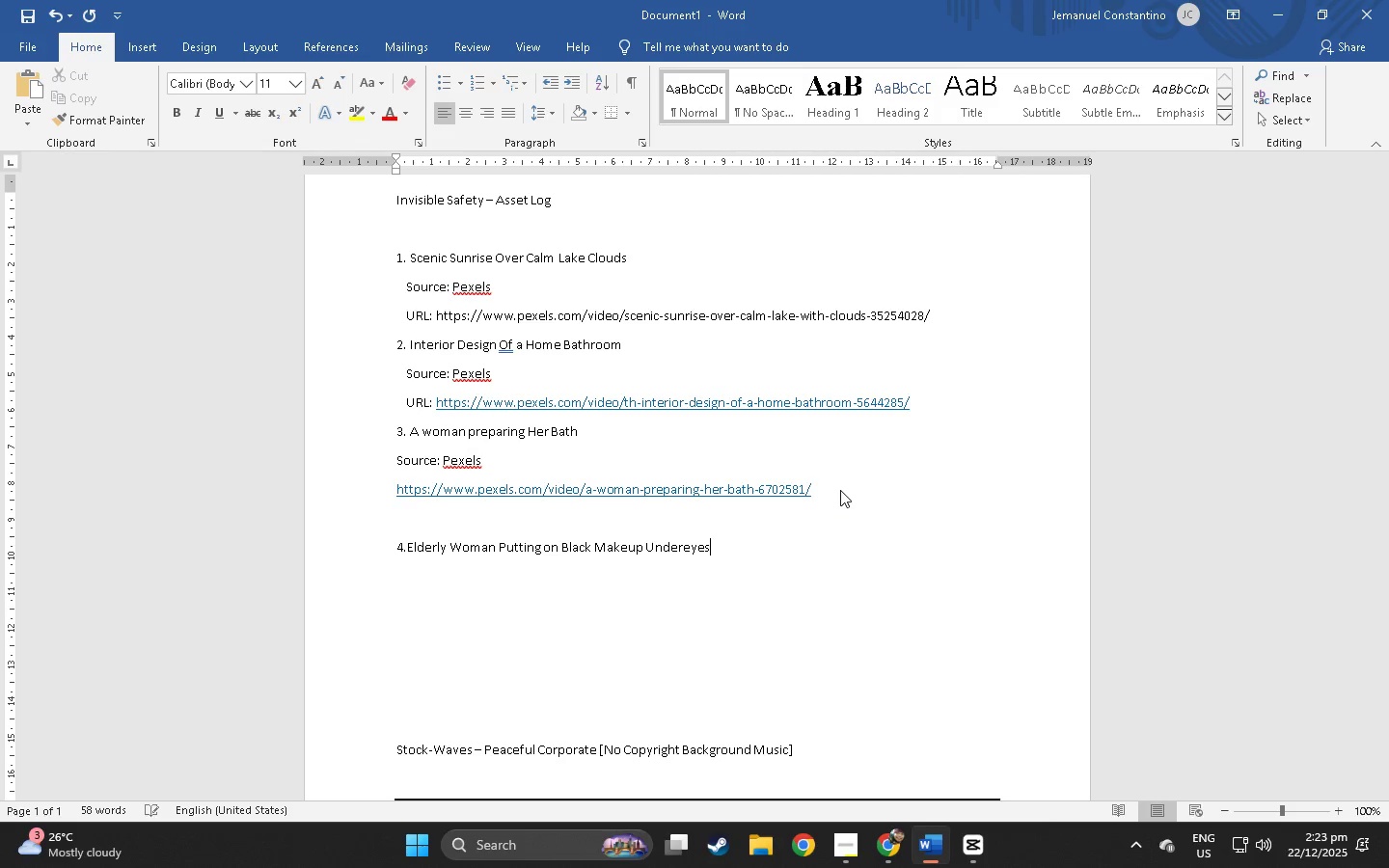 
key(Enter)
 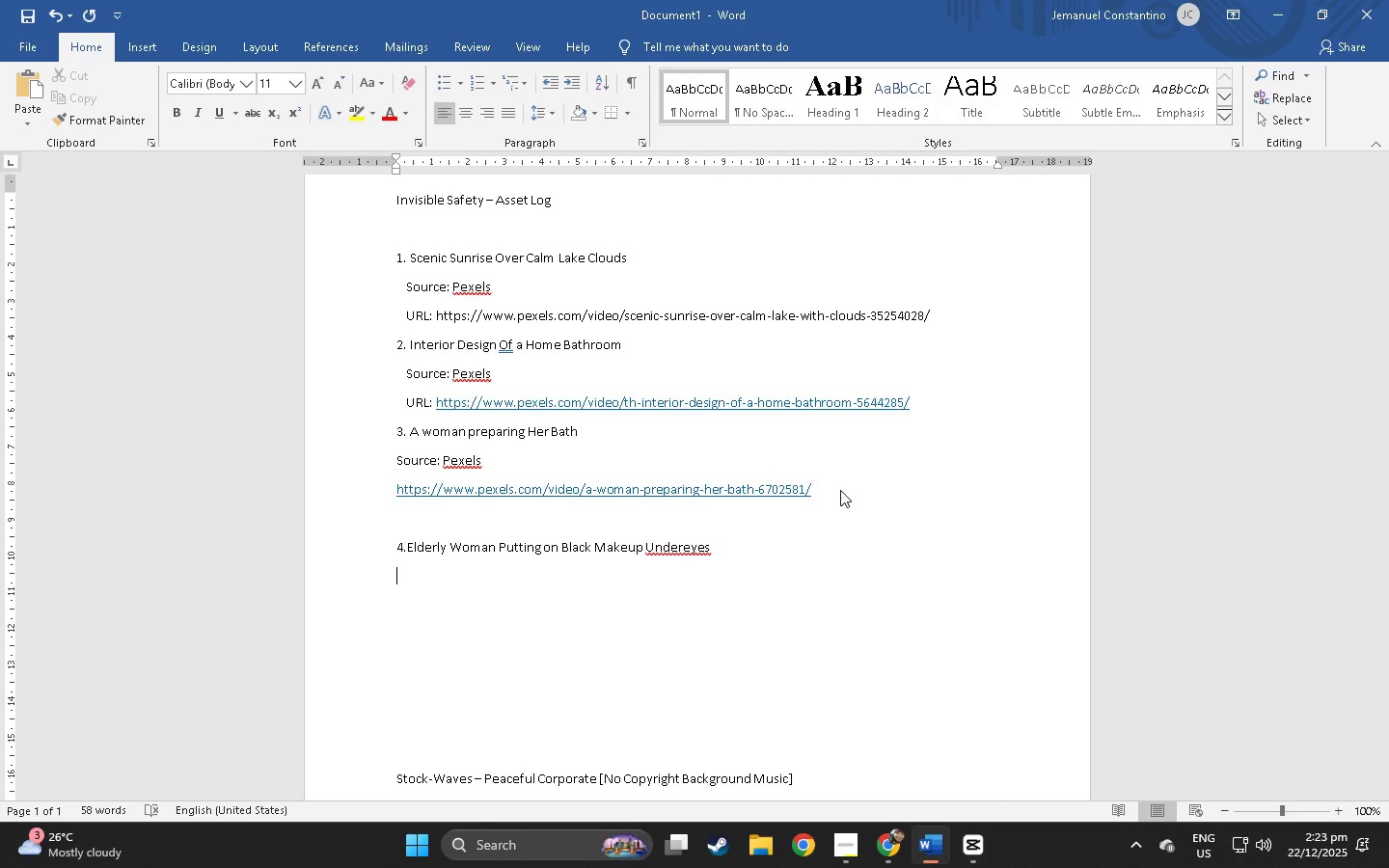 
key(Control+ControlLeft)
 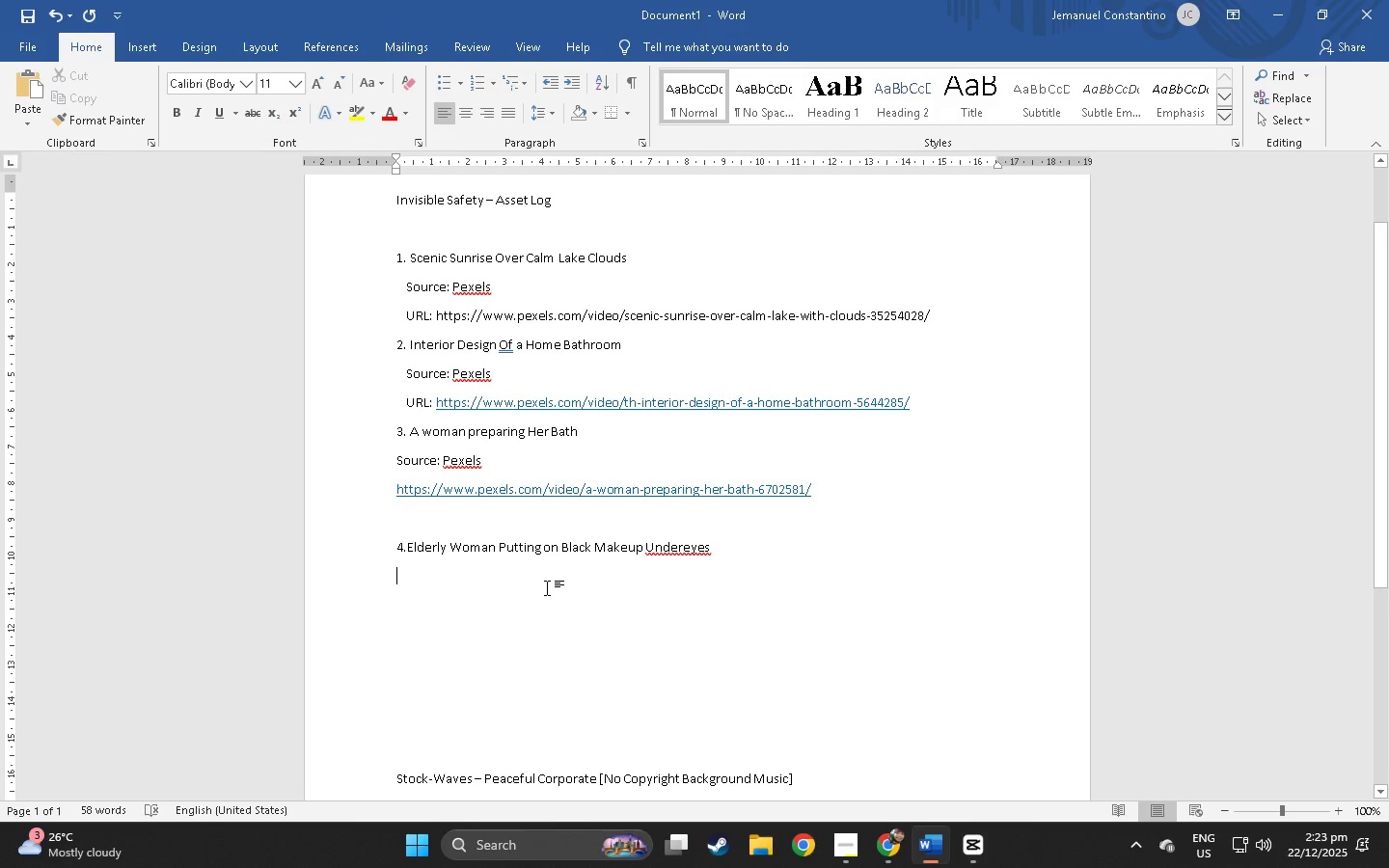 
key(Enter)
 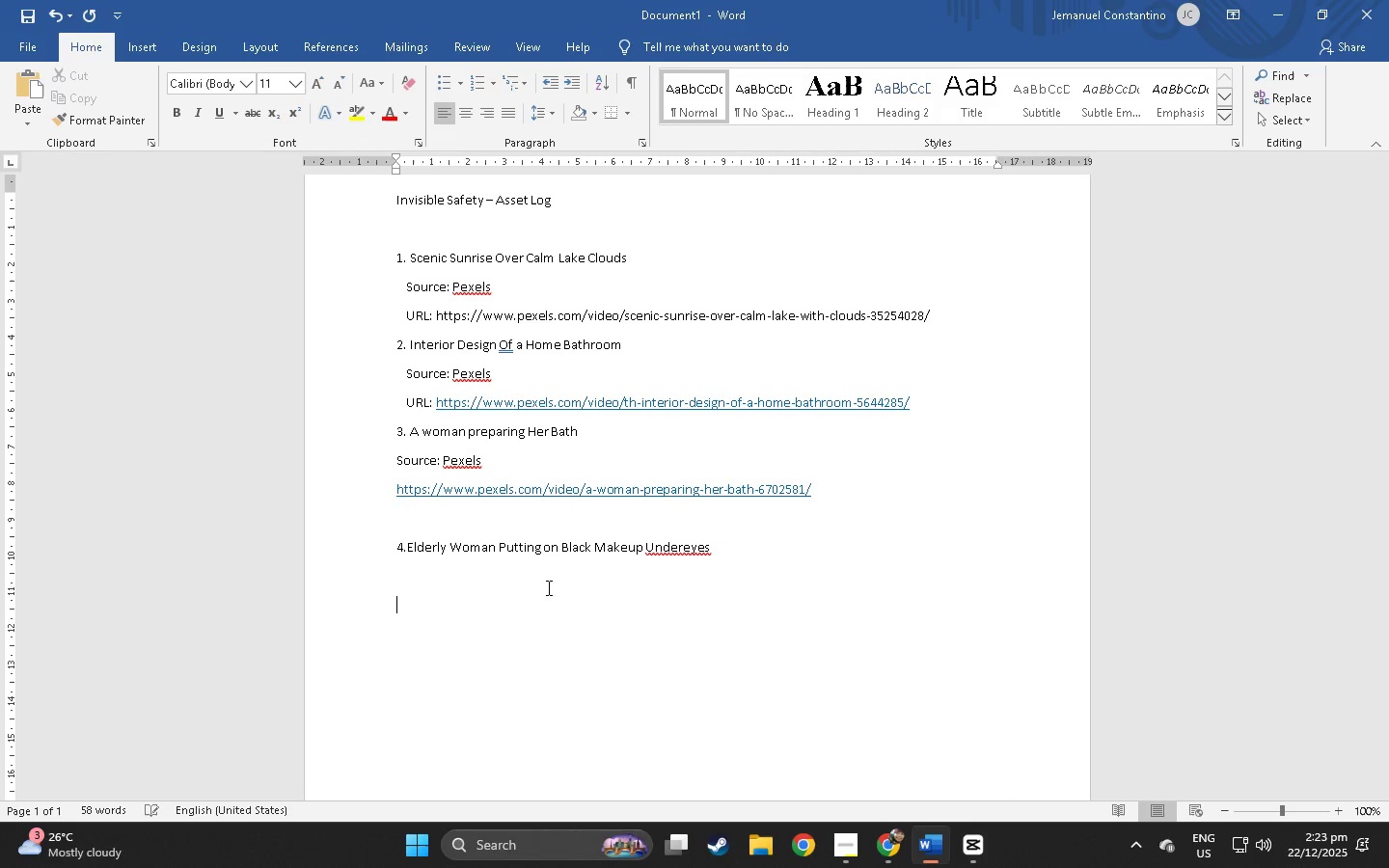 
key(Control+ControlLeft)
 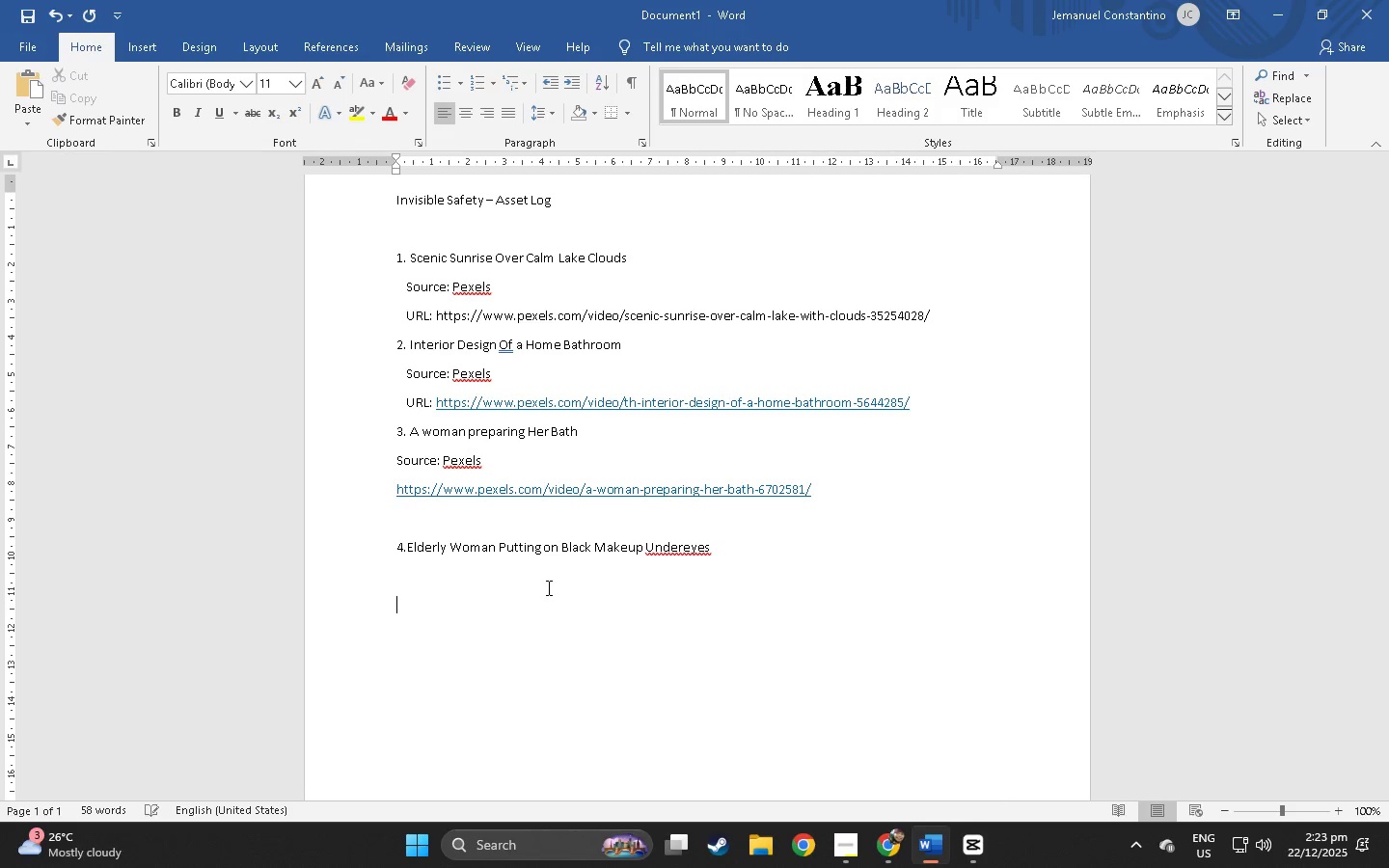 
key(Control+V)
 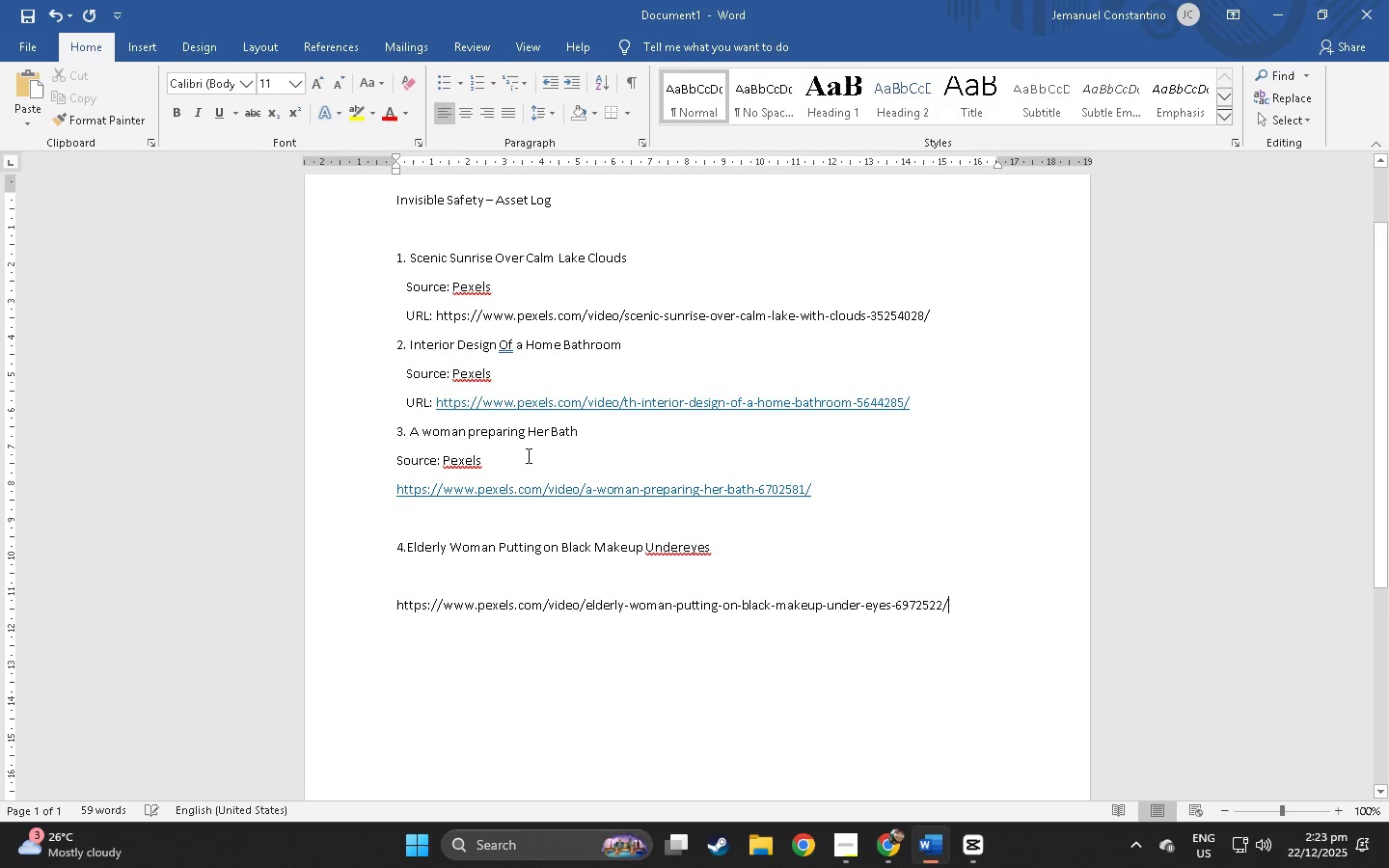 
left_click_drag(start_coordinate=[501, 460], to_coordinate=[392, 467])
 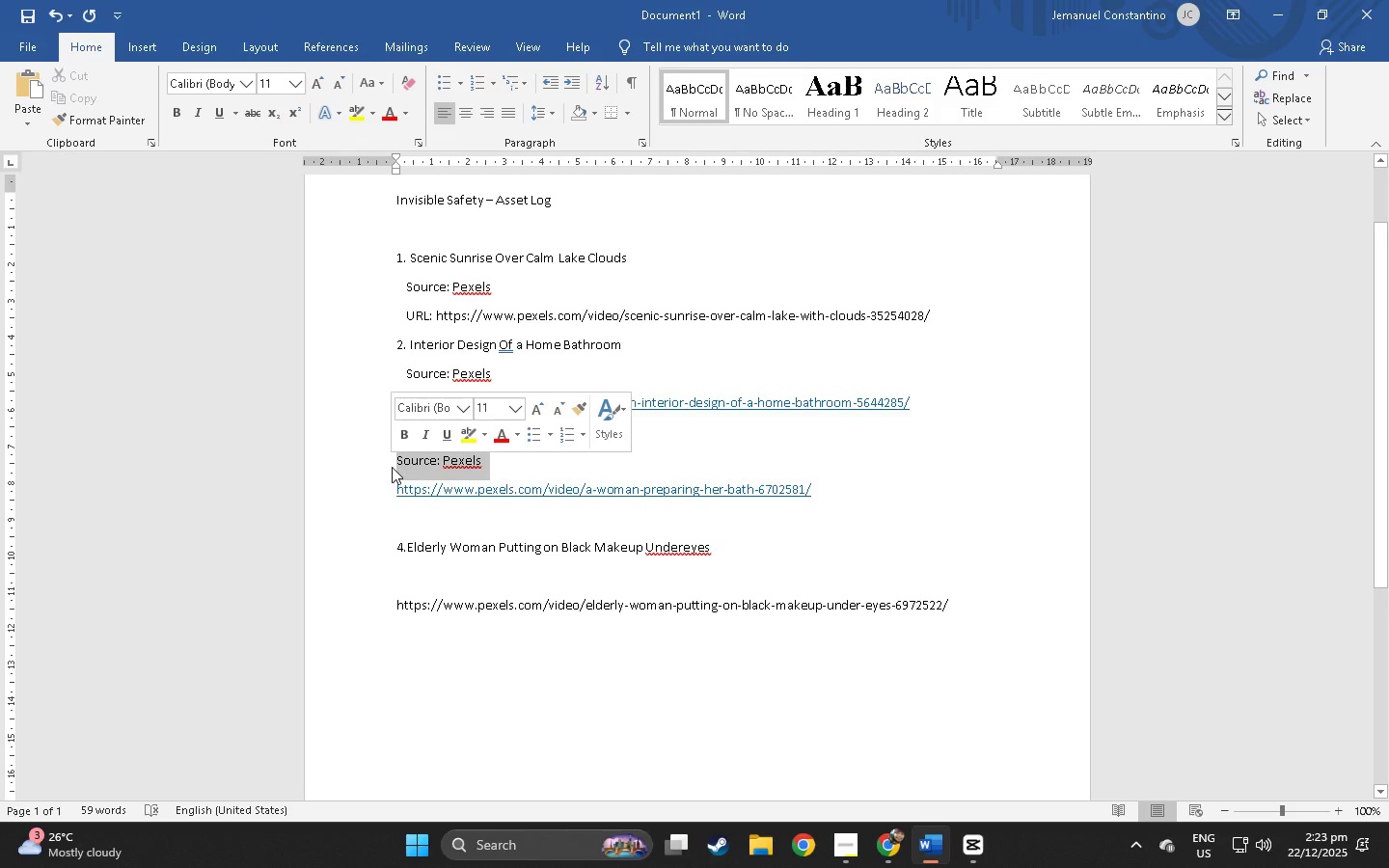 
key(Control+ControlLeft)
 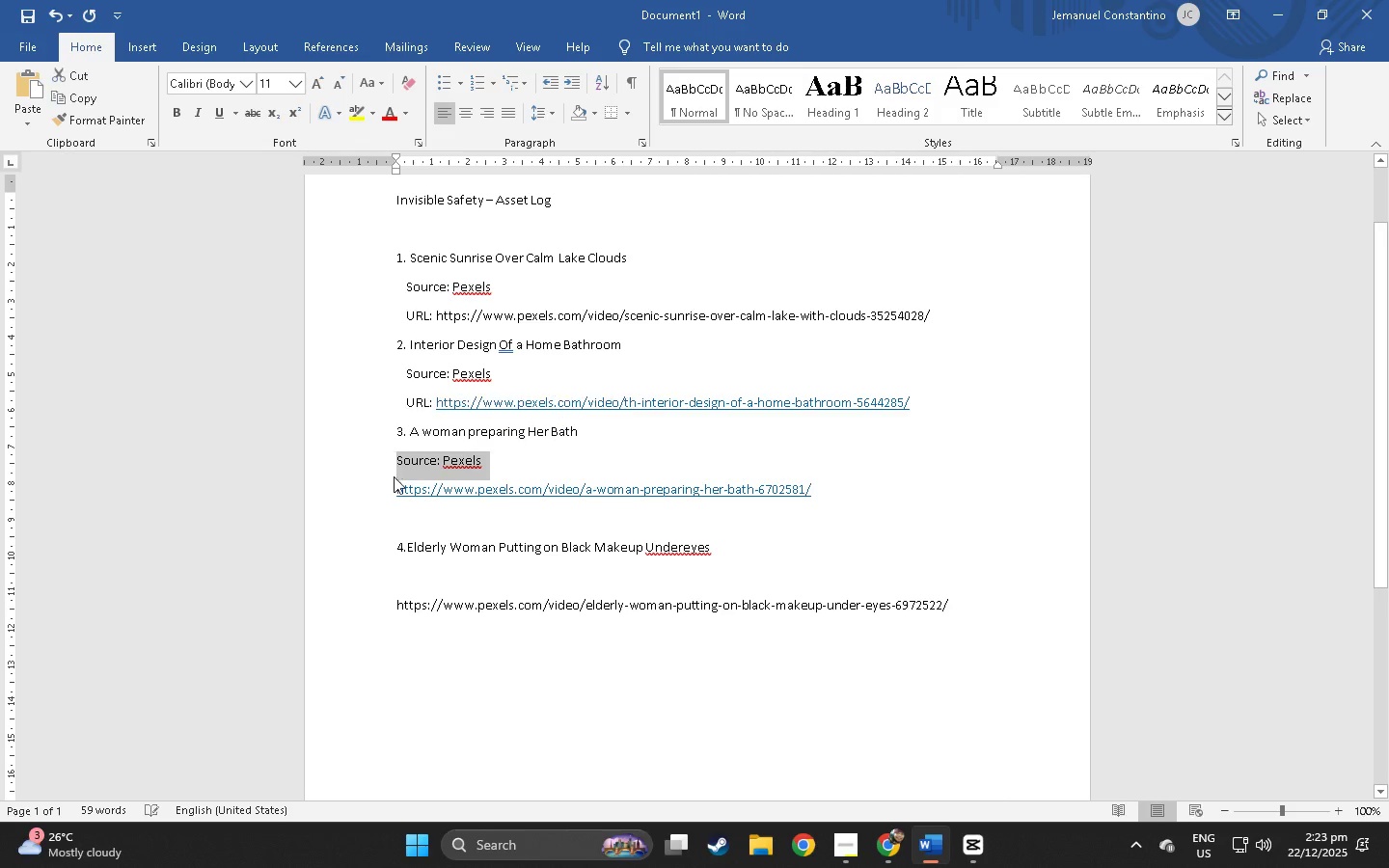 
key(Control+C)
 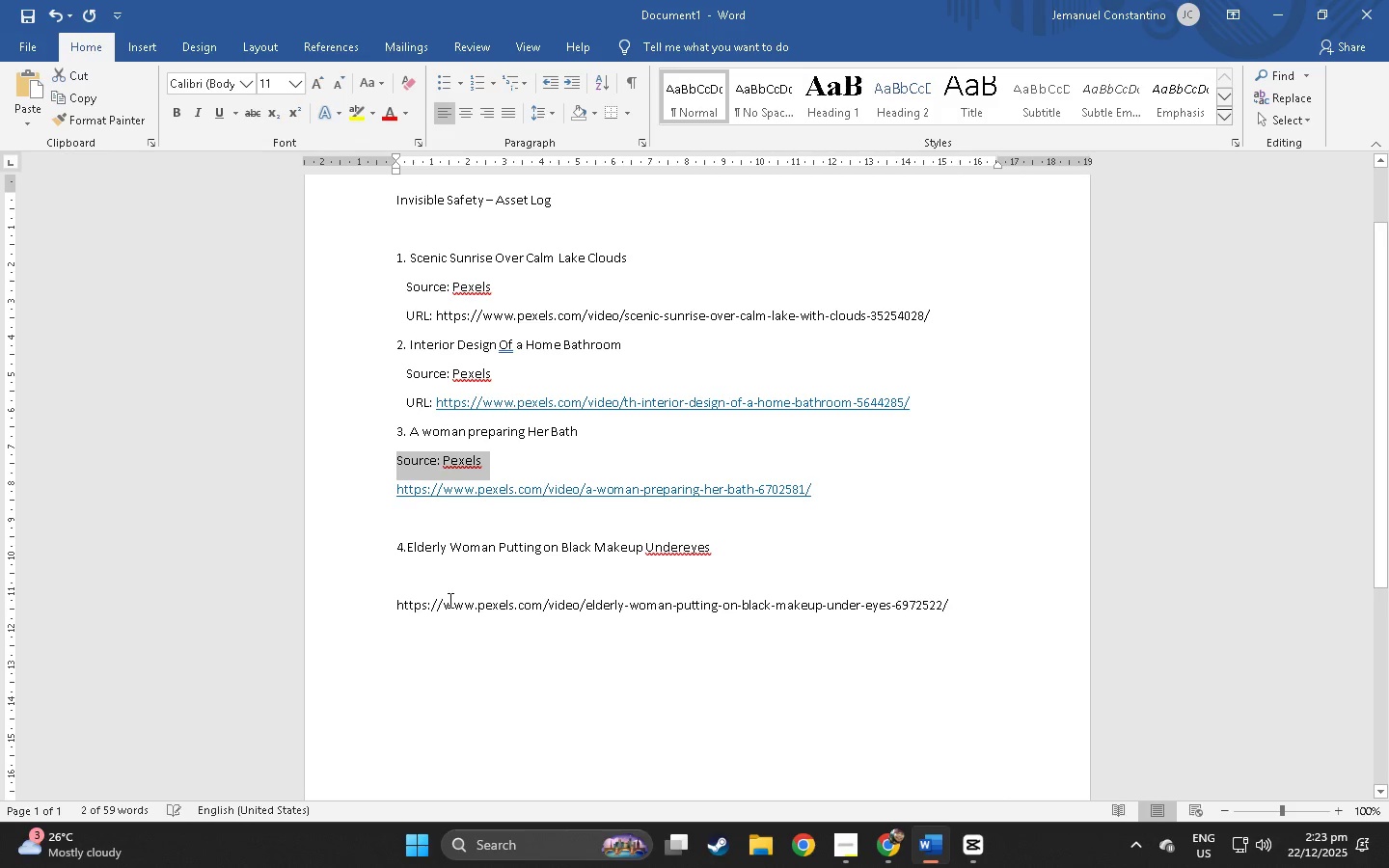 
left_click([449, 572])
 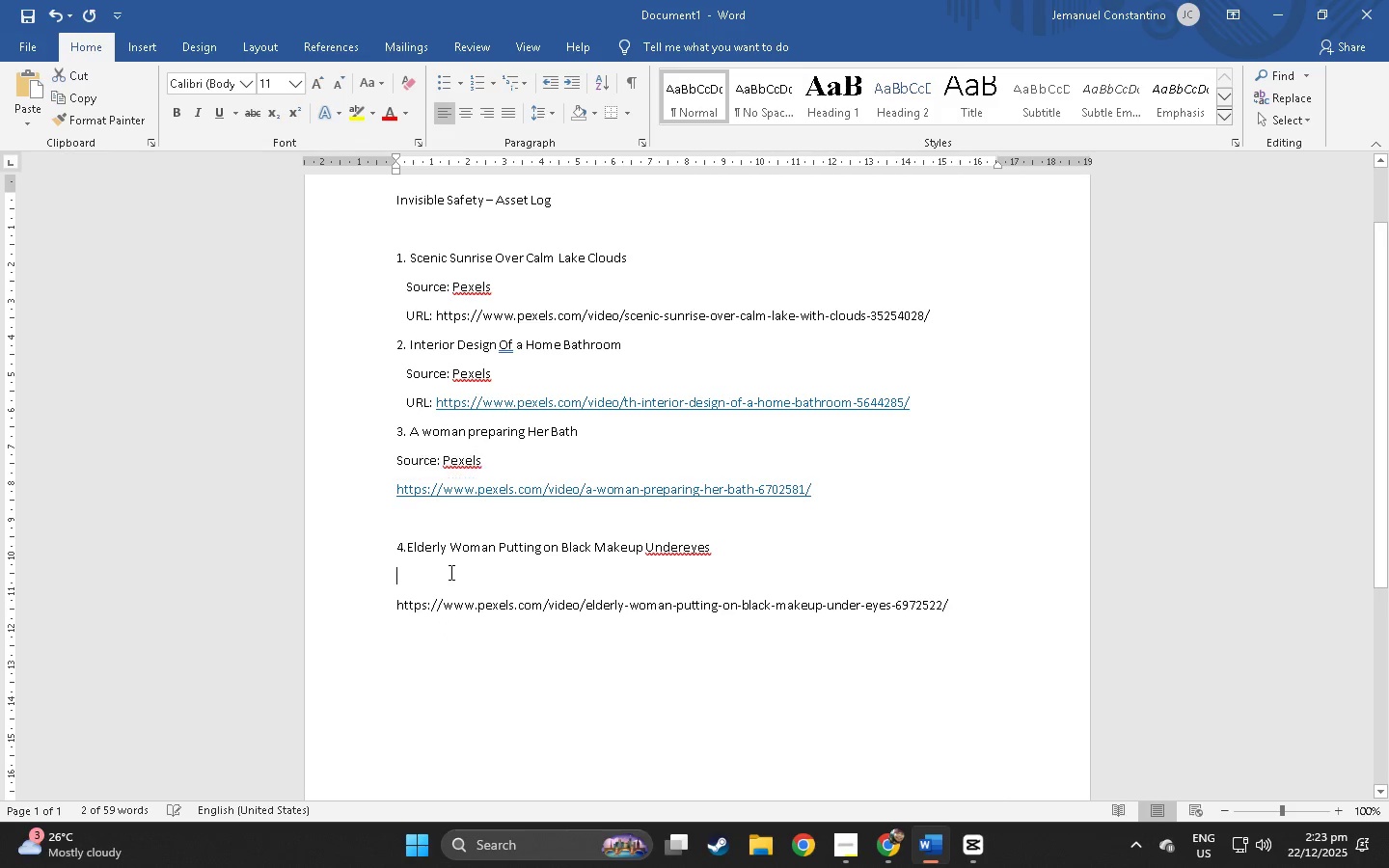 
key(Control+ControlLeft)
 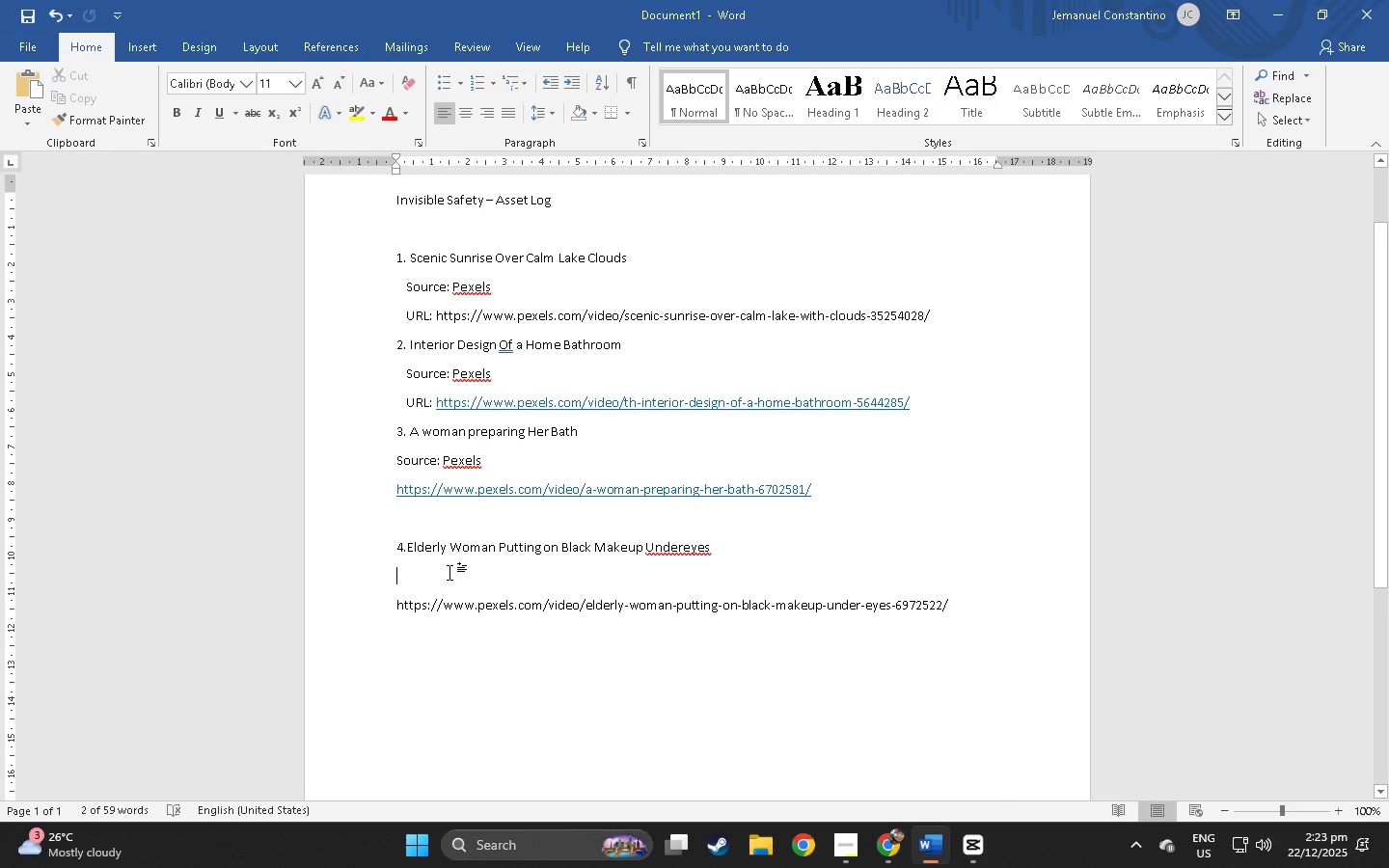 
key(Control+V)
 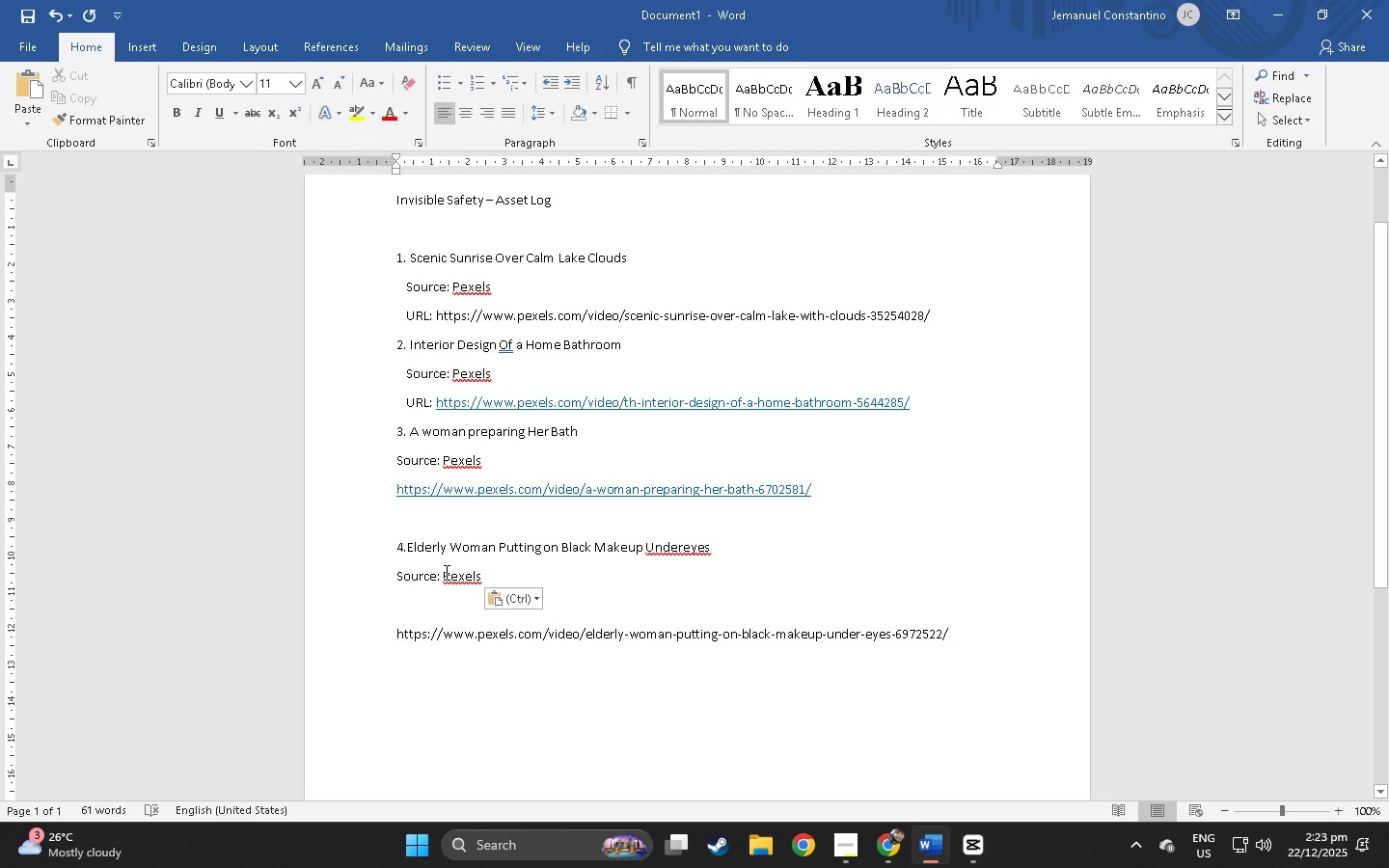 
key(Backspace)
 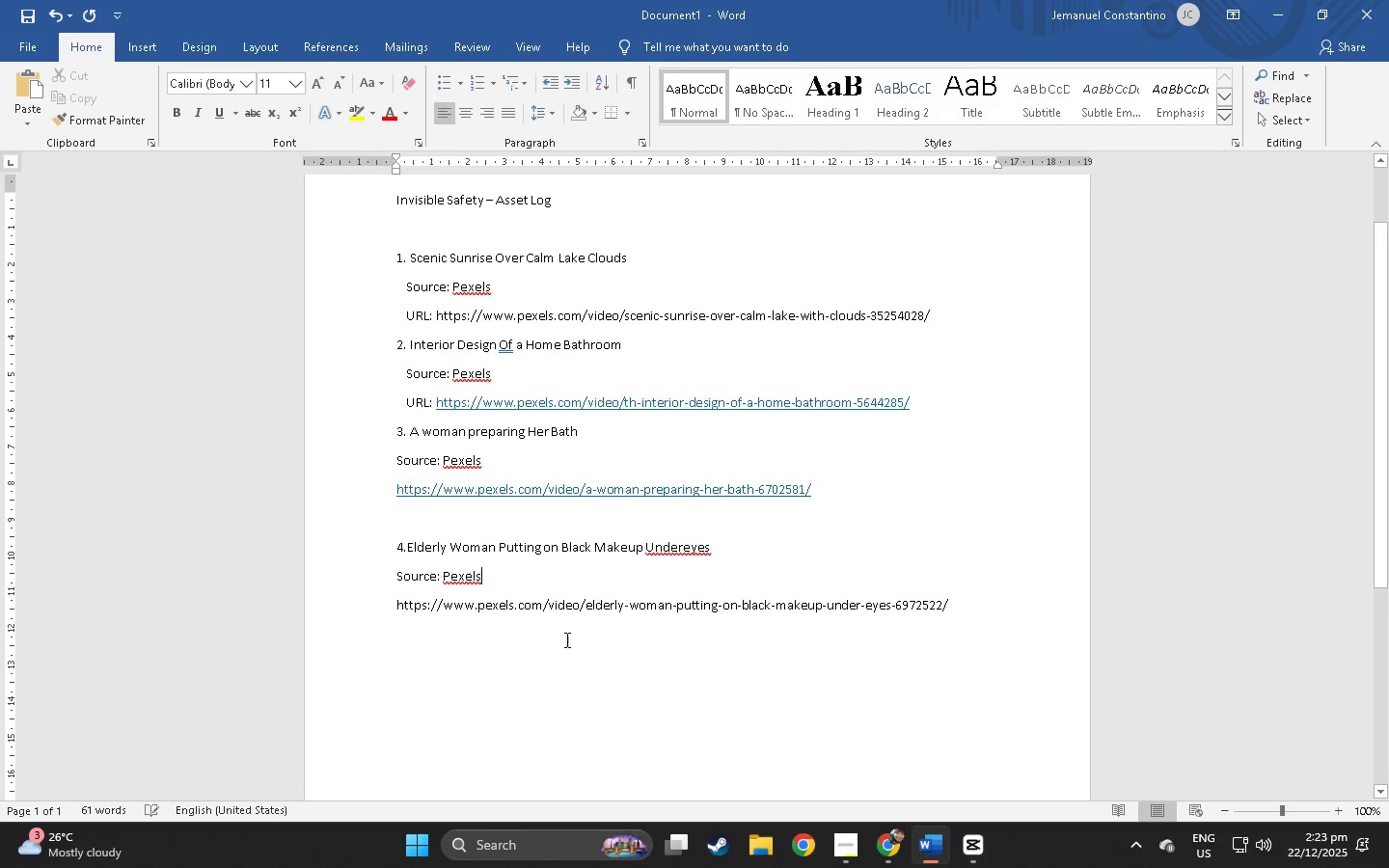 
left_click([566, 641])
 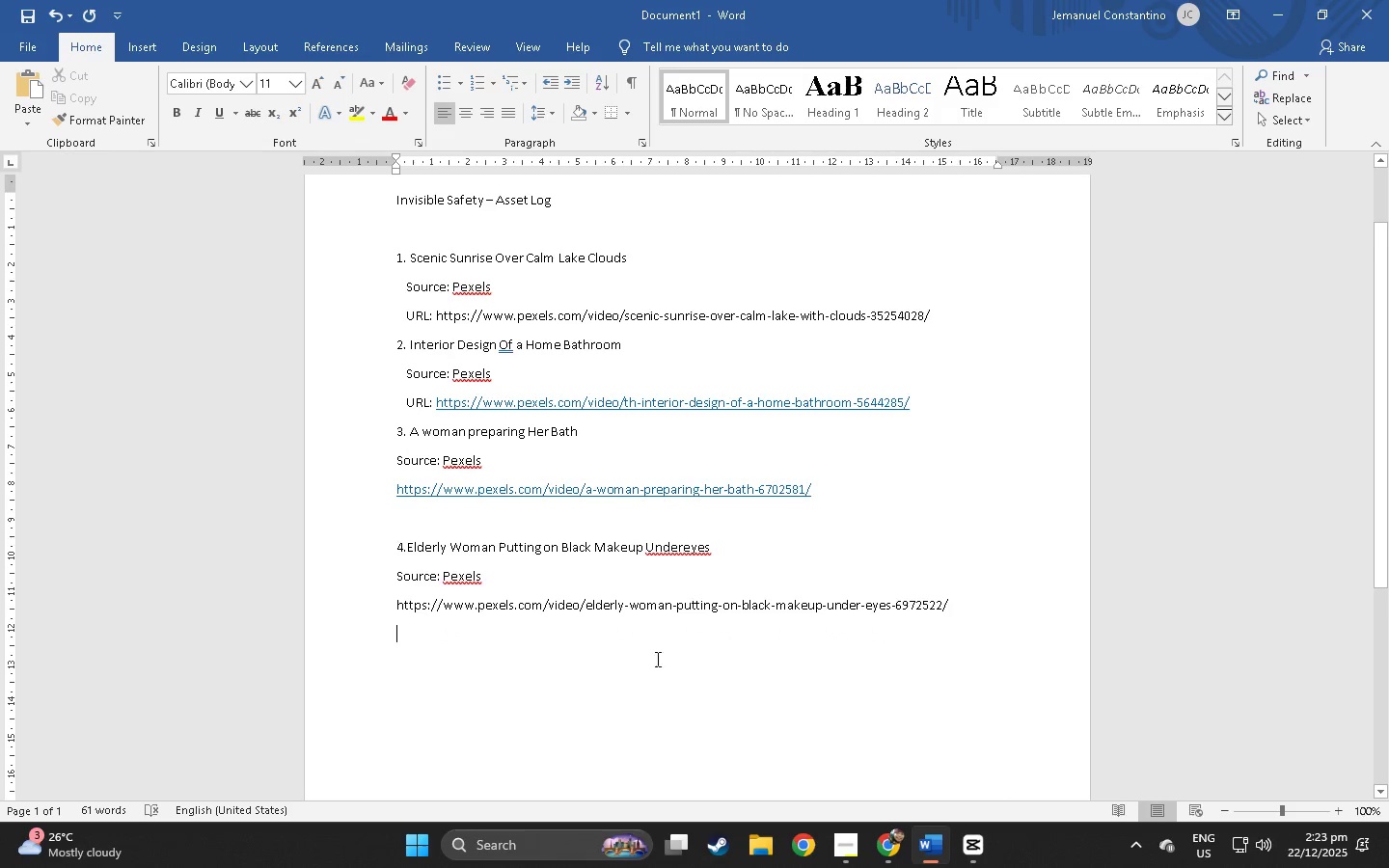 
scroll: coordinate [694, 637], scroll_direction: up, amount: 1.0
 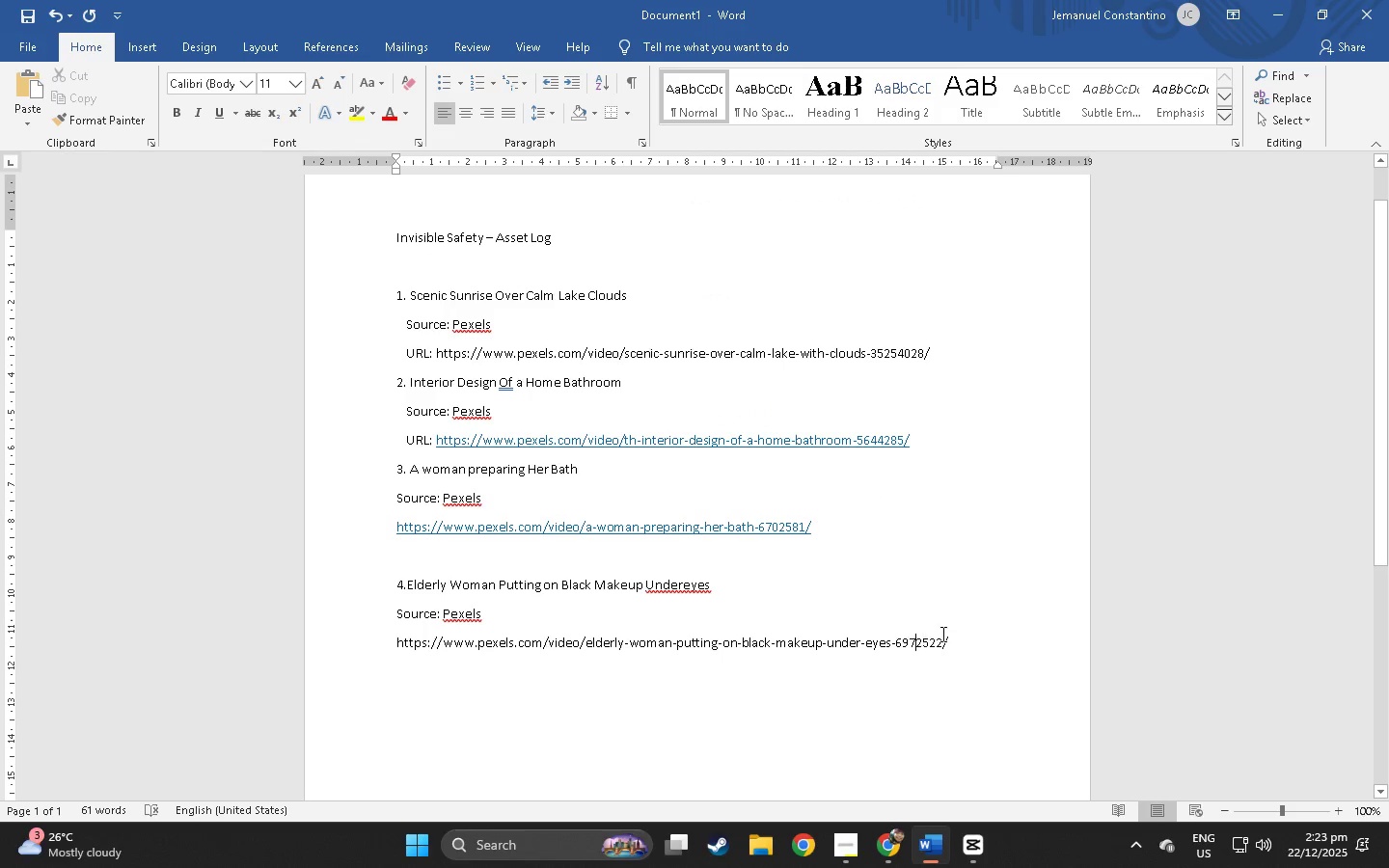 
double_click([976, 606])
 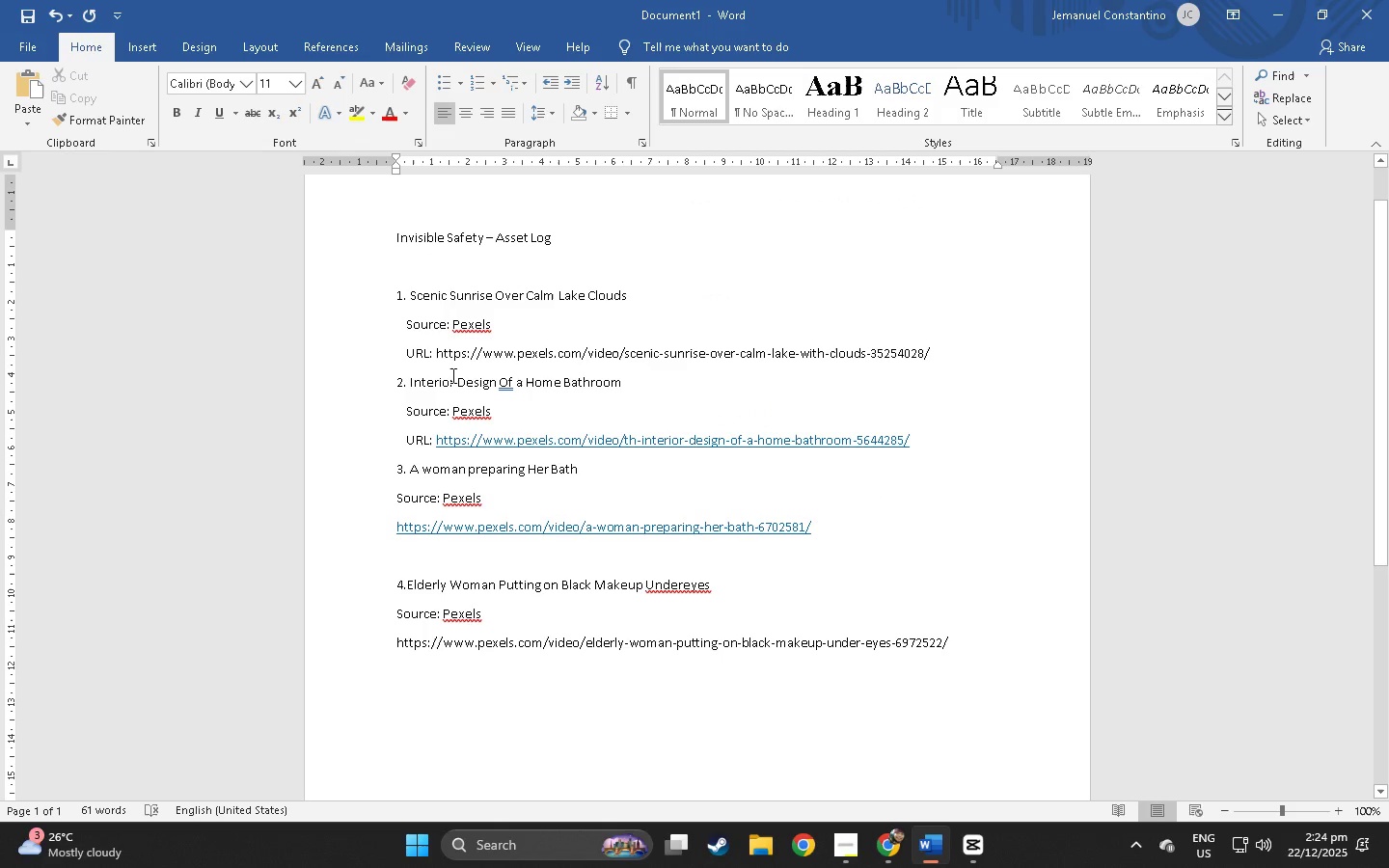 
left_click_drag(start_coordinate=[430, 356], to_coordinate=[404, 360])
 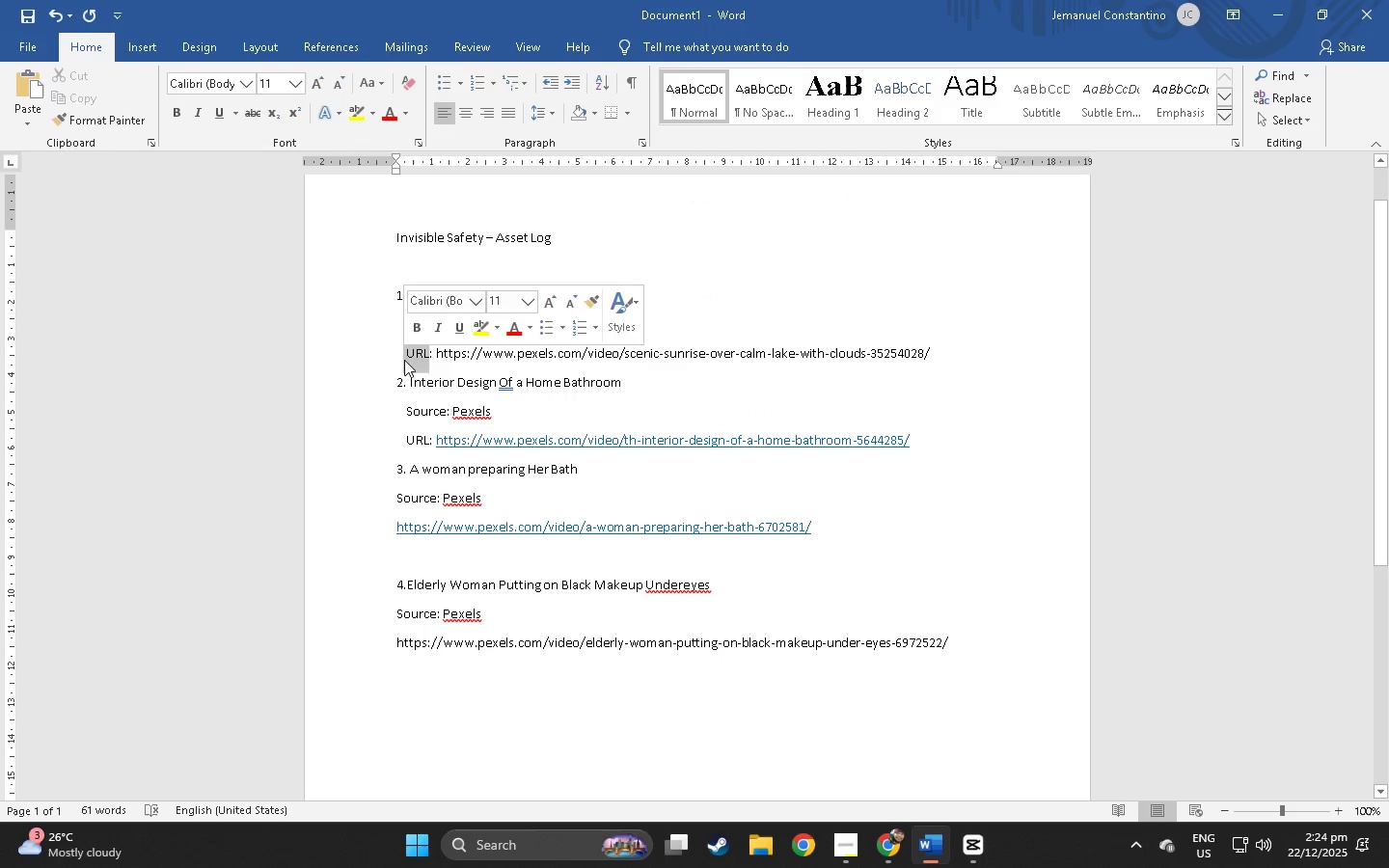 
key(Control+ControlLeft)
 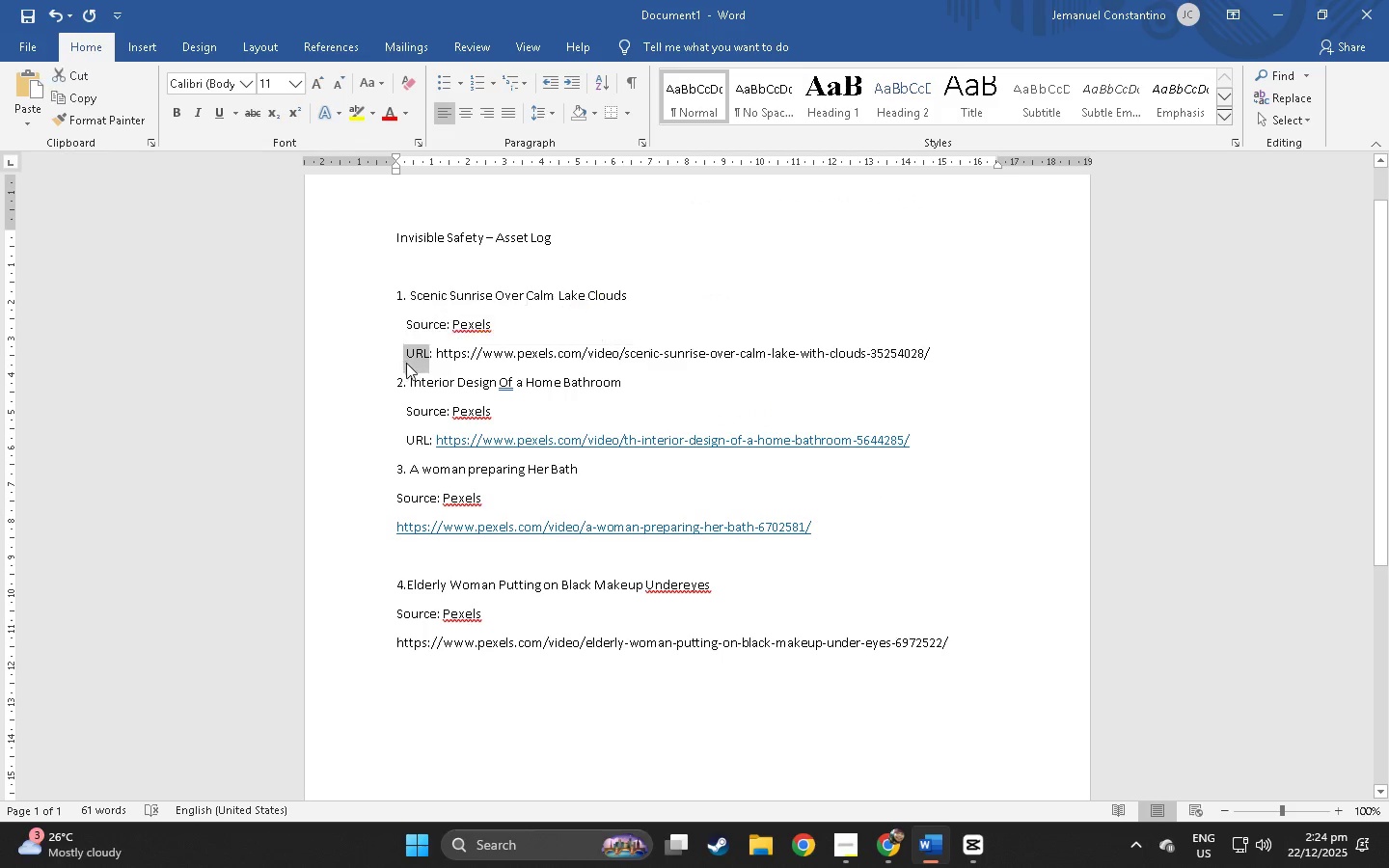 
key(Control+C)
 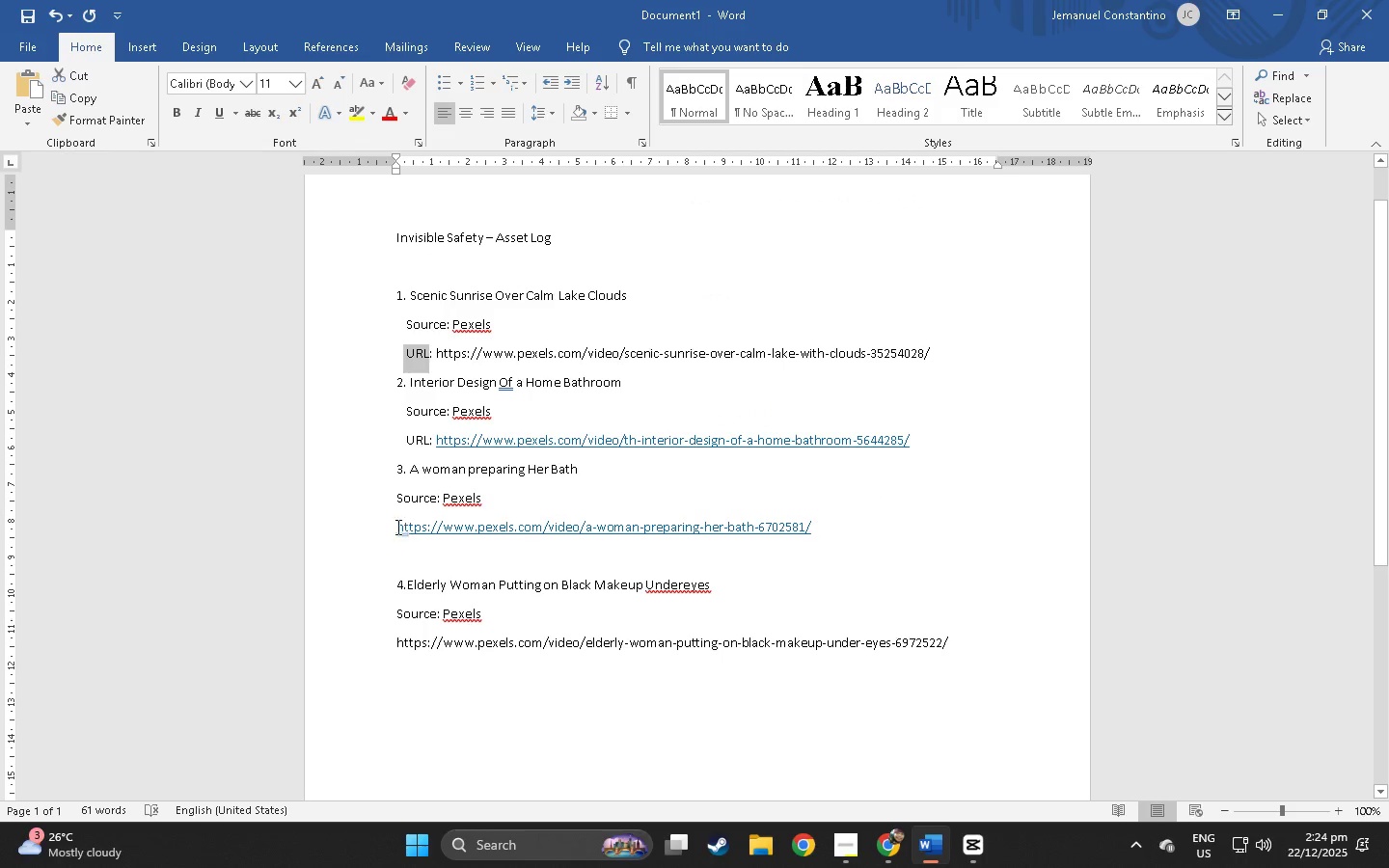 
left_click([393, 528])
 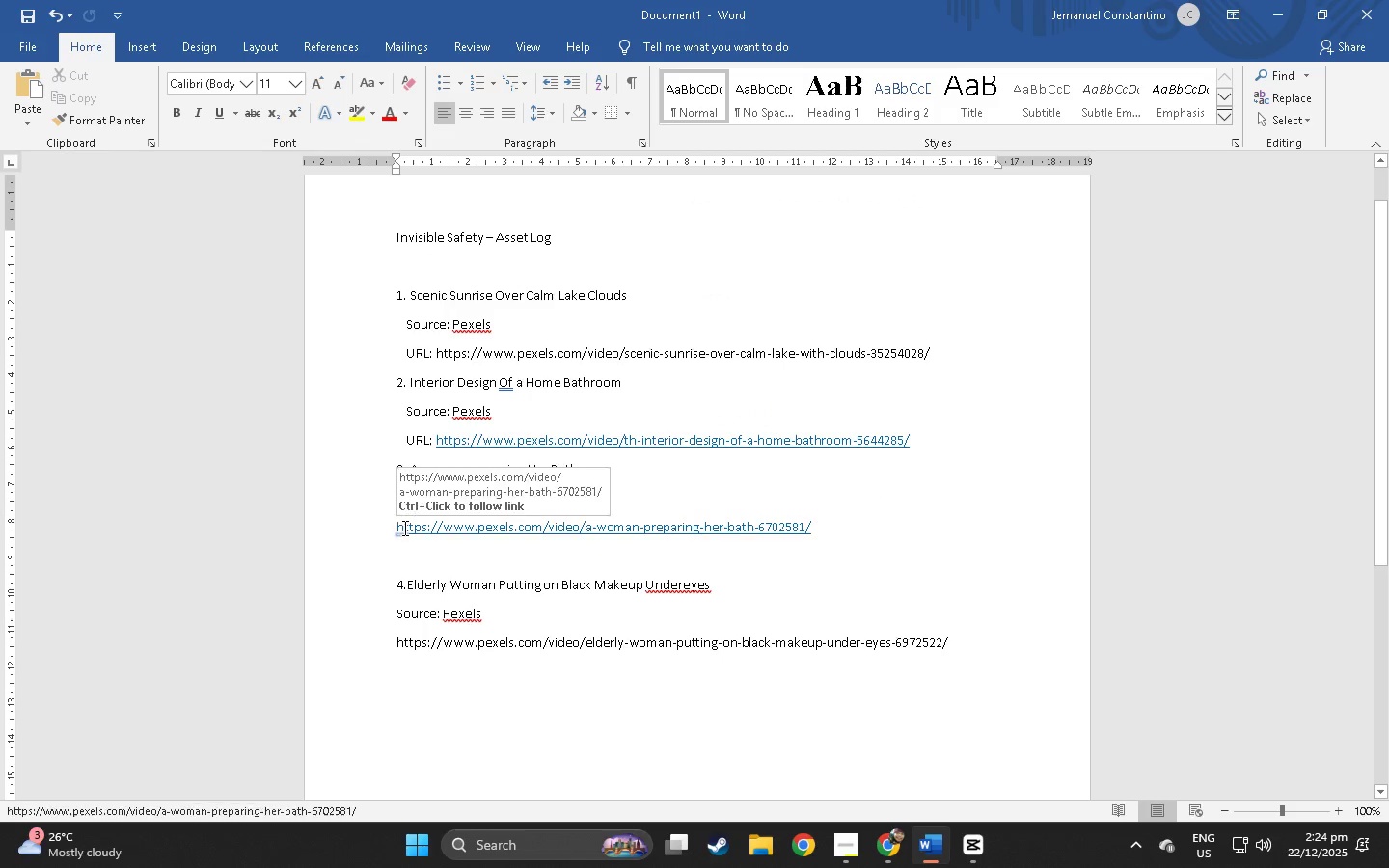 
key(Control+ControlLeft)
 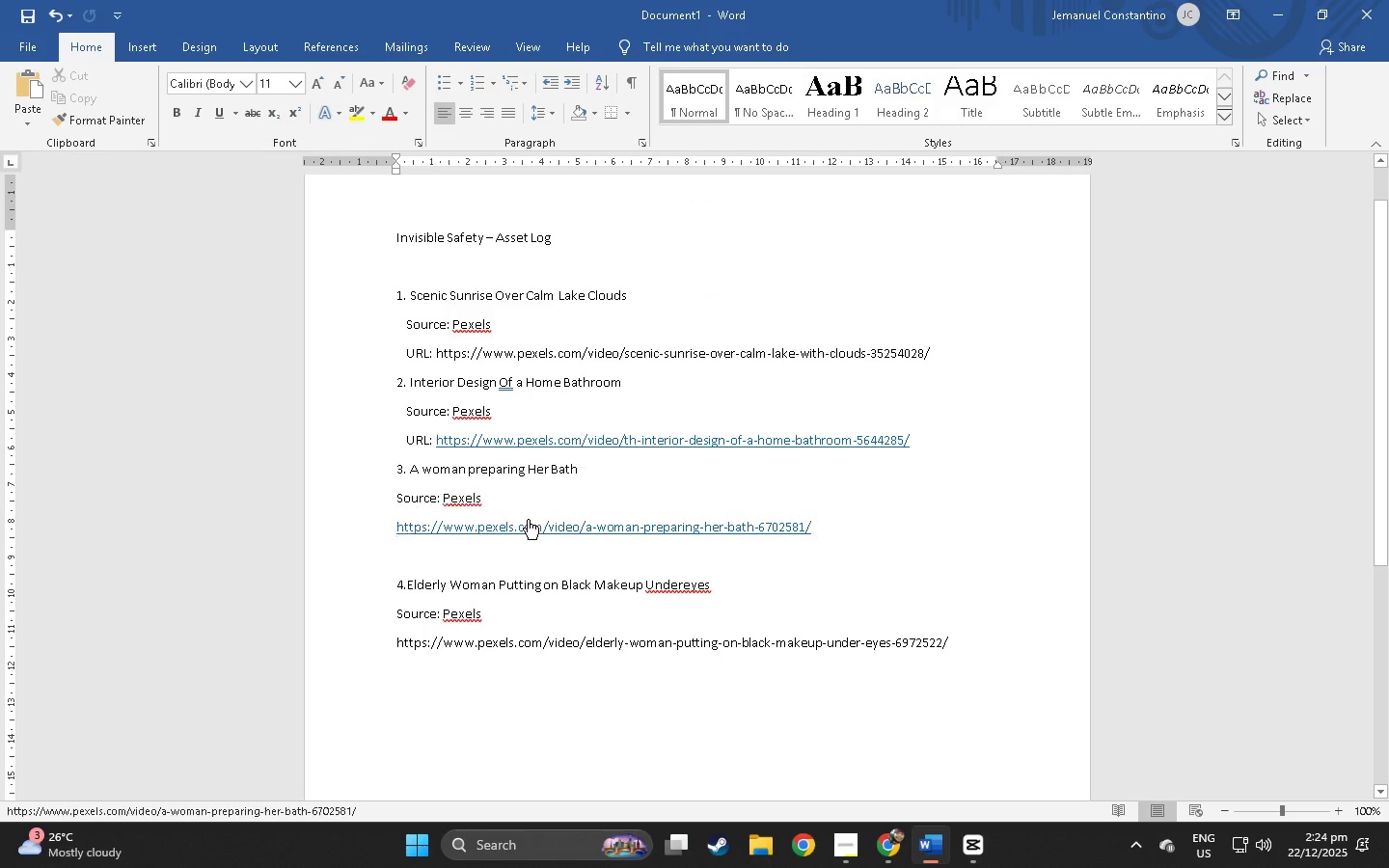 
key(Control+V)
 